 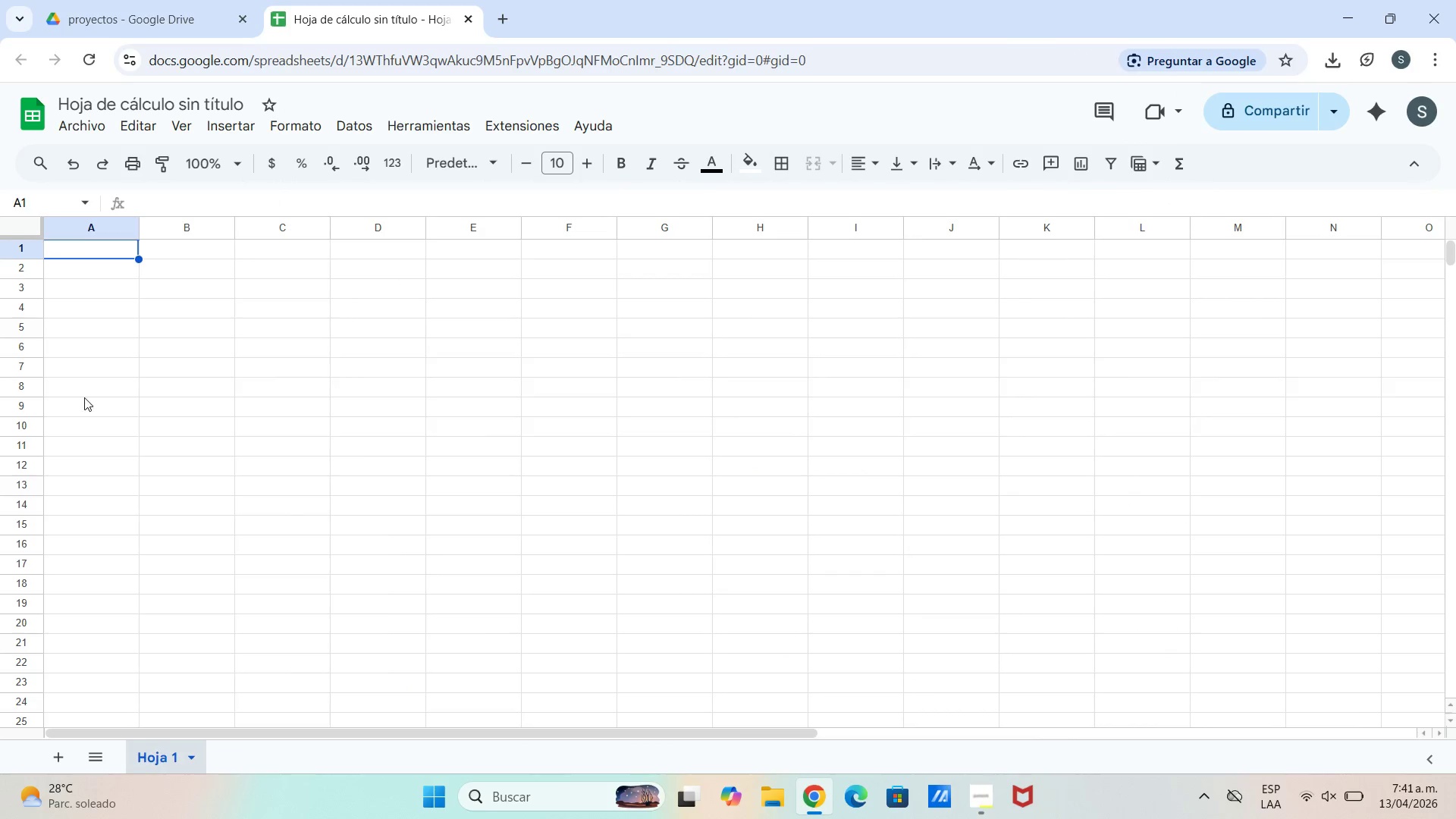 
double_click([162, 104])
 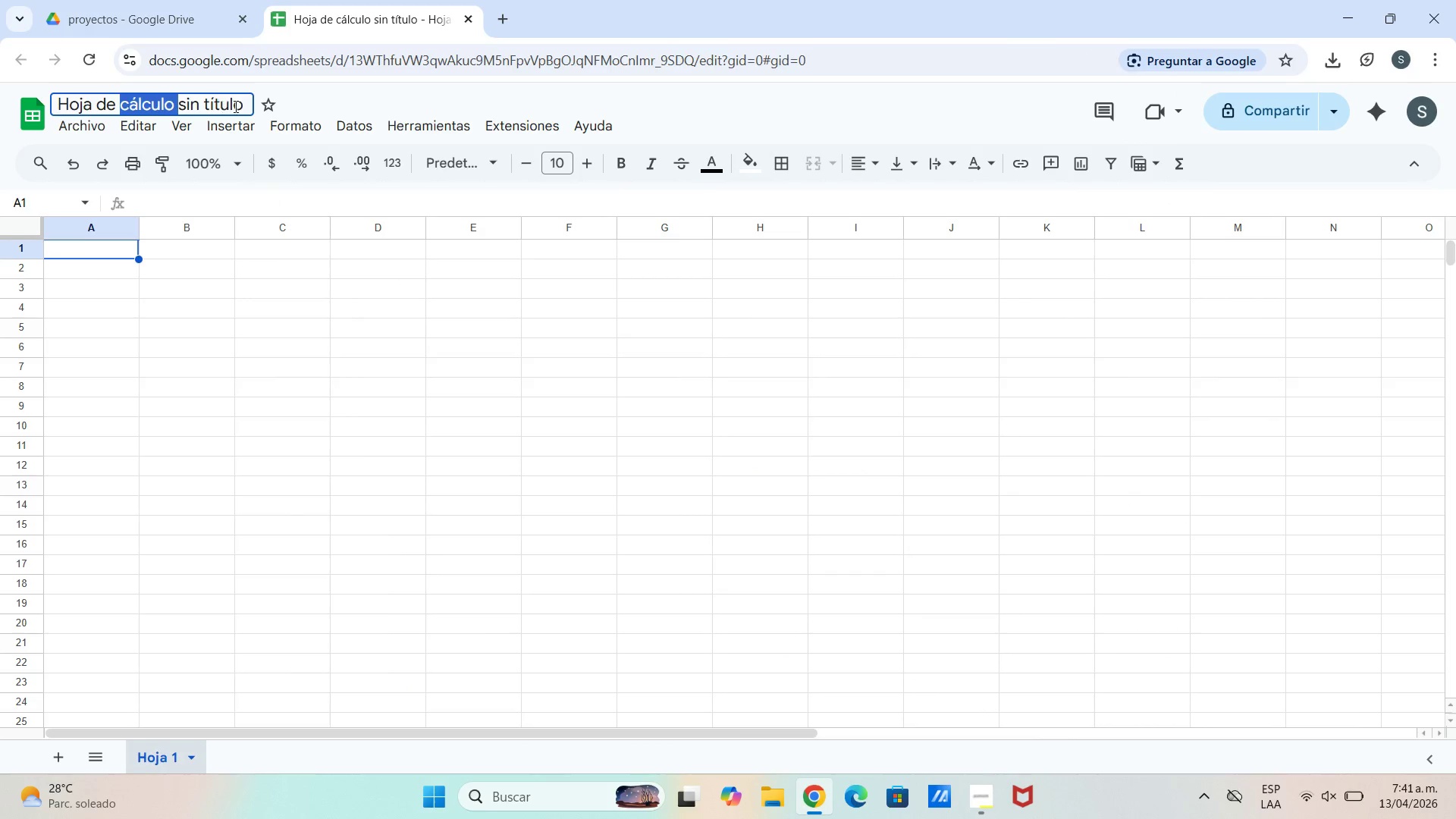 
left_click_drag(start_coordinate=[238, 107], to_coordinate=[125, 86])
 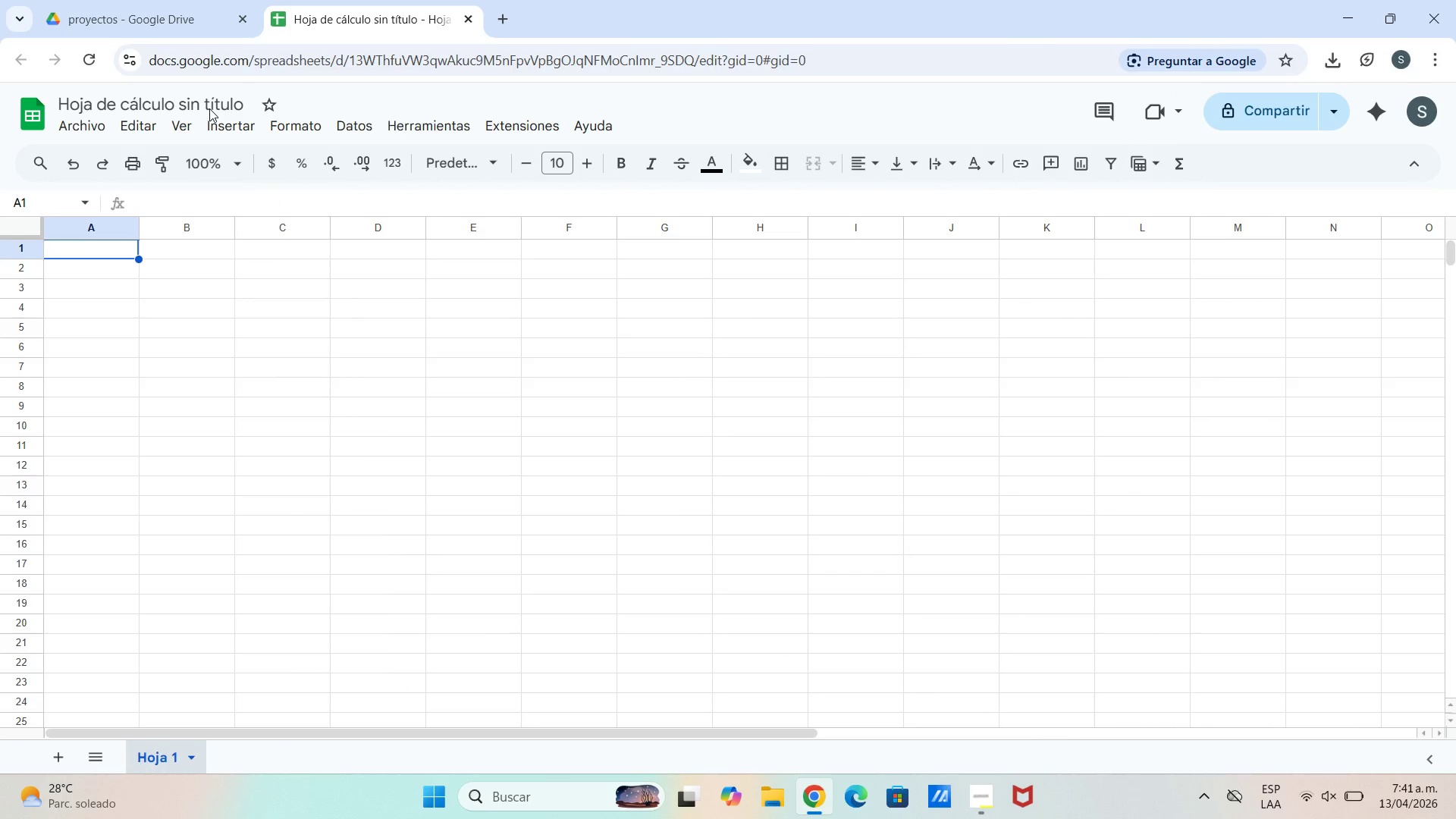 
left_click_drag(start_coordinate=[210, 108], to_coordinate=[214, 108])
 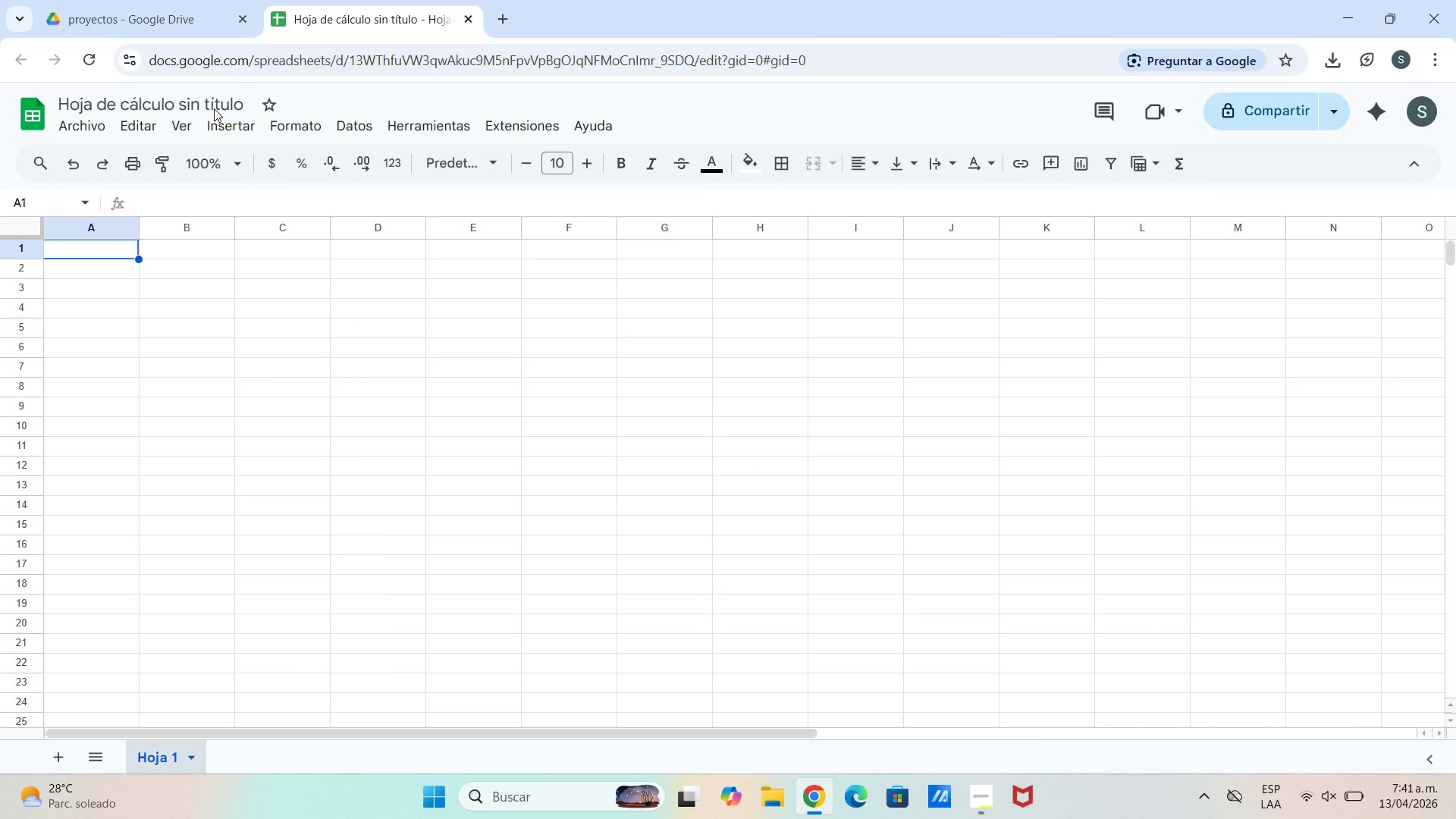 
double_click([214, 108])
 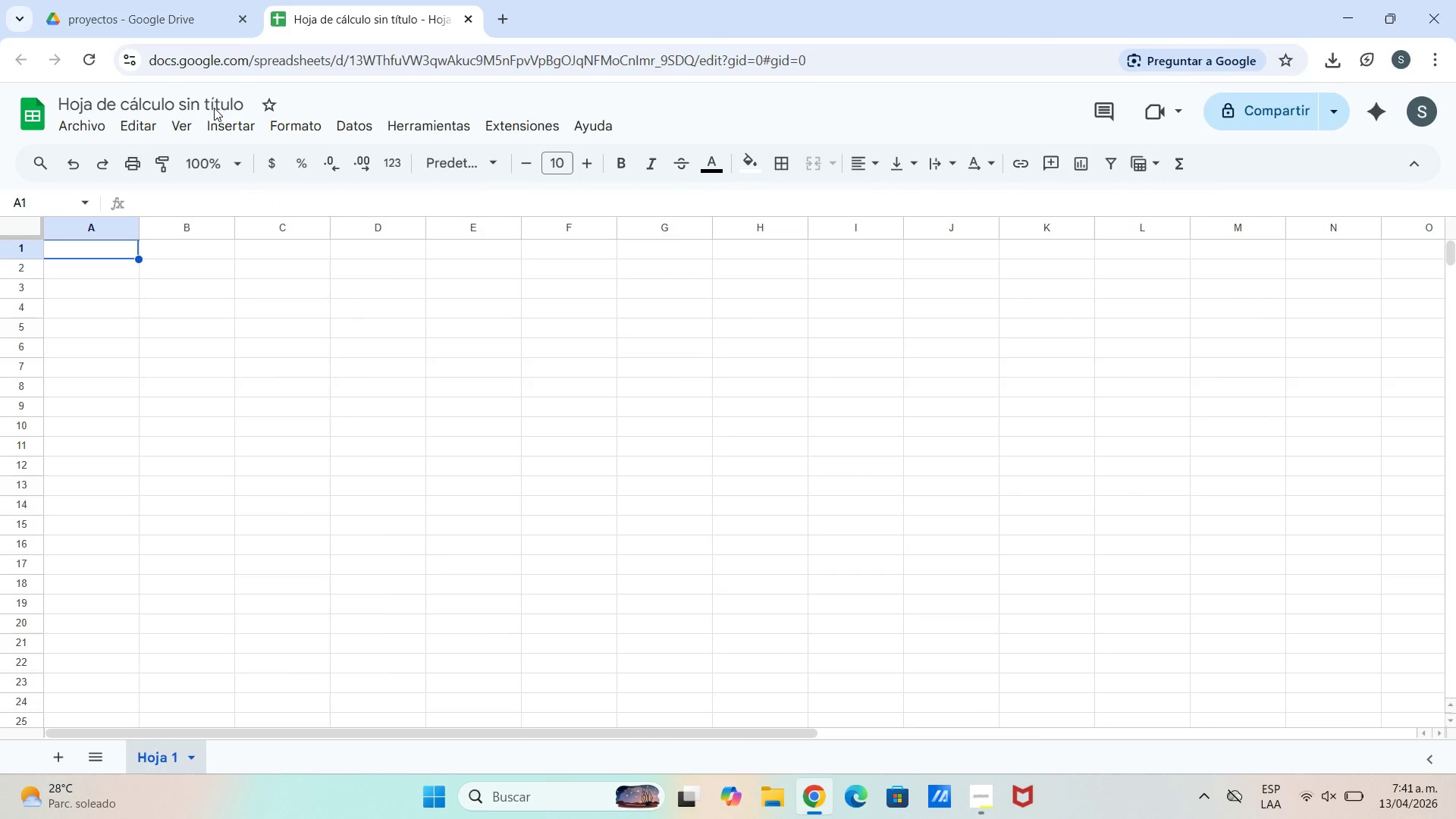 
triple_click([214, 106])
 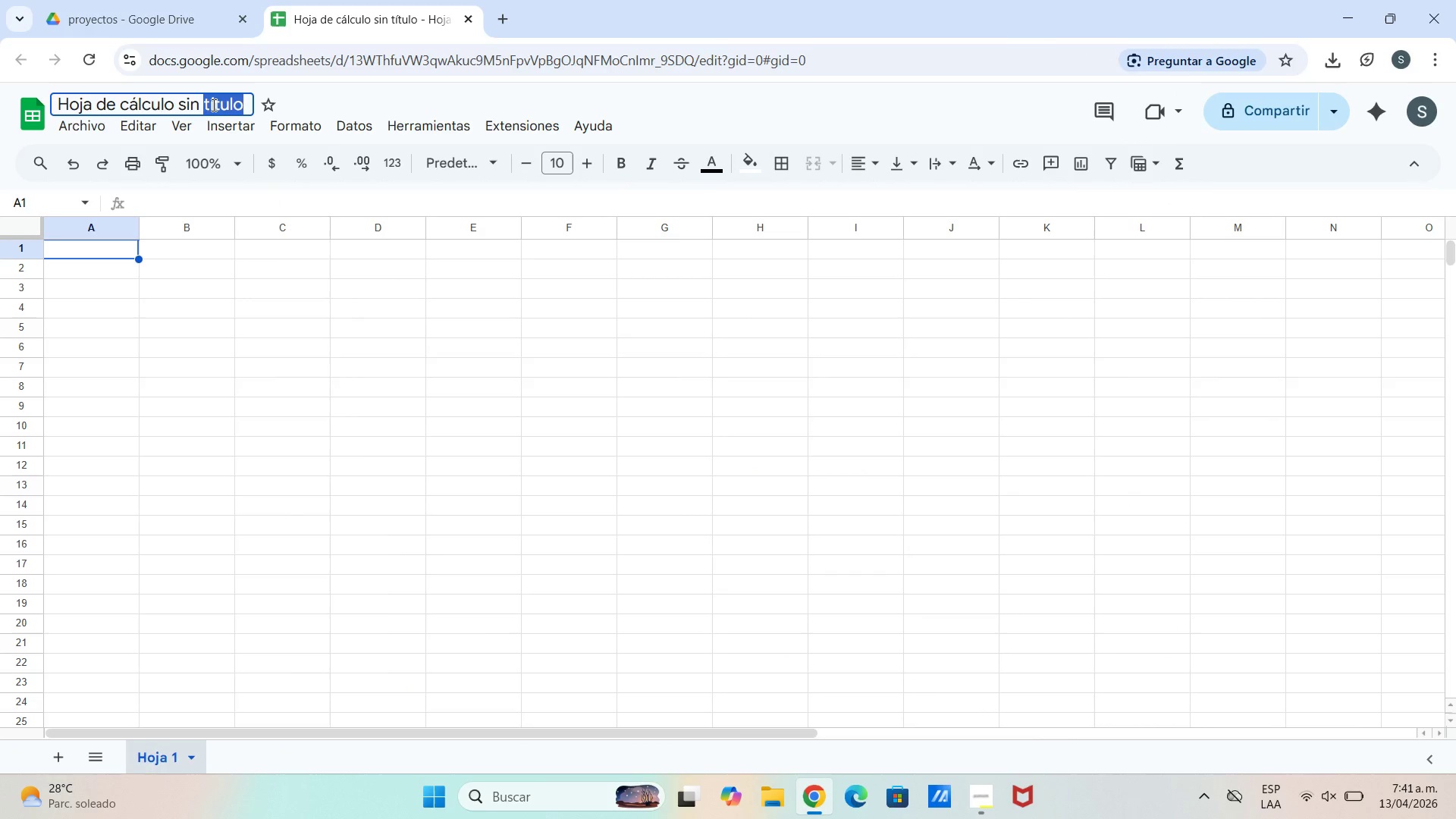 
triple_click([212, 105])
 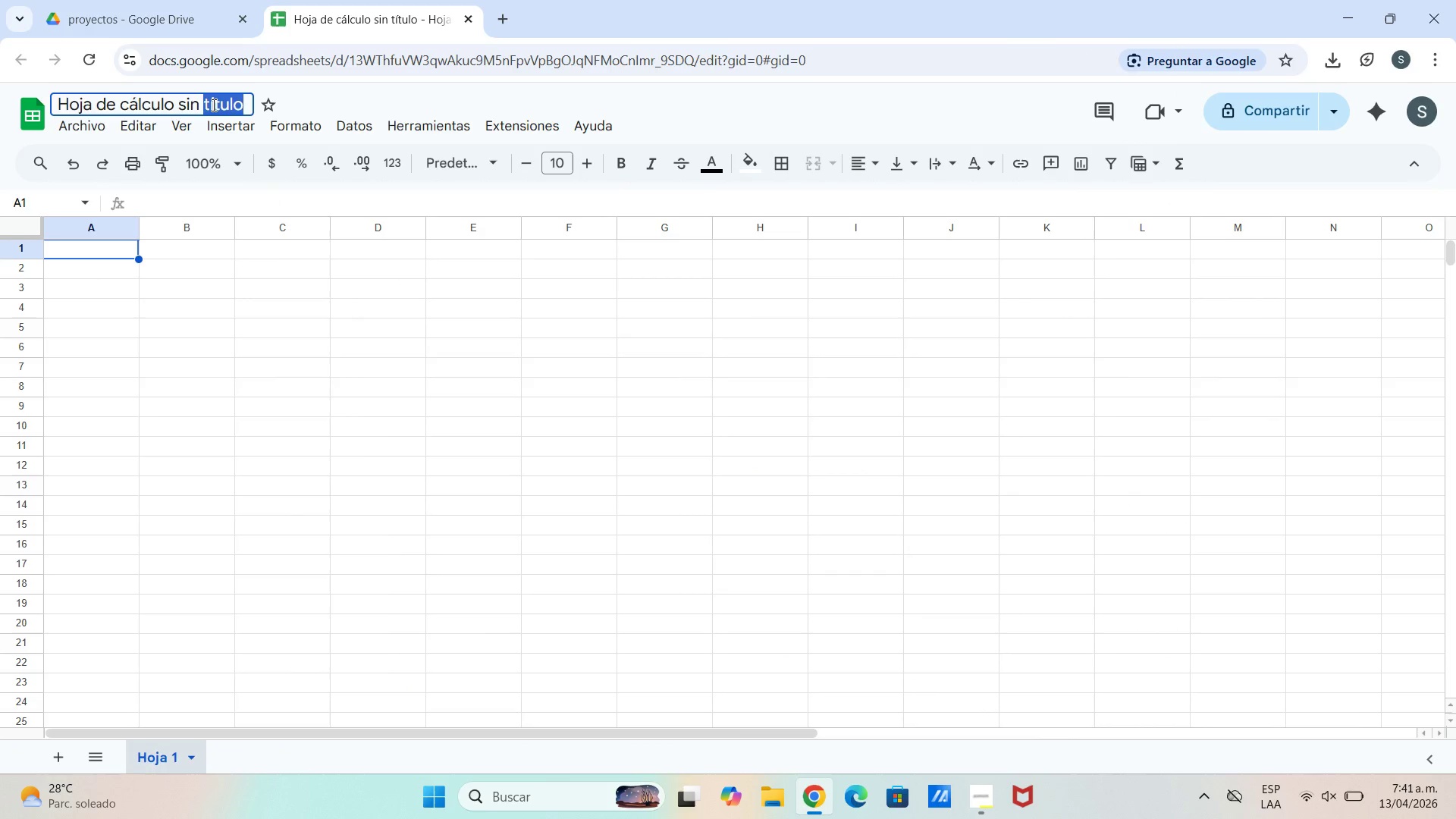 
triple_click([212, 105])
 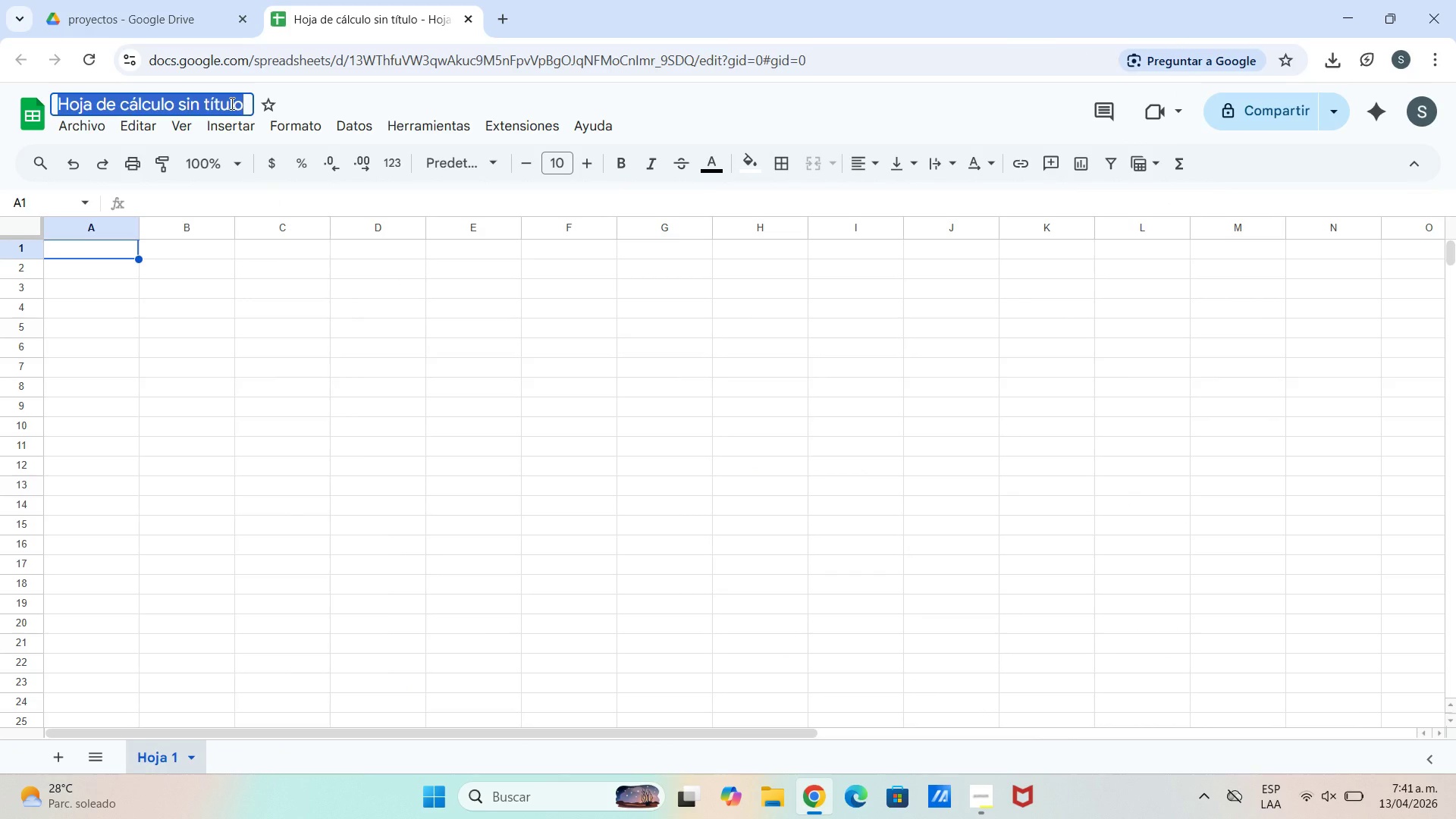 
key(Backspace)
type(proje)
 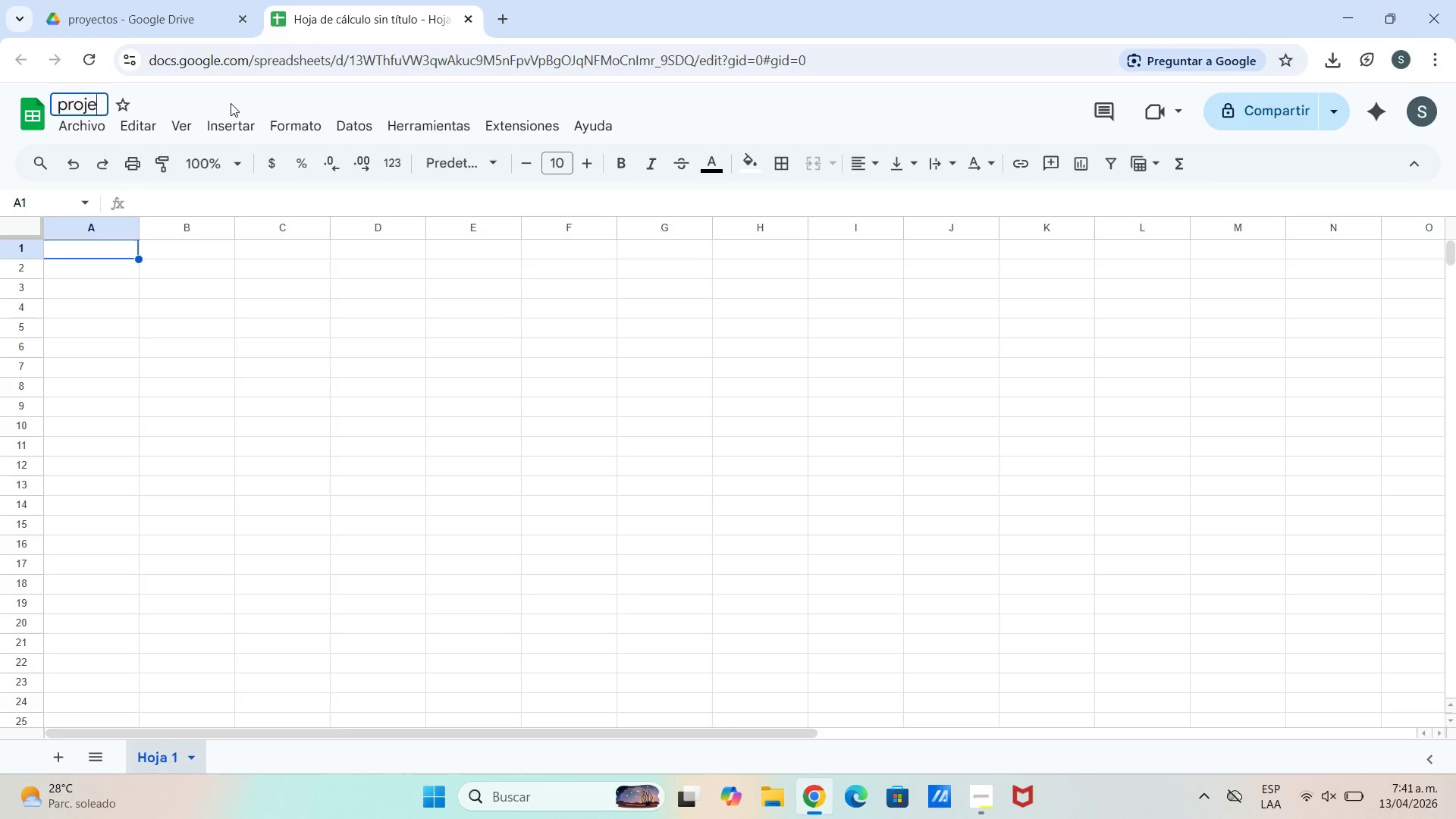 
key(ArrowUp)
 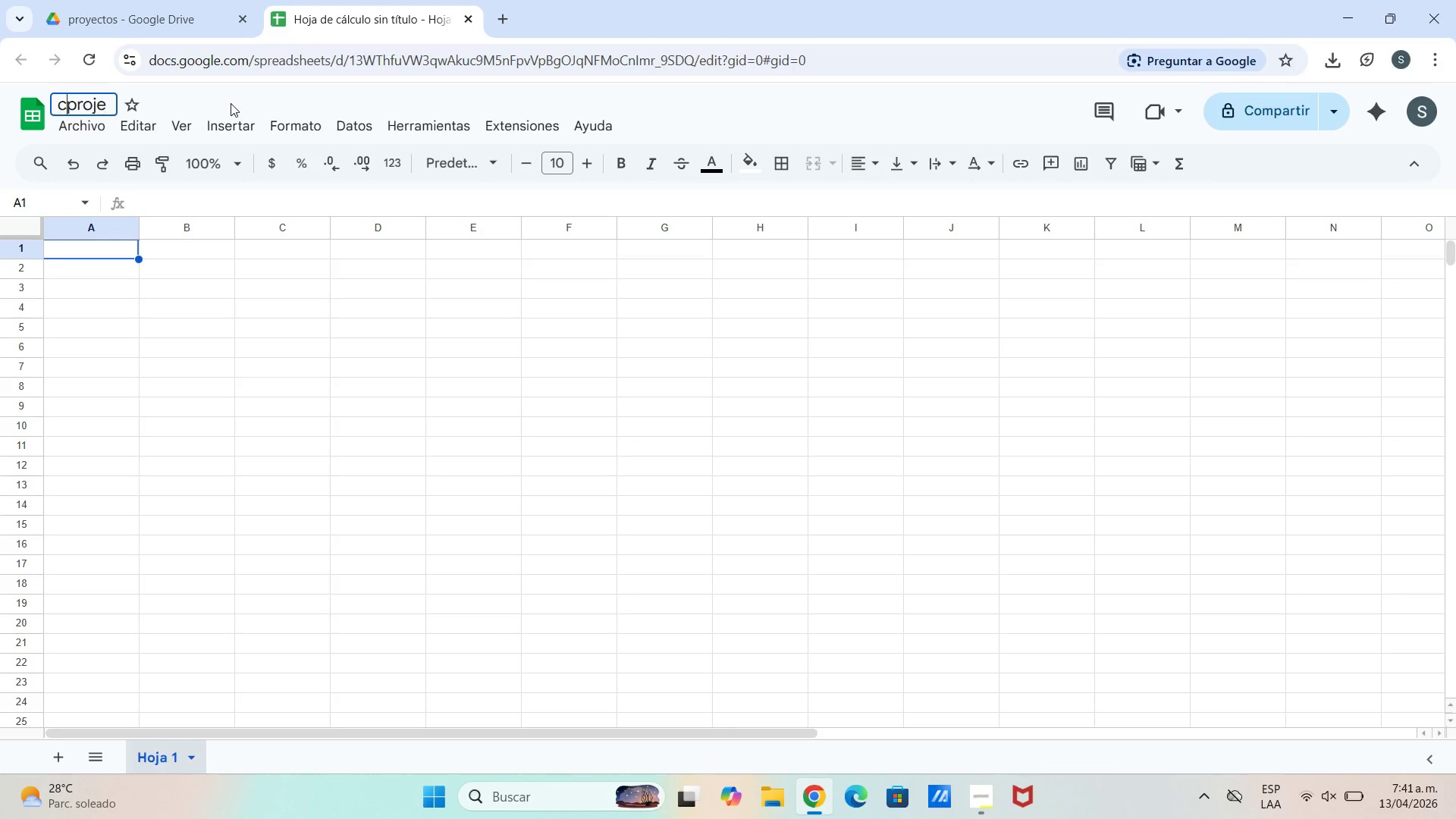 
type(ct )
 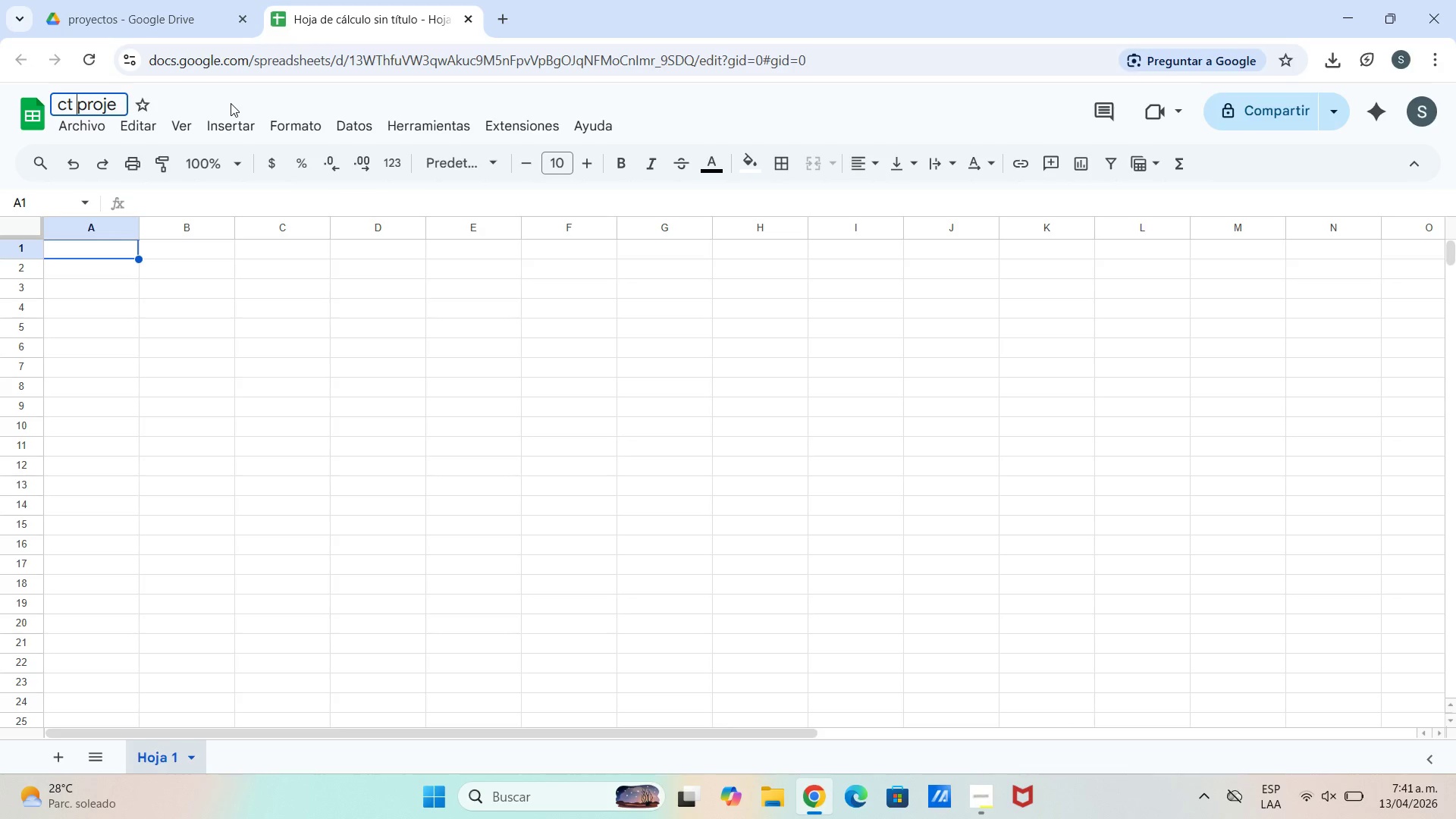 
key(Control+V)
 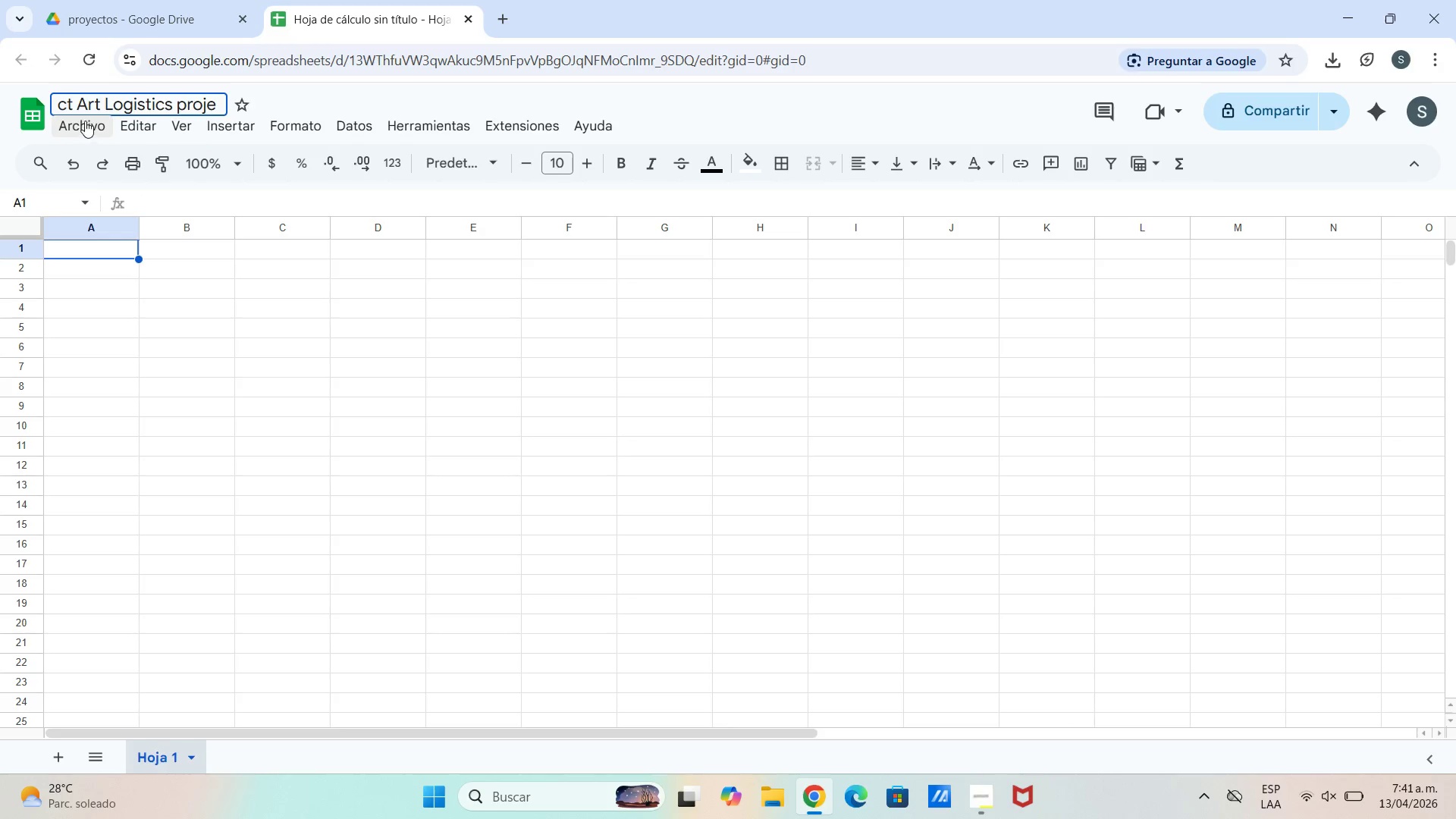 
left_click([76, 98])
 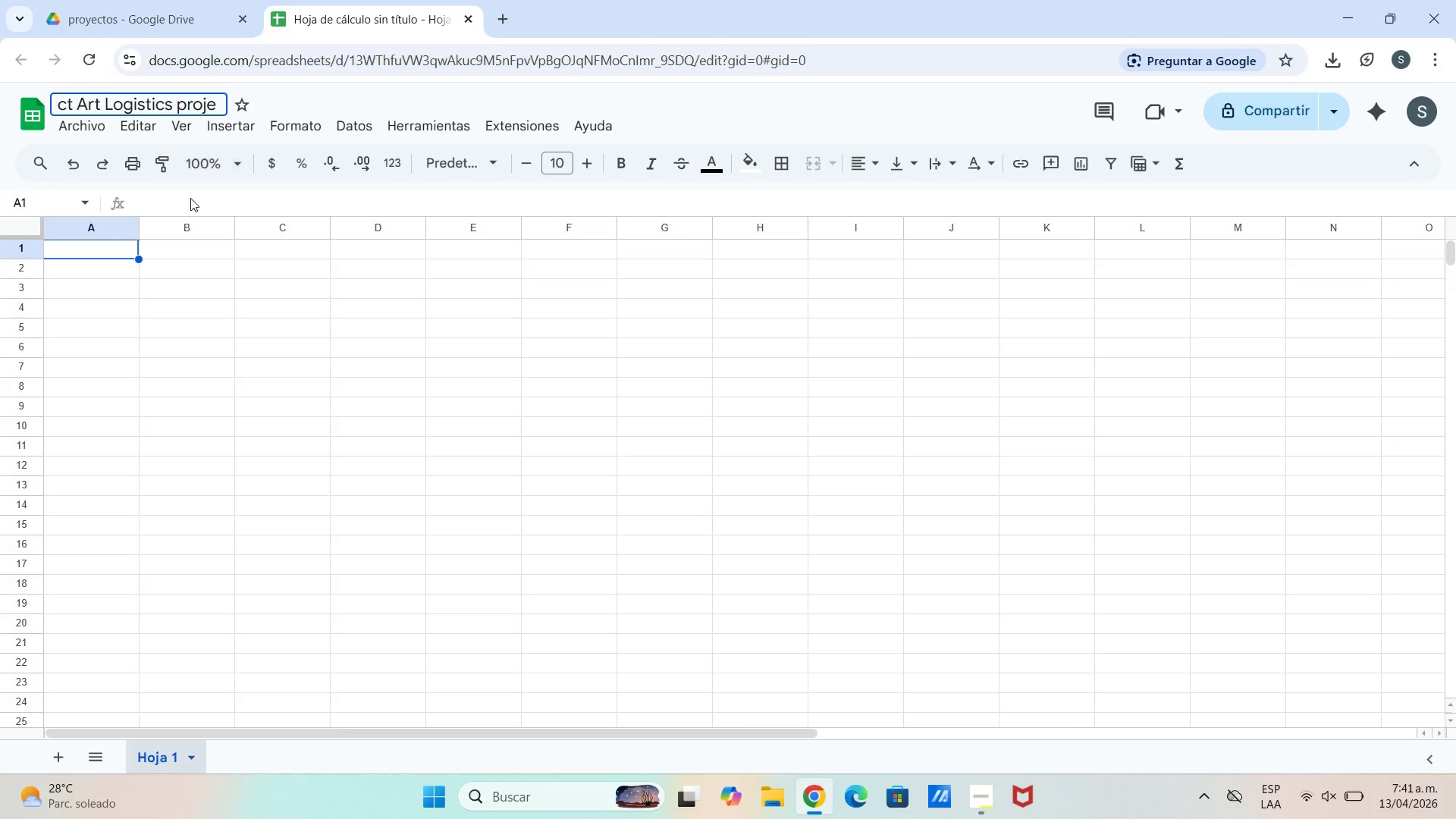 
key(Backspace)
 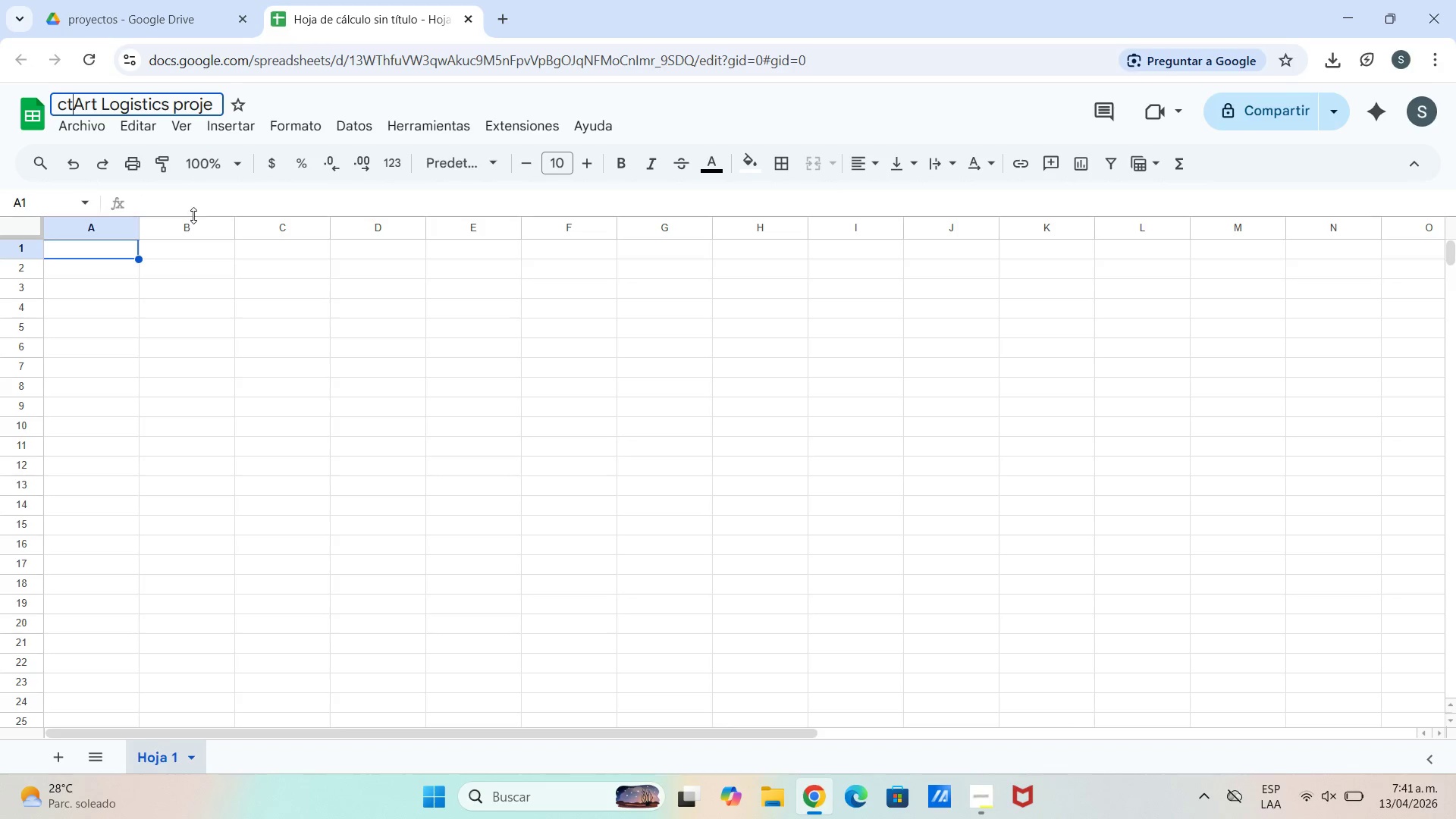 
key(Backspace)
 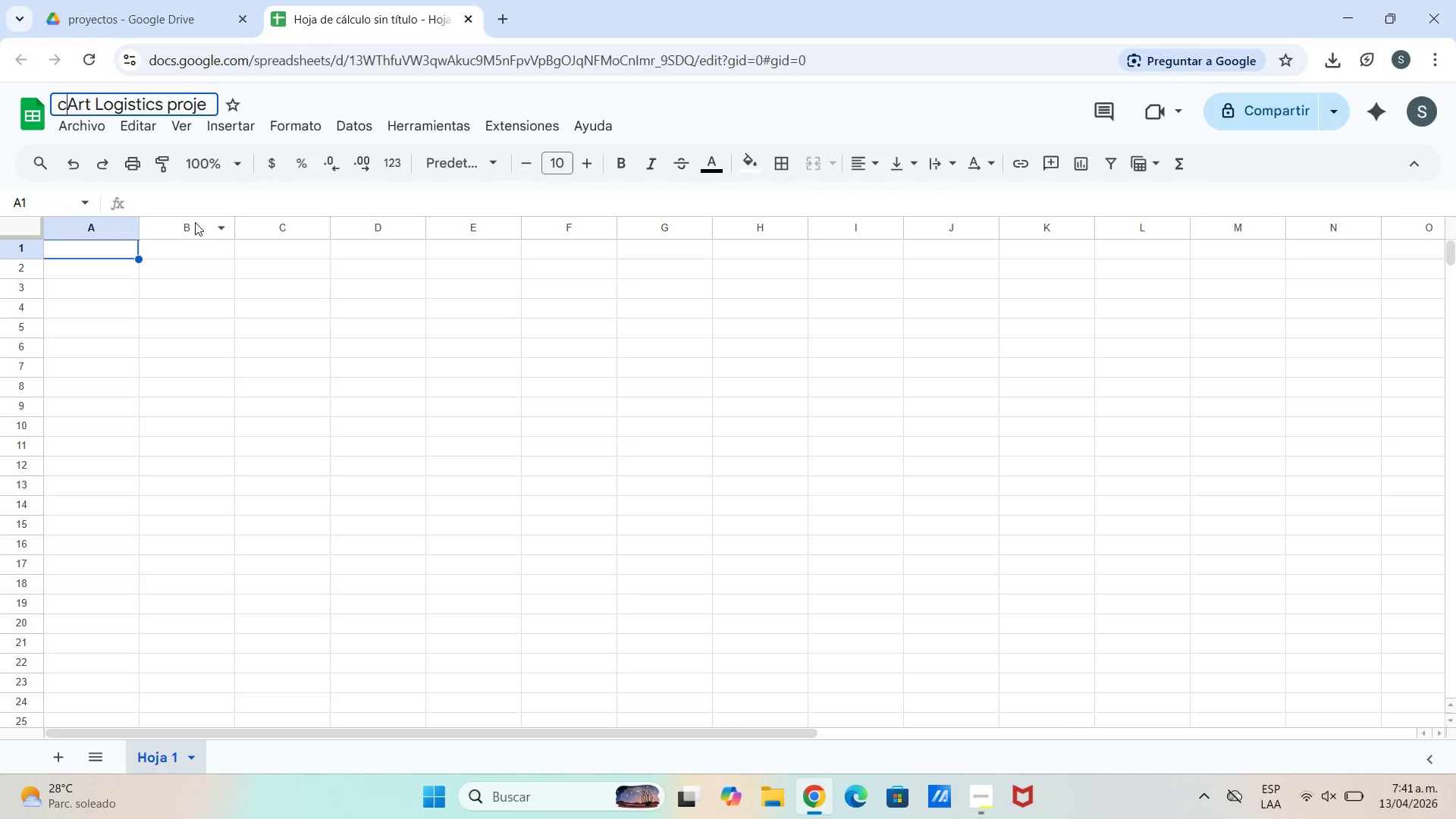 
key(Backspace)
 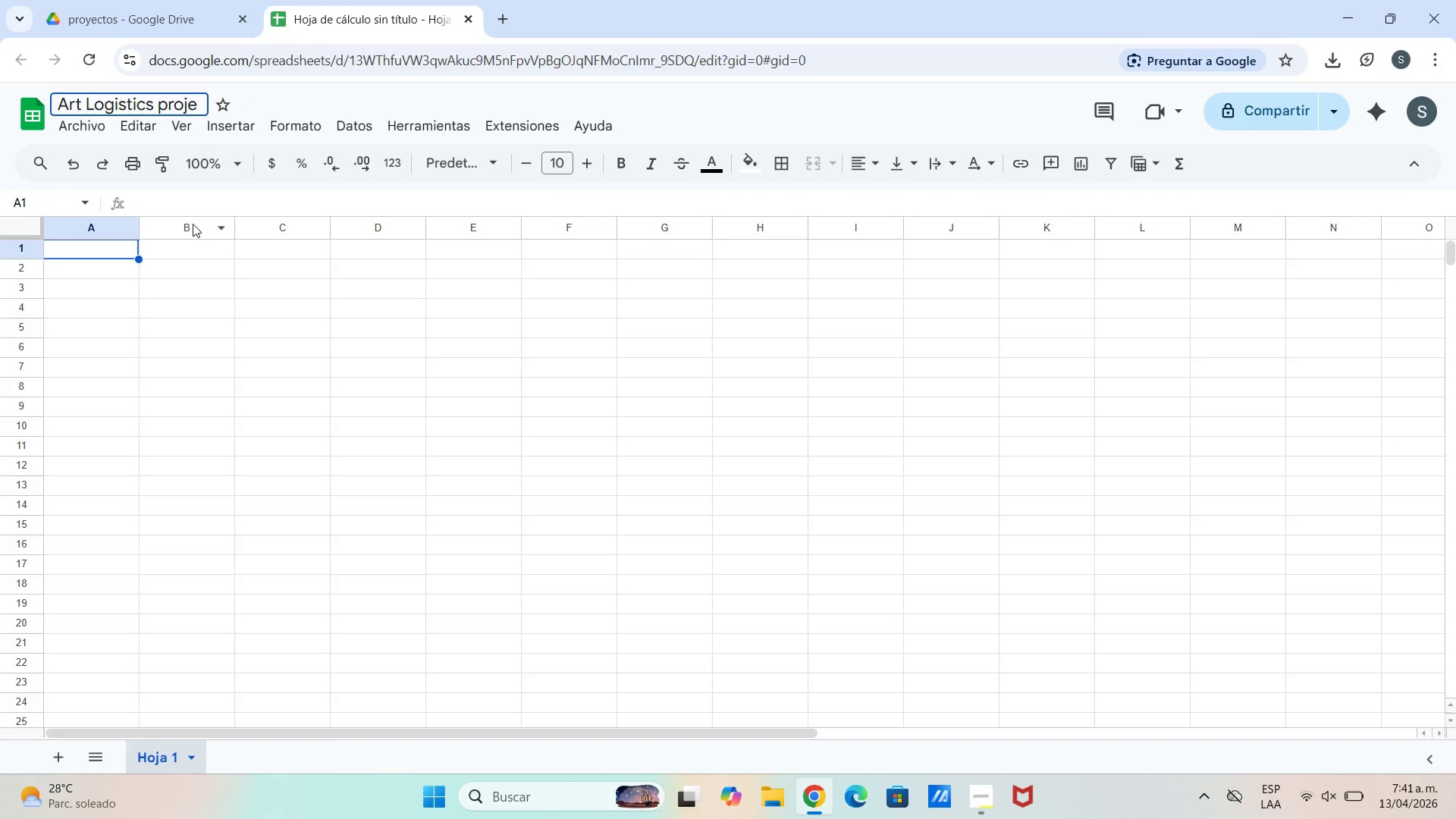 
key(Backspace)
 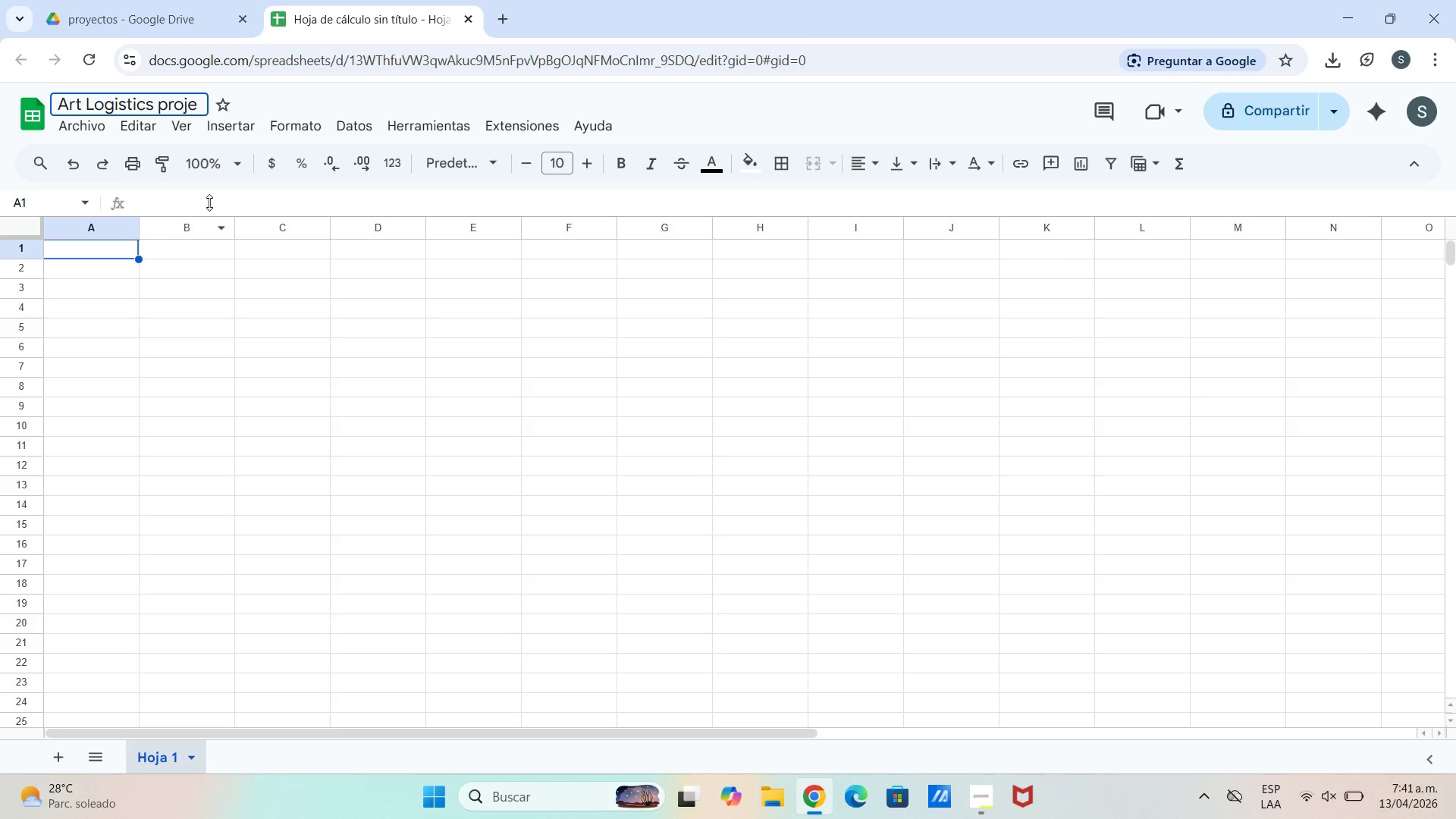 
key(Backspace)
 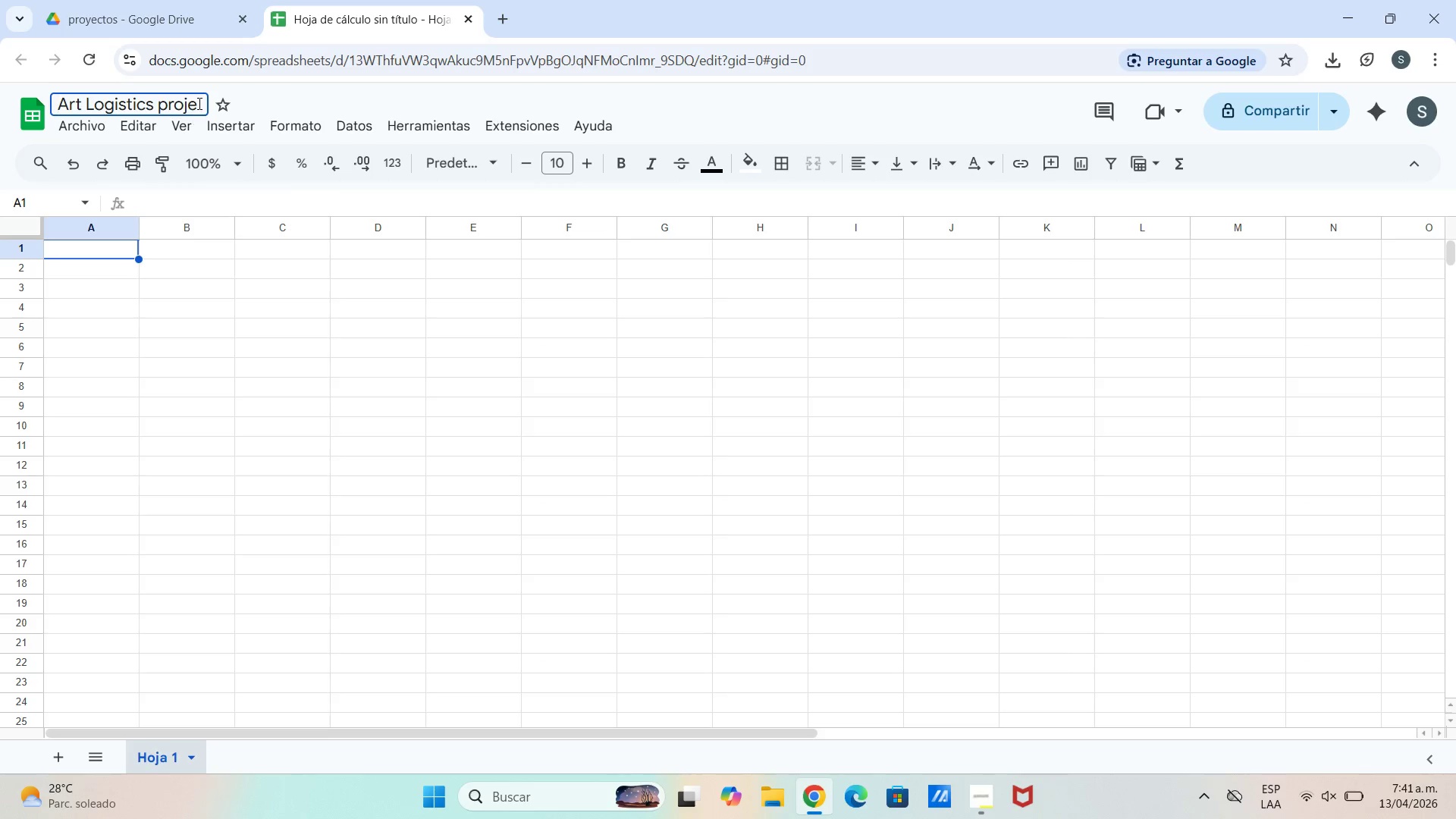 
left_click([198, 103])
 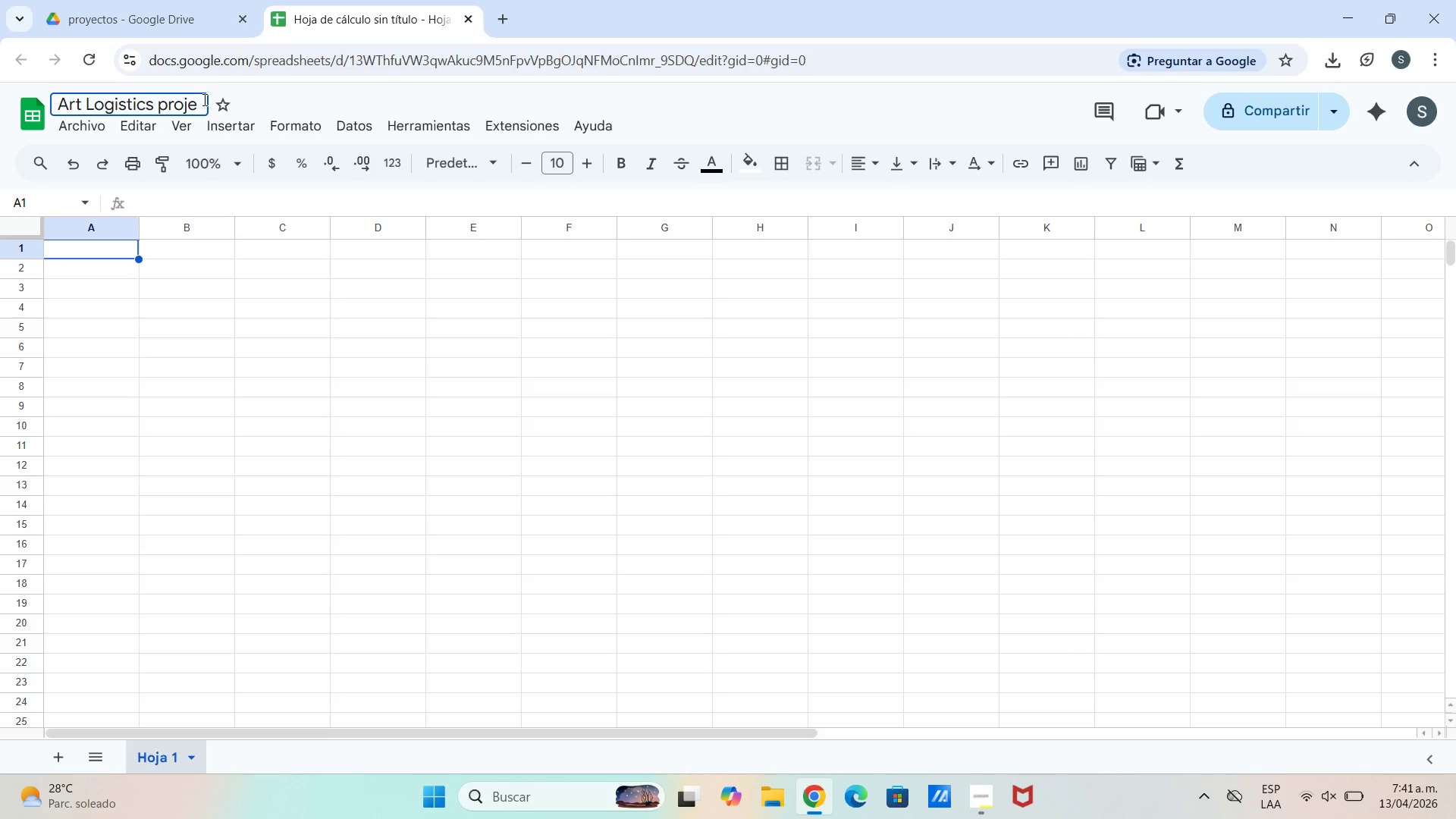 
key(ArrowUp)
 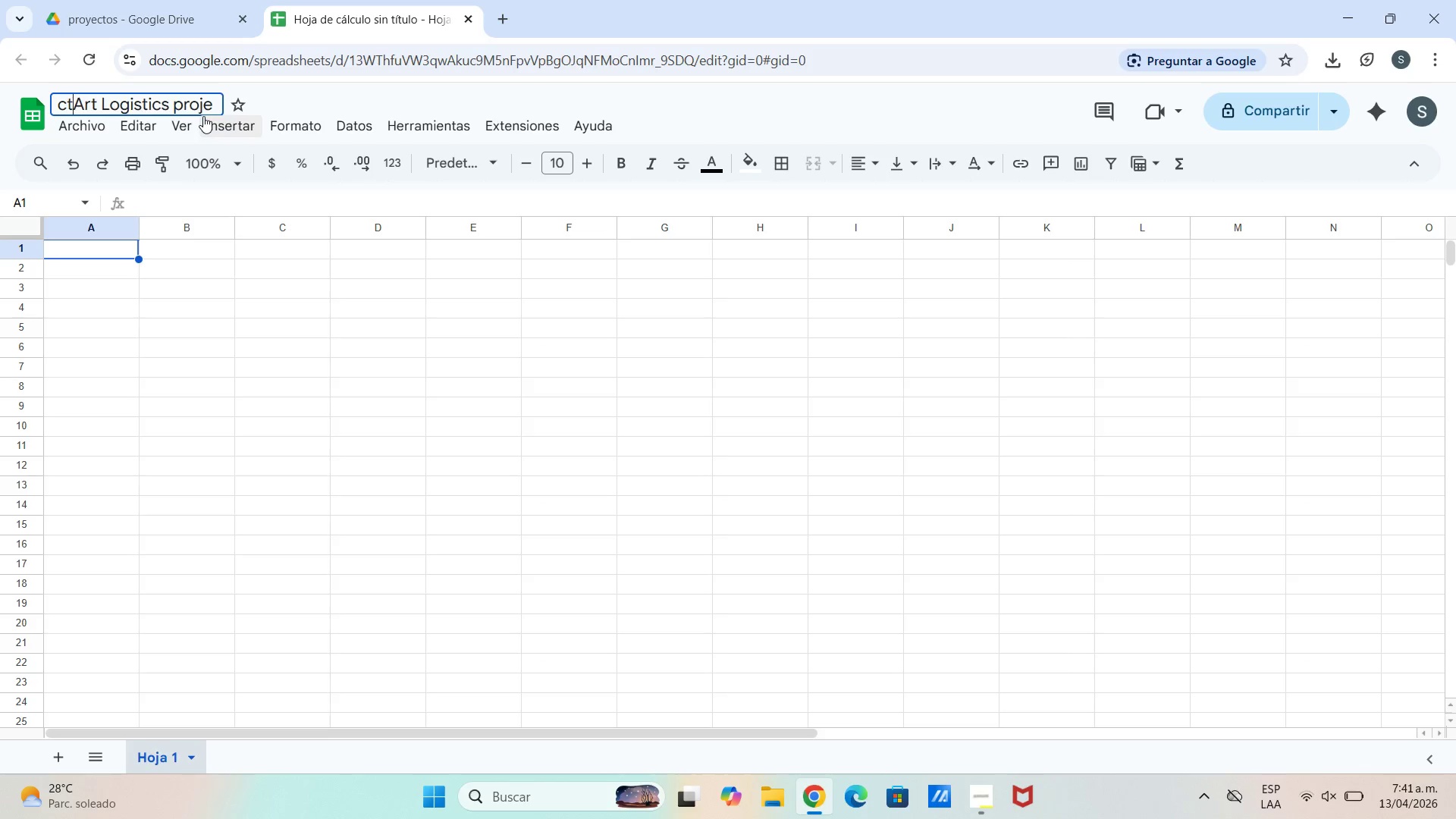 
key(C)
 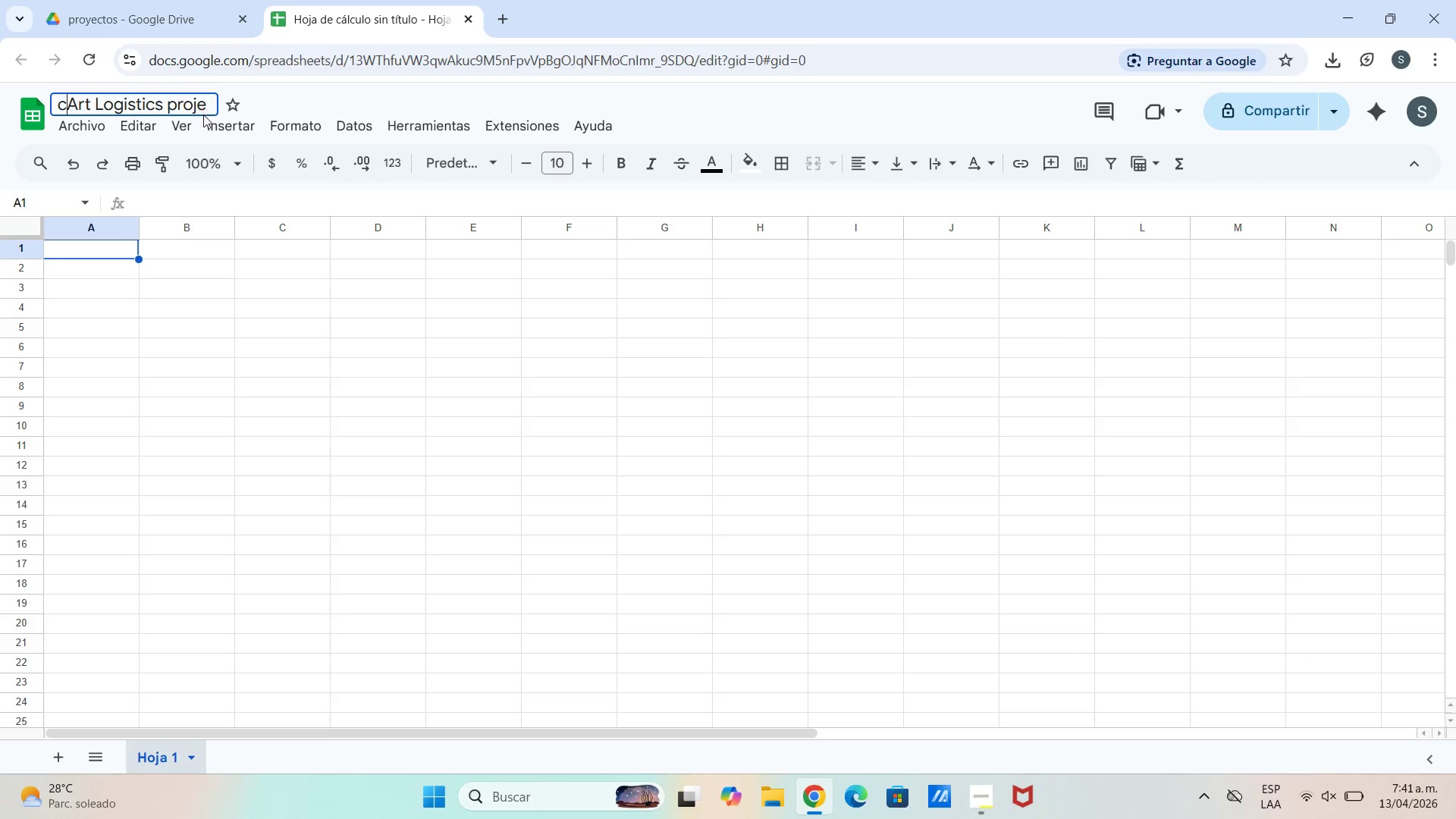 
key(T)
 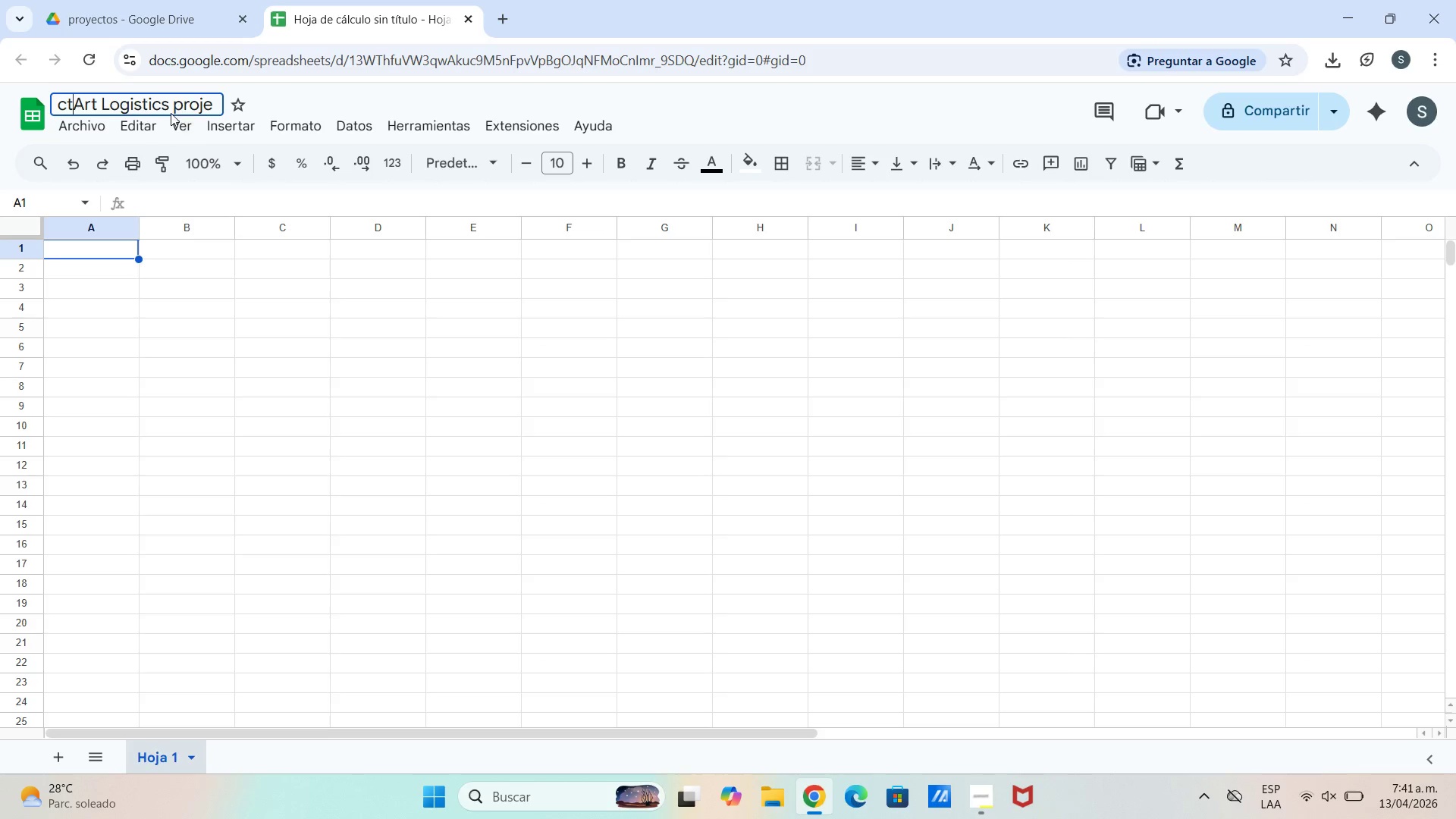 
key(Backspace)
 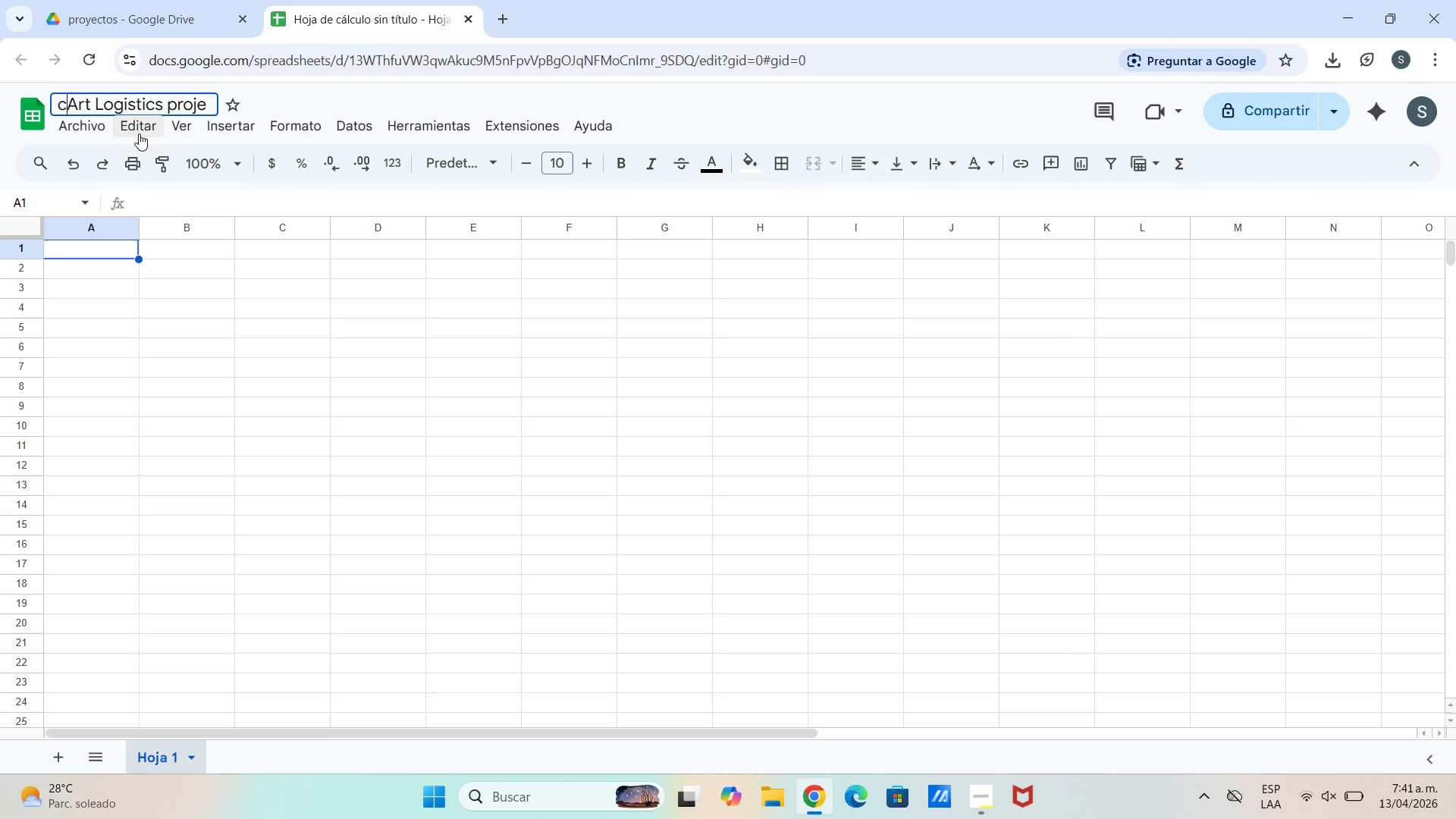 
key(Backspace)
 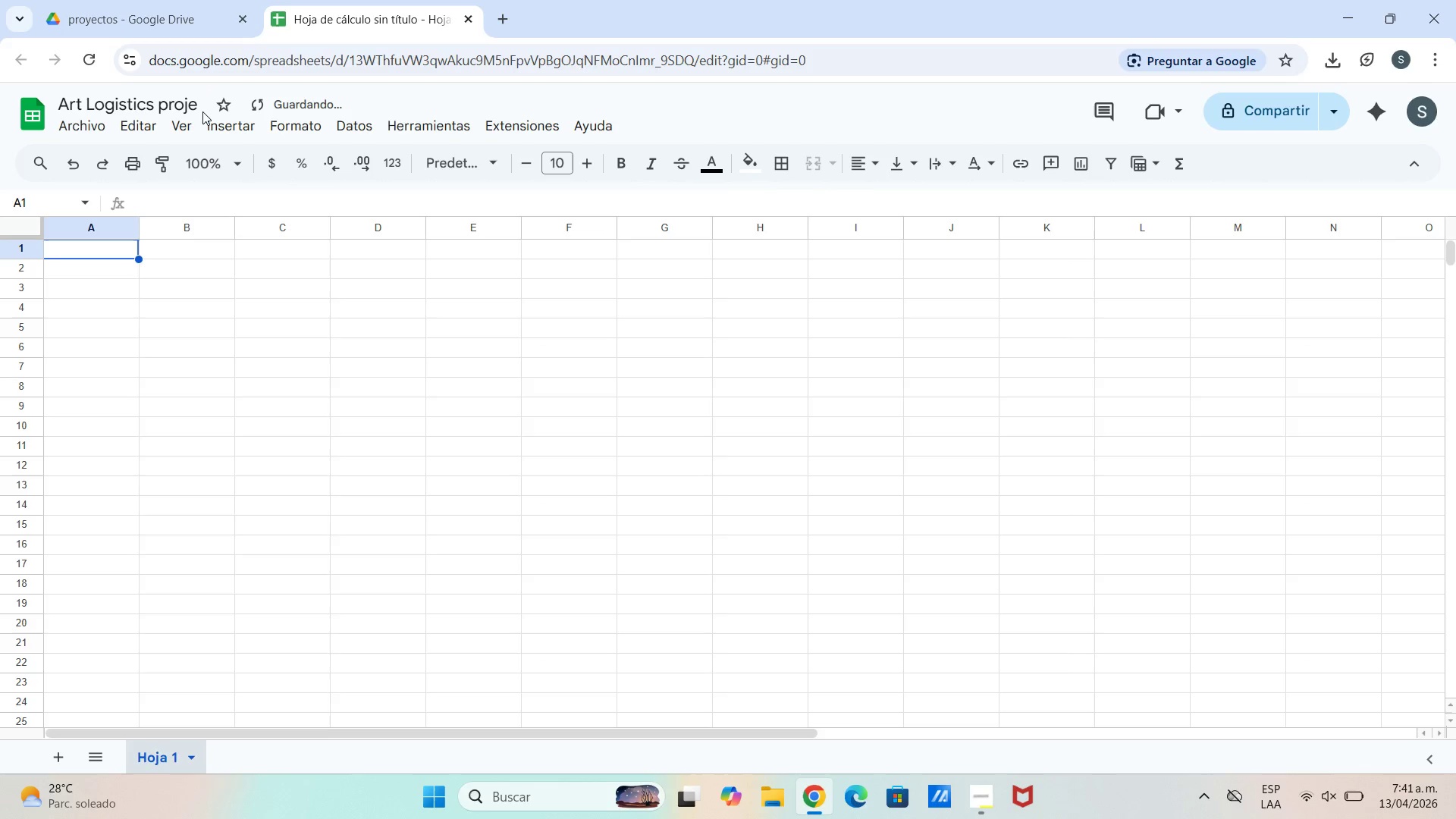 
double_click([201, 108])
 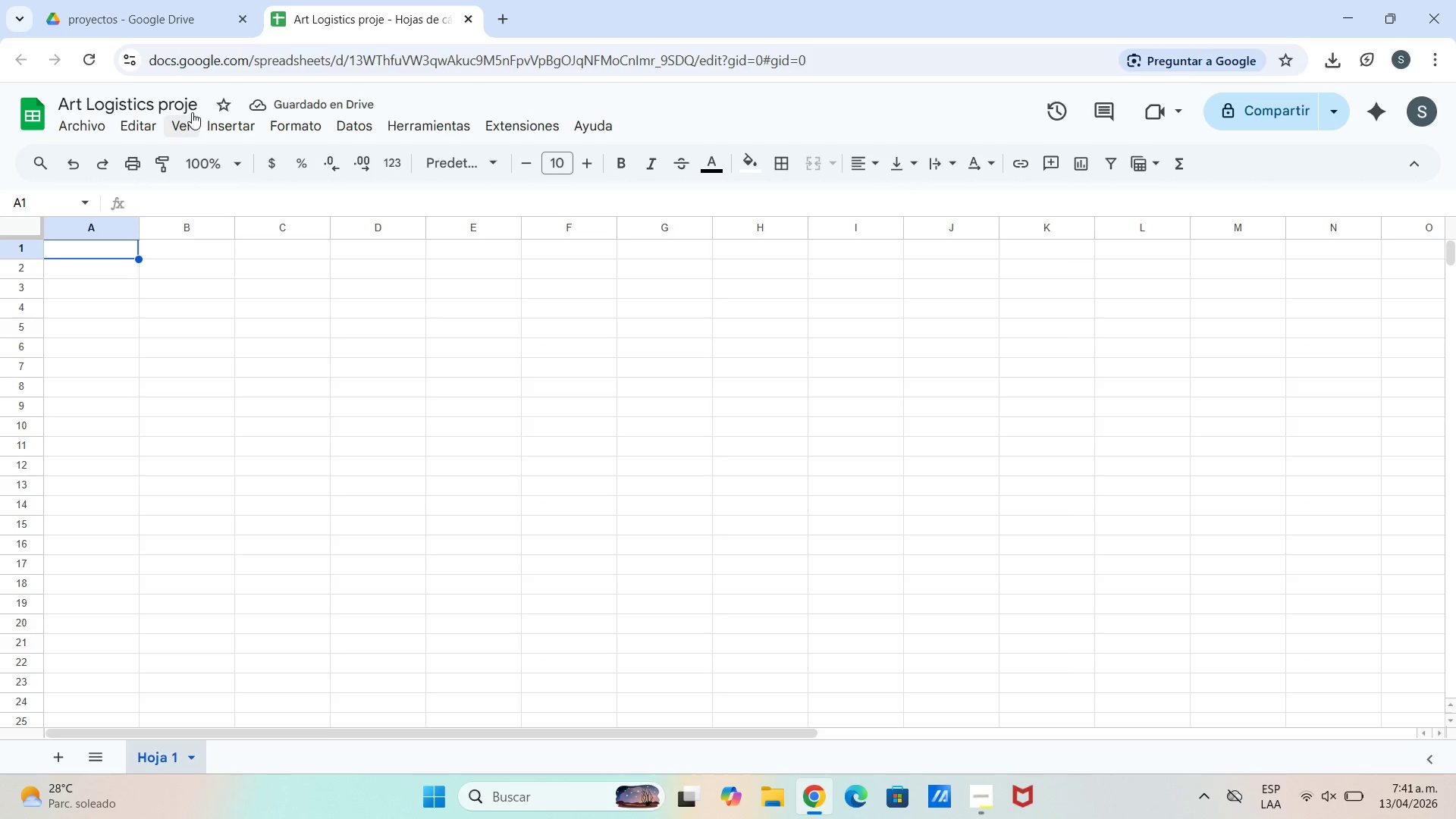 
left_click([192, 107])
 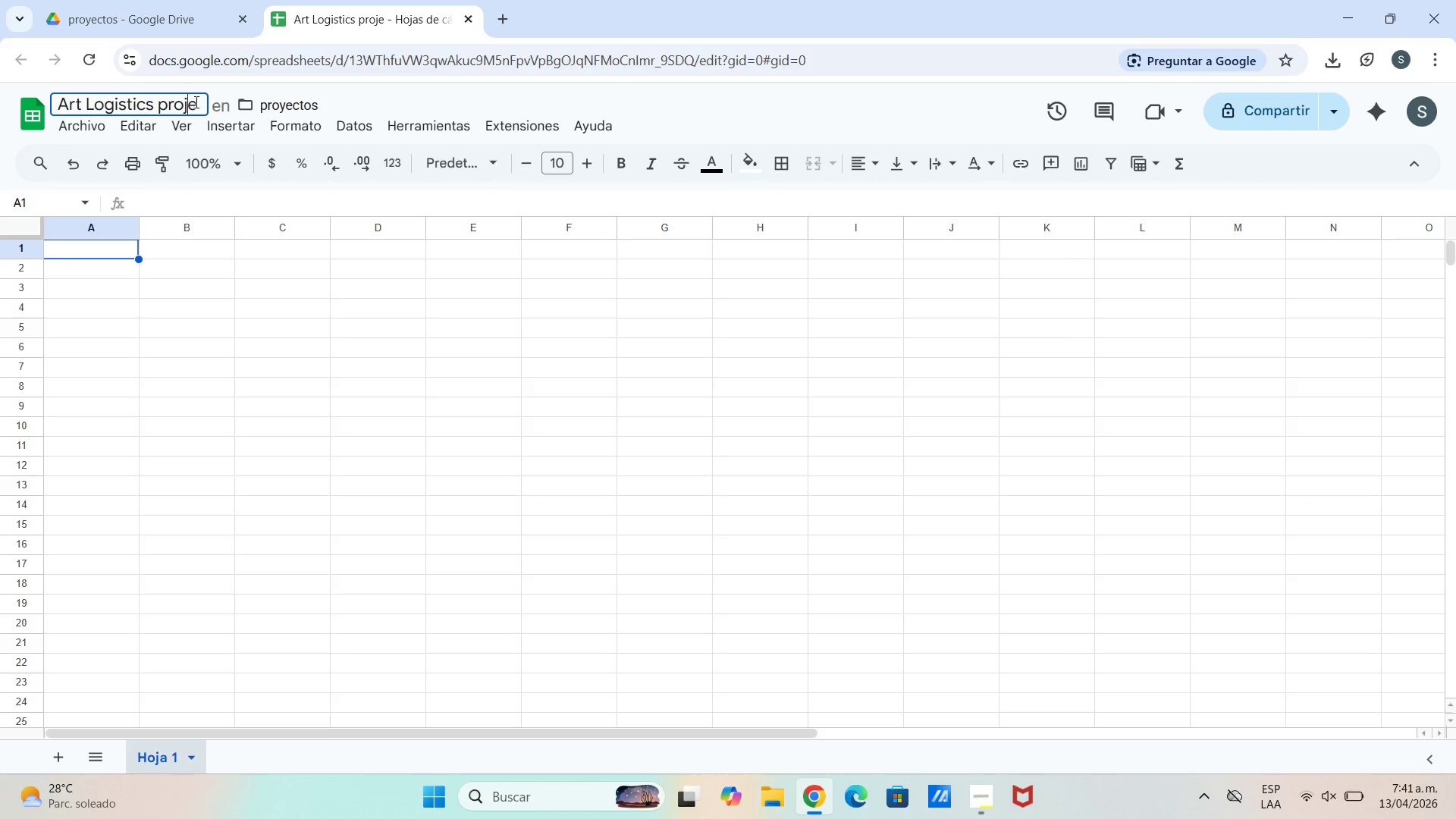 
double_click([195, 102])
 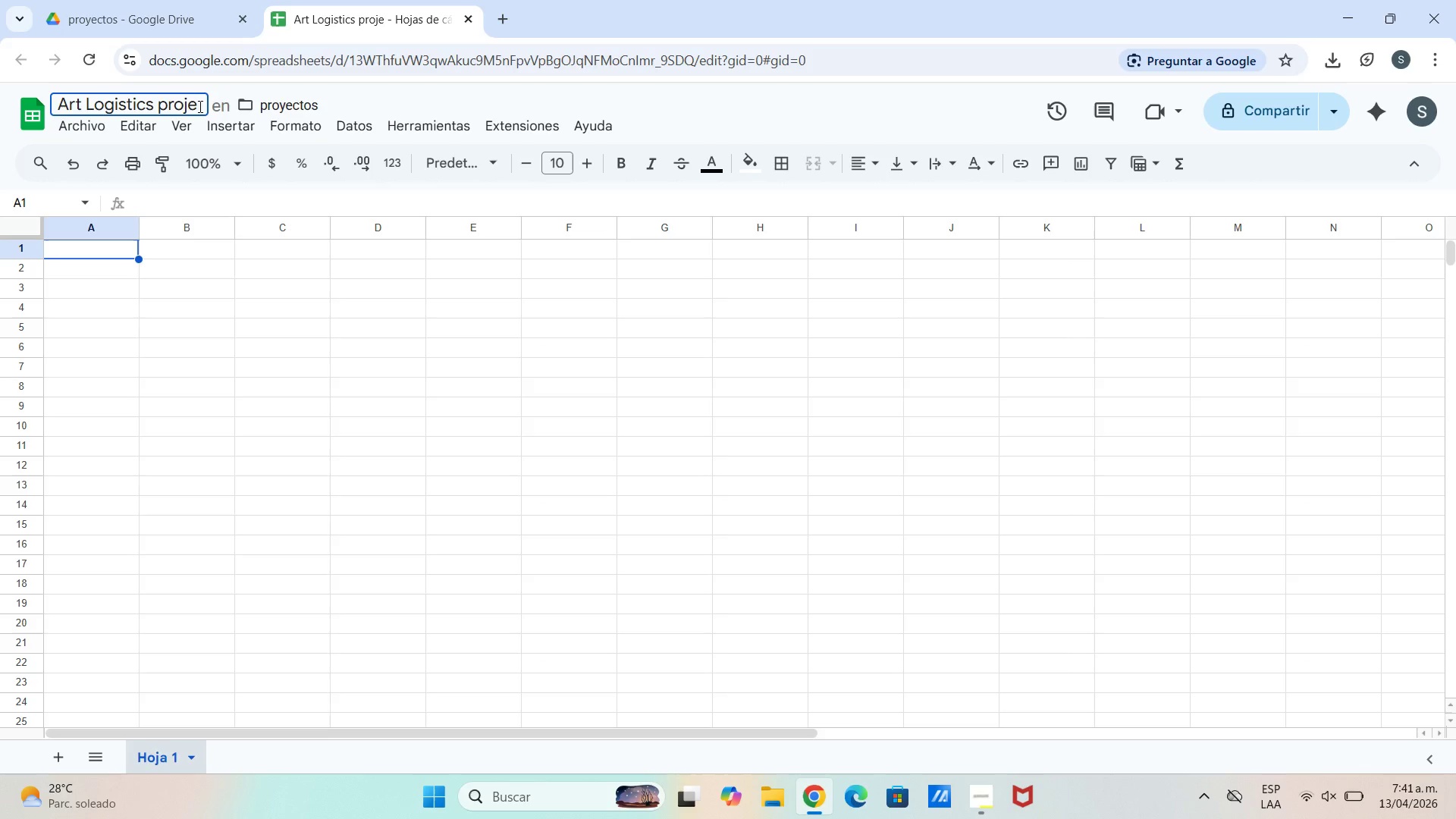 
type(ct)
 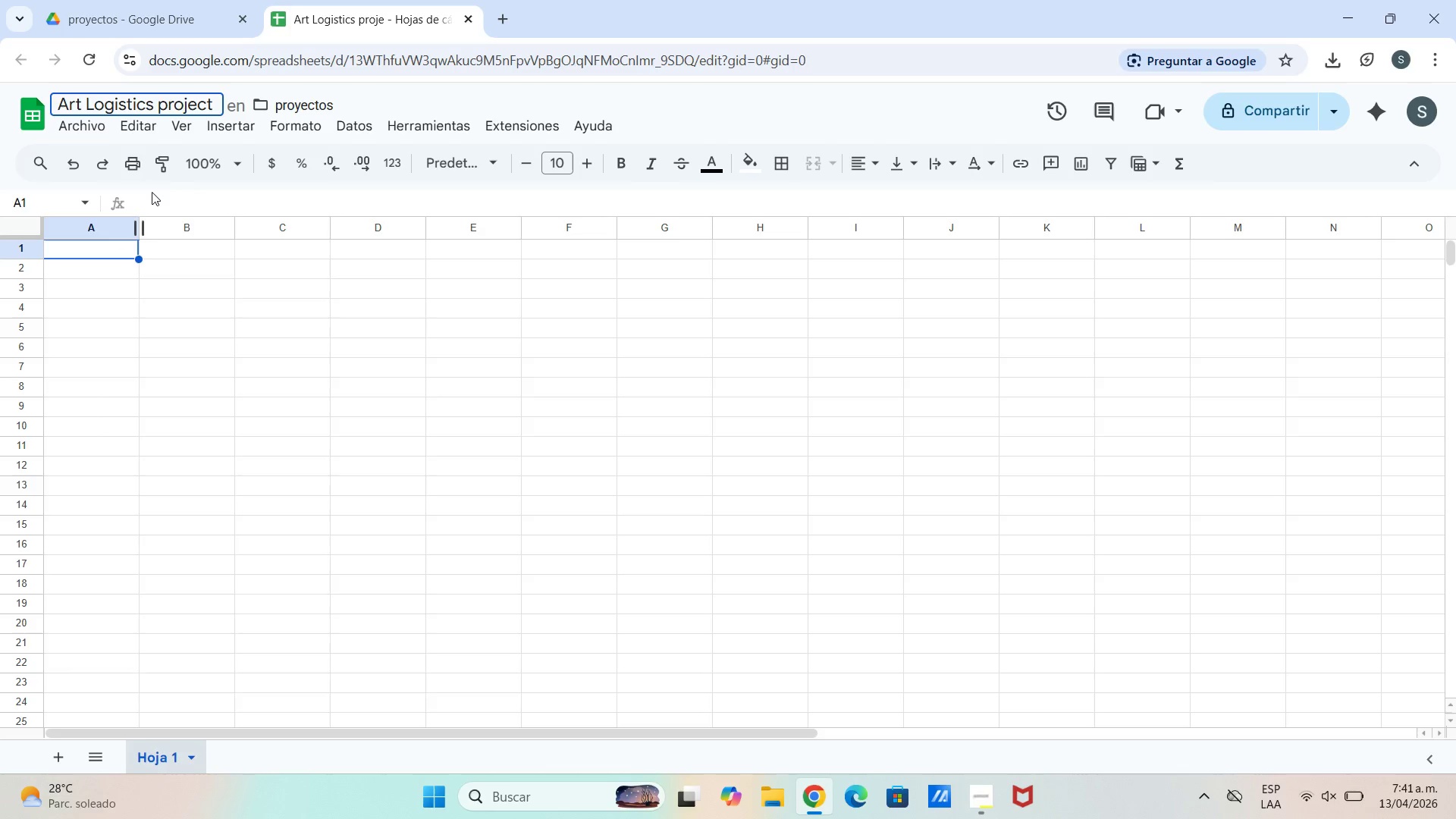 
key(Enter)
 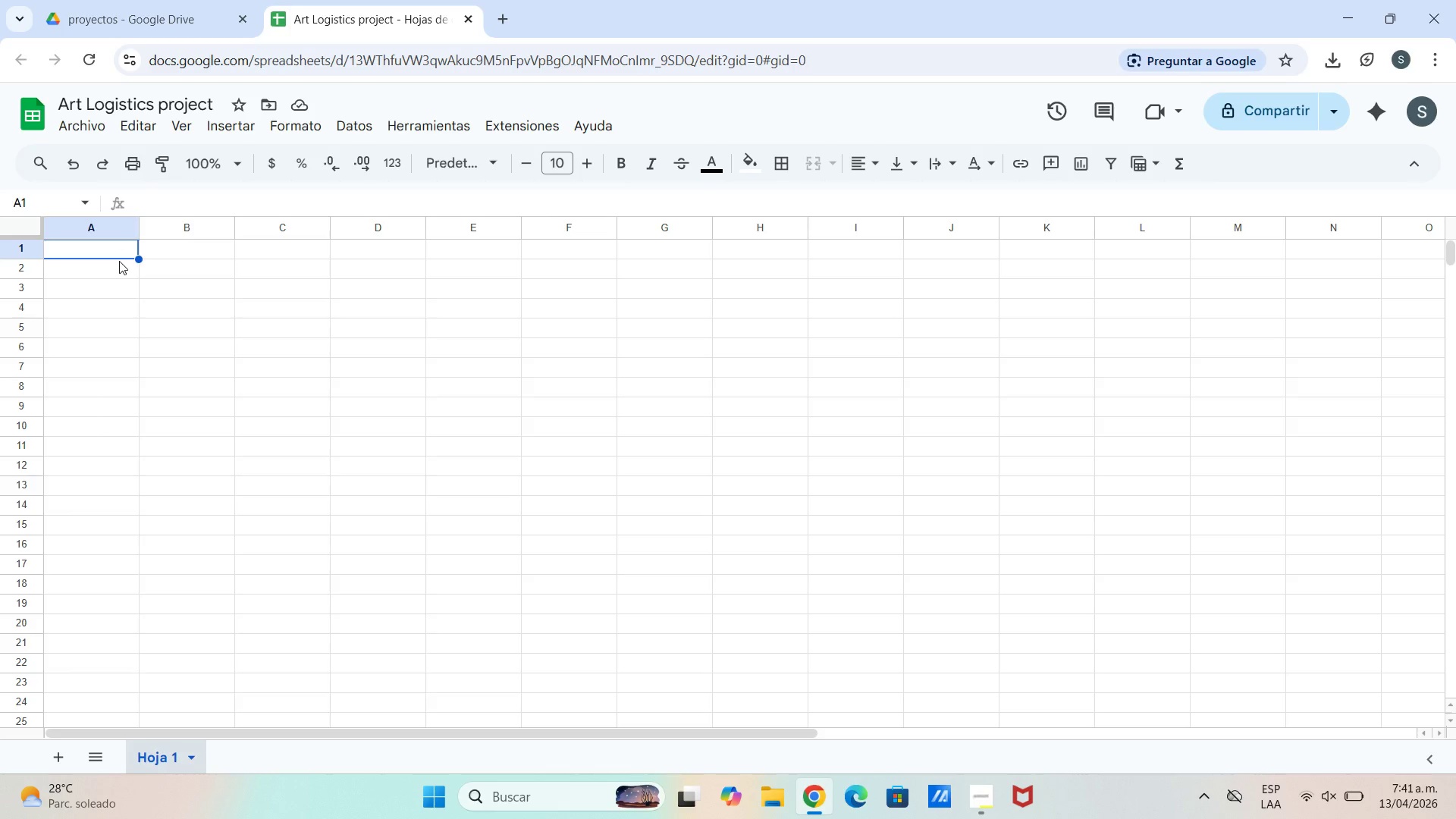 
left_click([115, 247])
 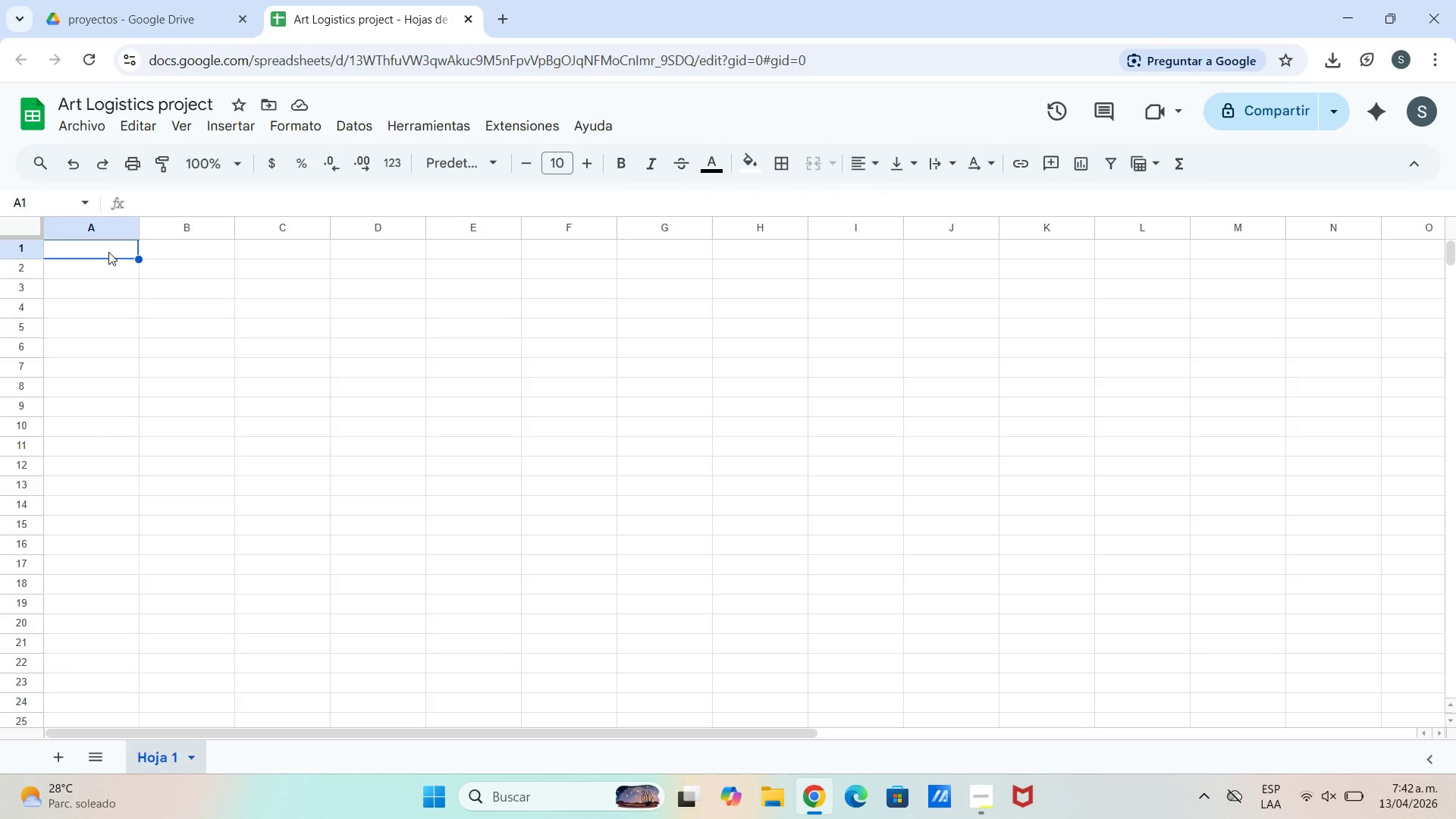 
wait(22.53)
 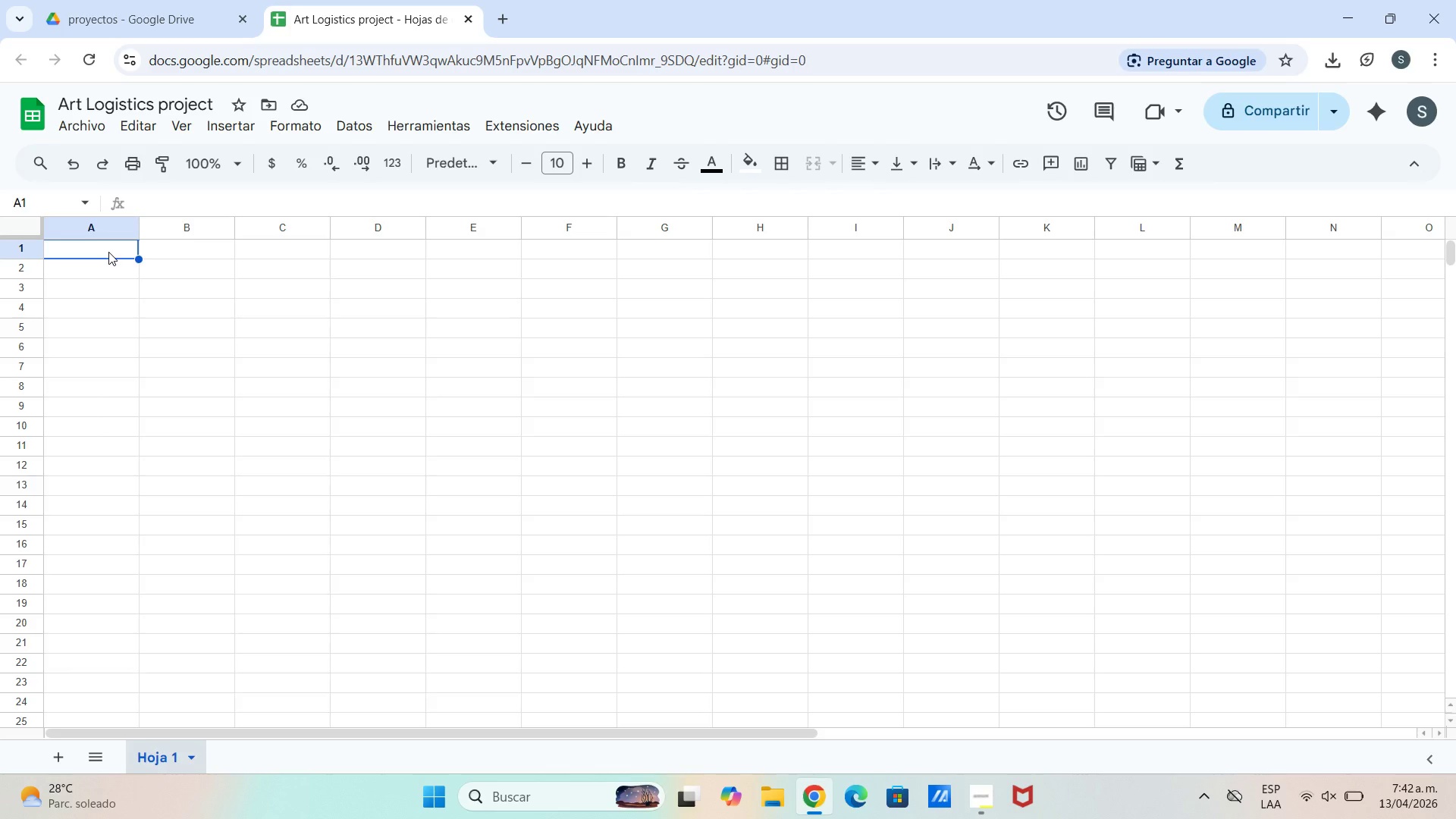 
left_click_drag(start_coordinate=[140, 260], to_coordinate=[1276, 260])
 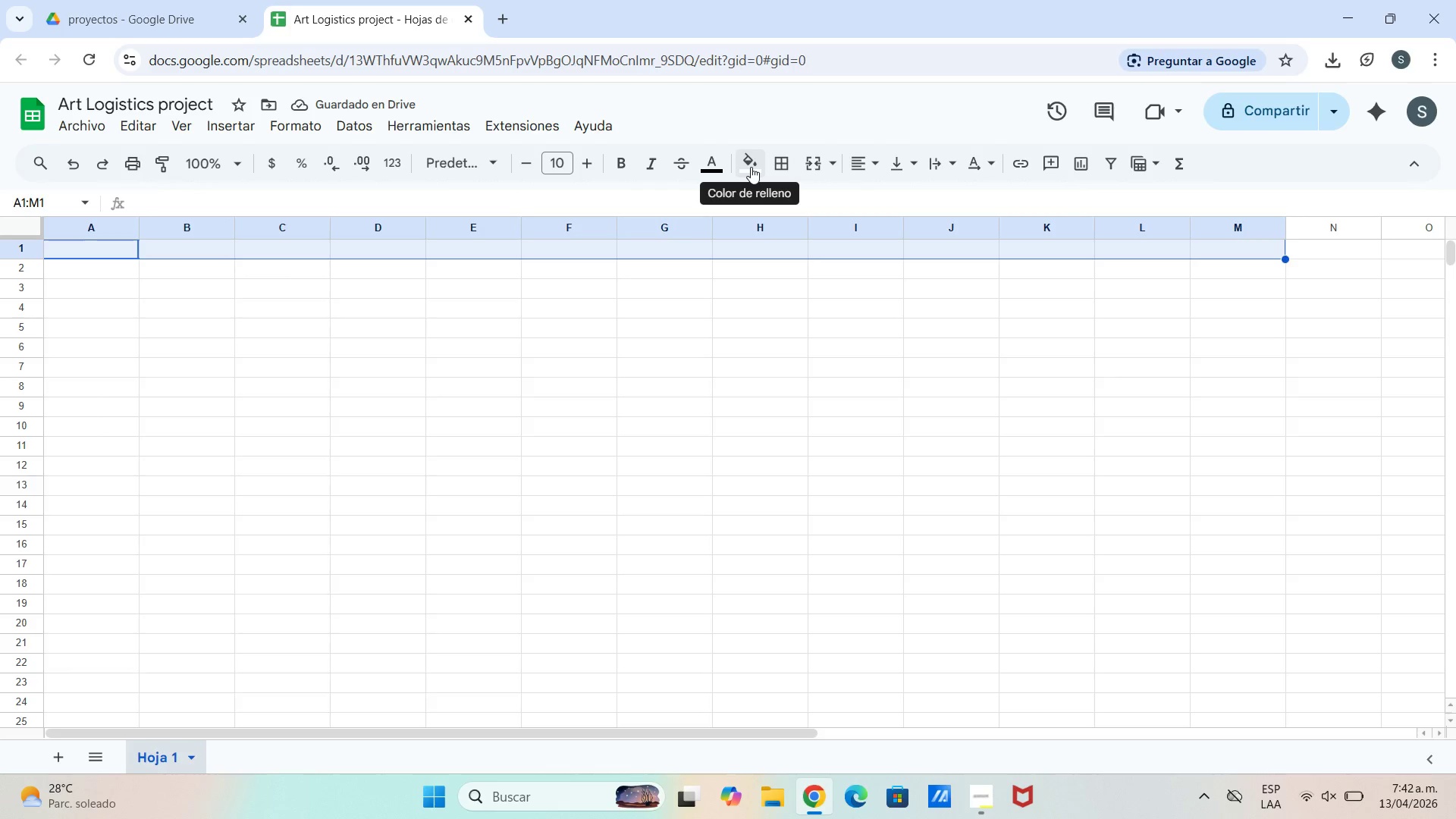 
left_click([813, 162])
 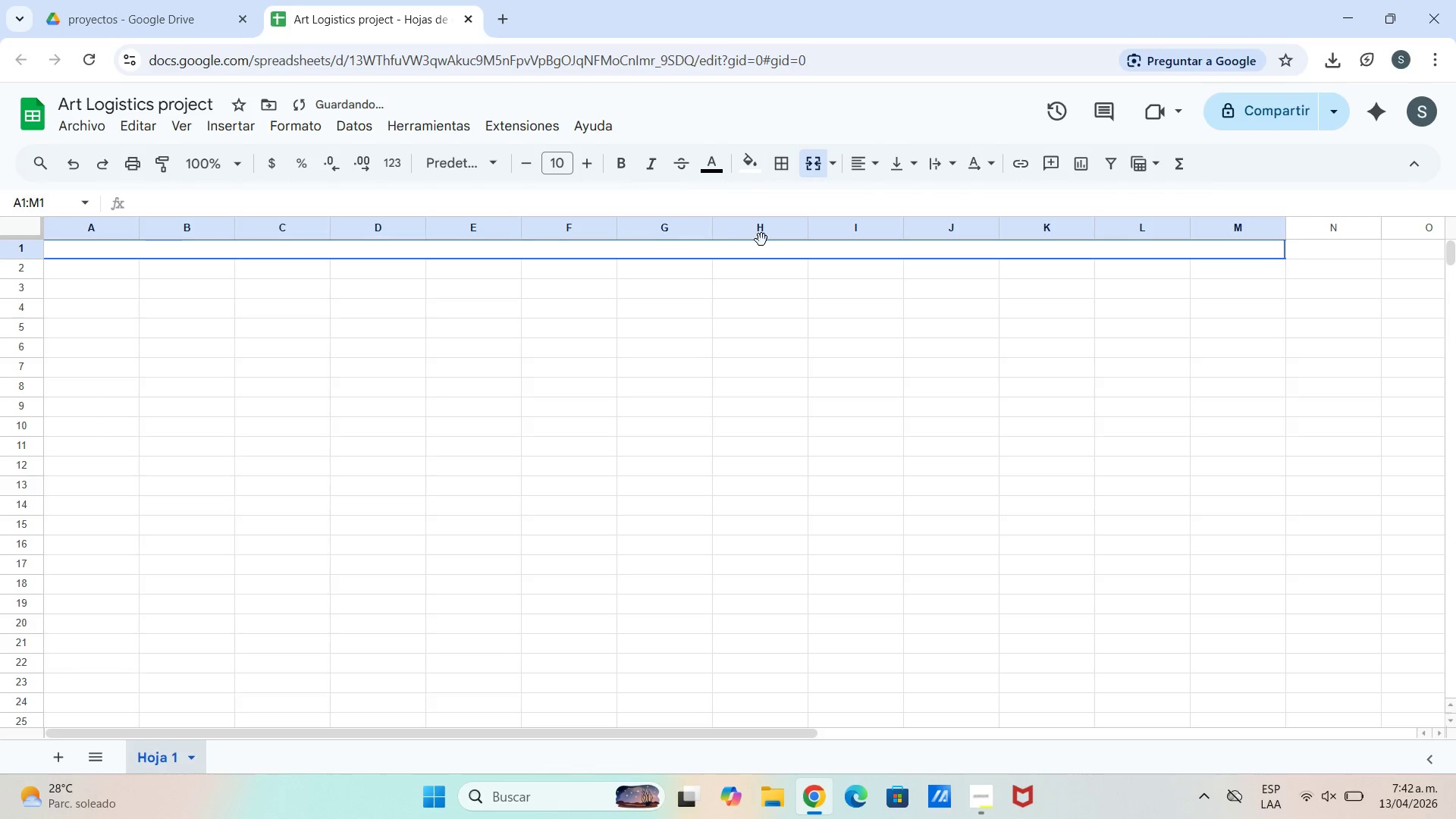 
double_click([762, 252])
 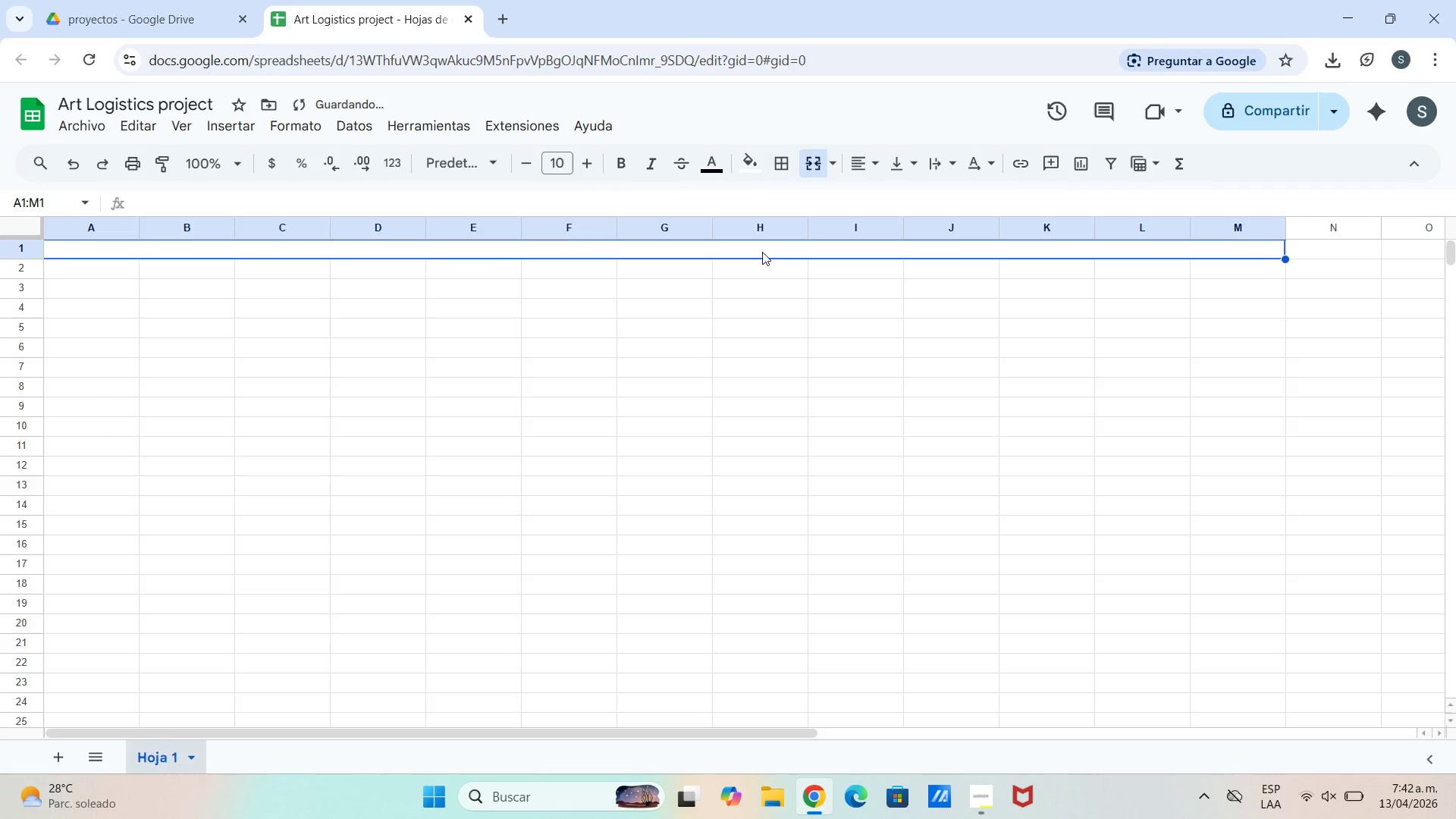 
triple_click([762, 252])
 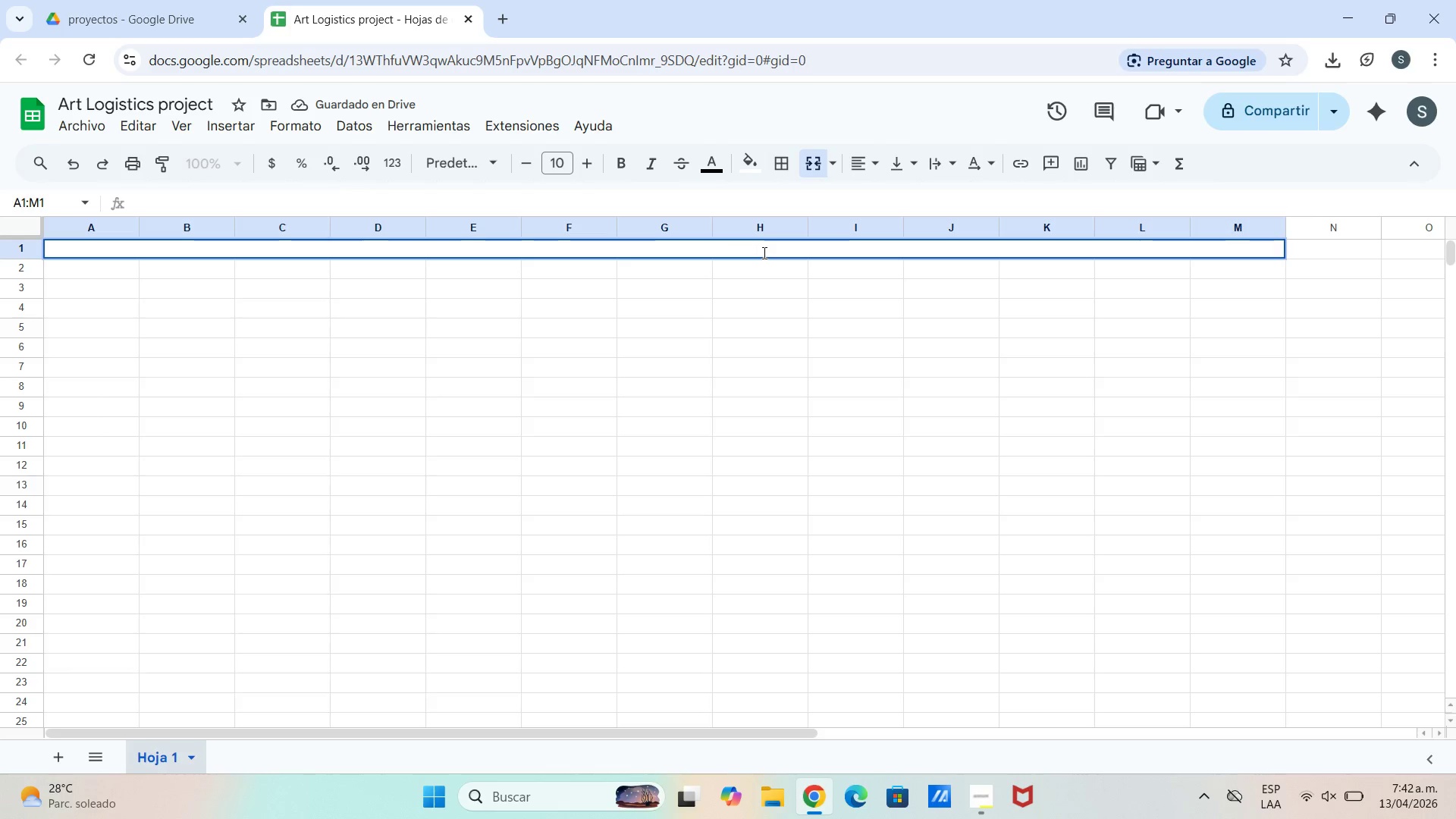 
type(MASTERPIEC)
 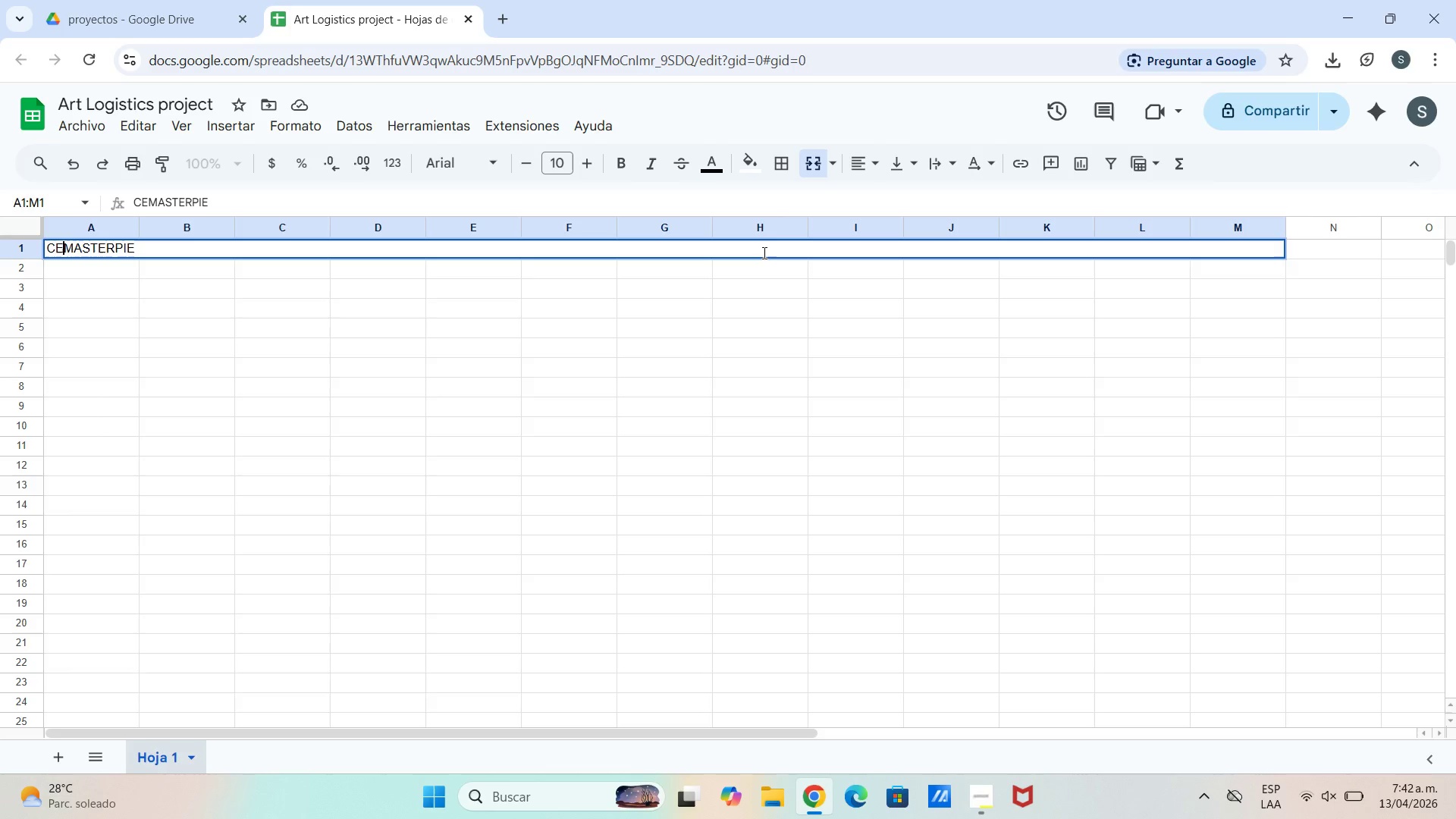 
key(ArrowUp)
 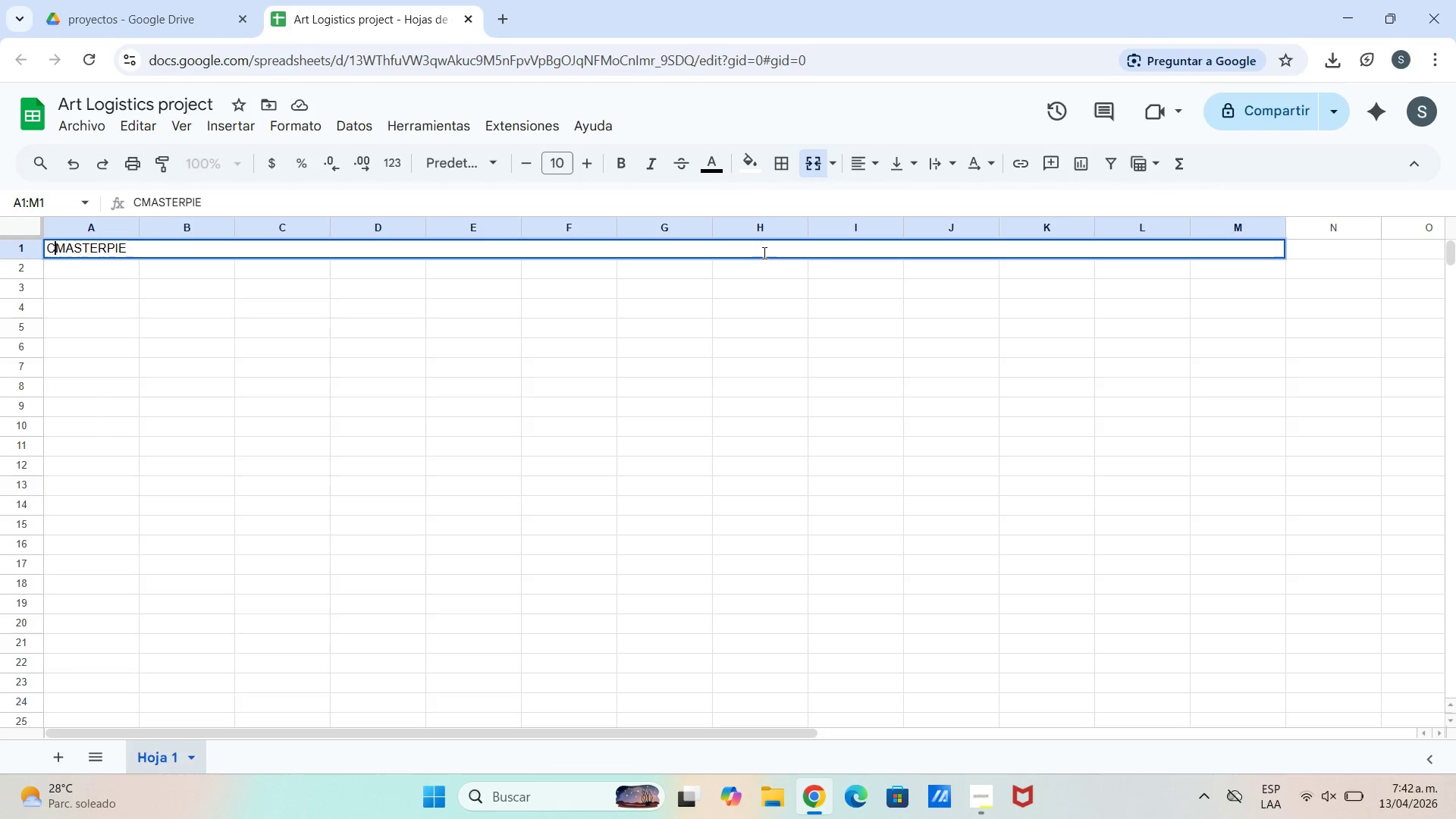 
type(E MOVERS )
 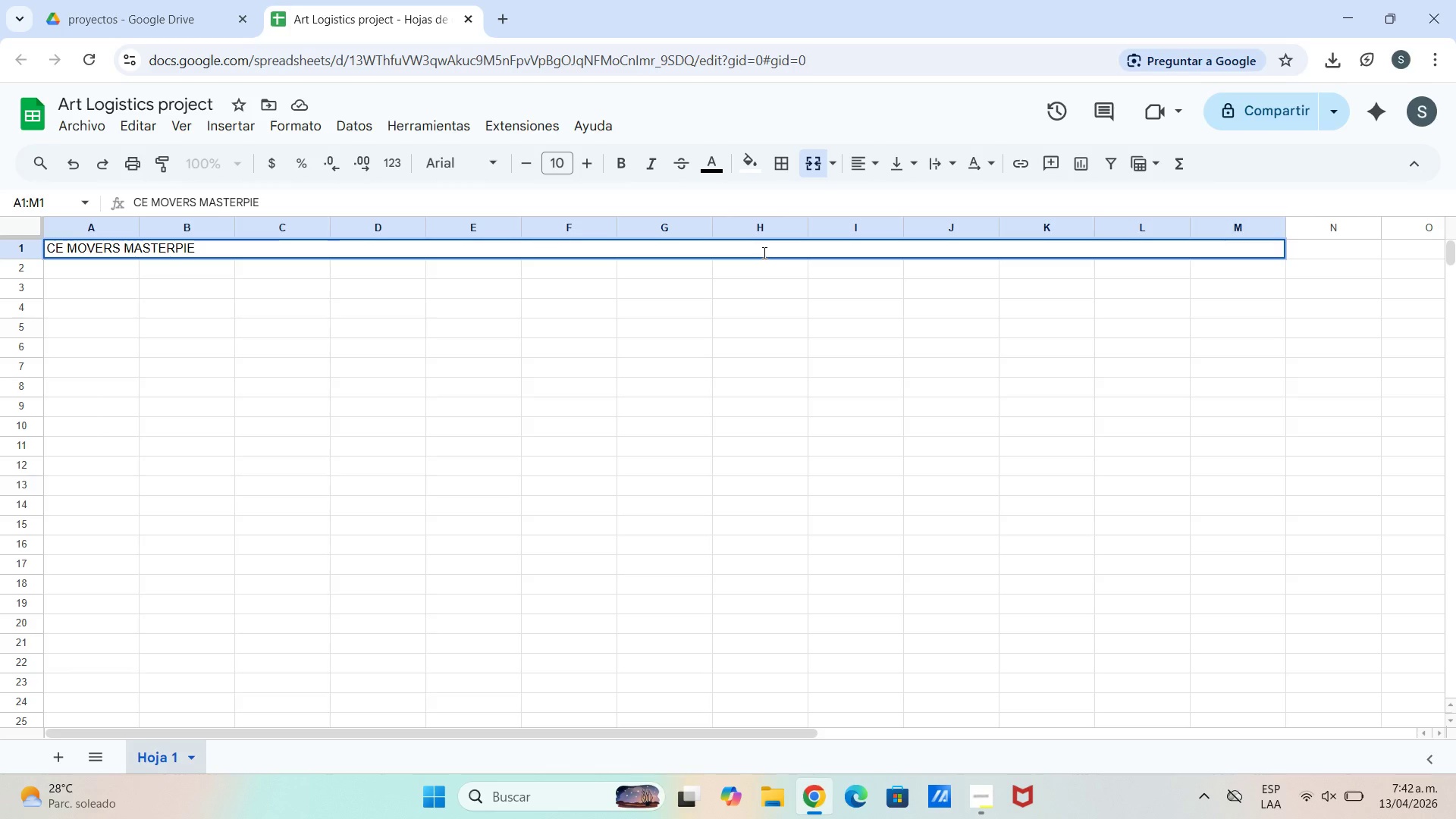 
wait(13.33)
 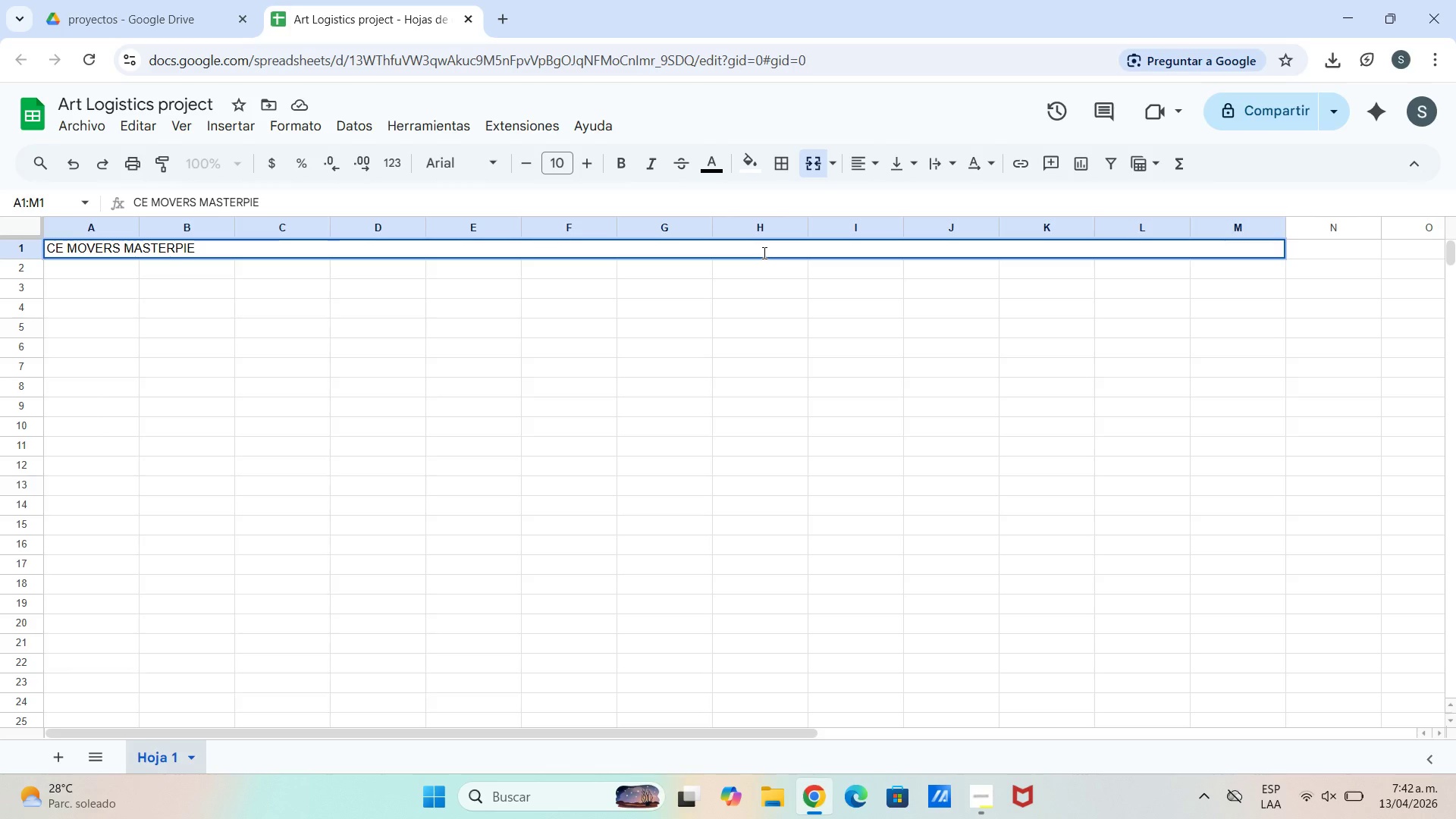 
key(Backslash)
 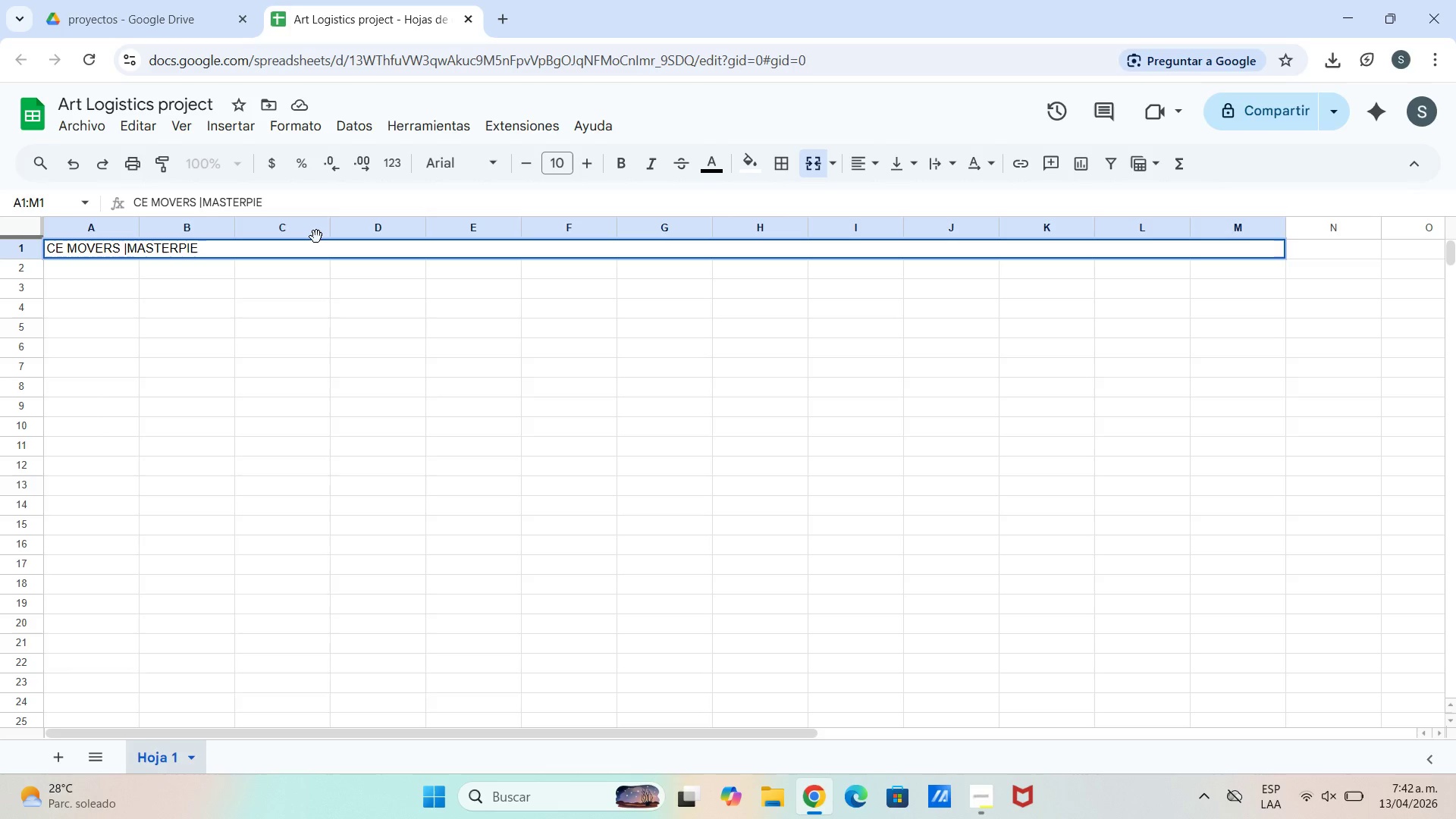 
hold_key(key=Backspace, duration=1.12)
 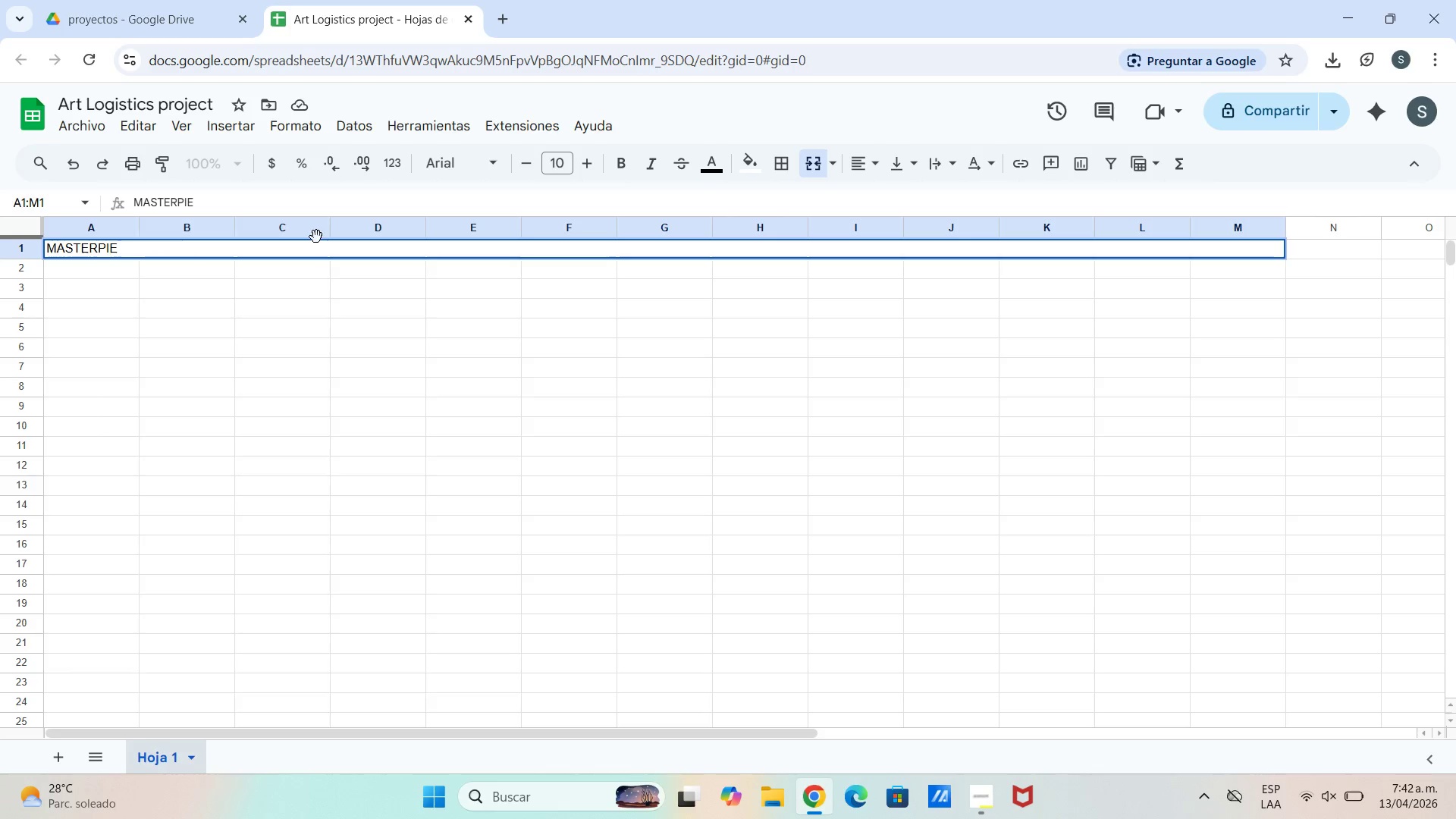 
left_click([316, 237])
 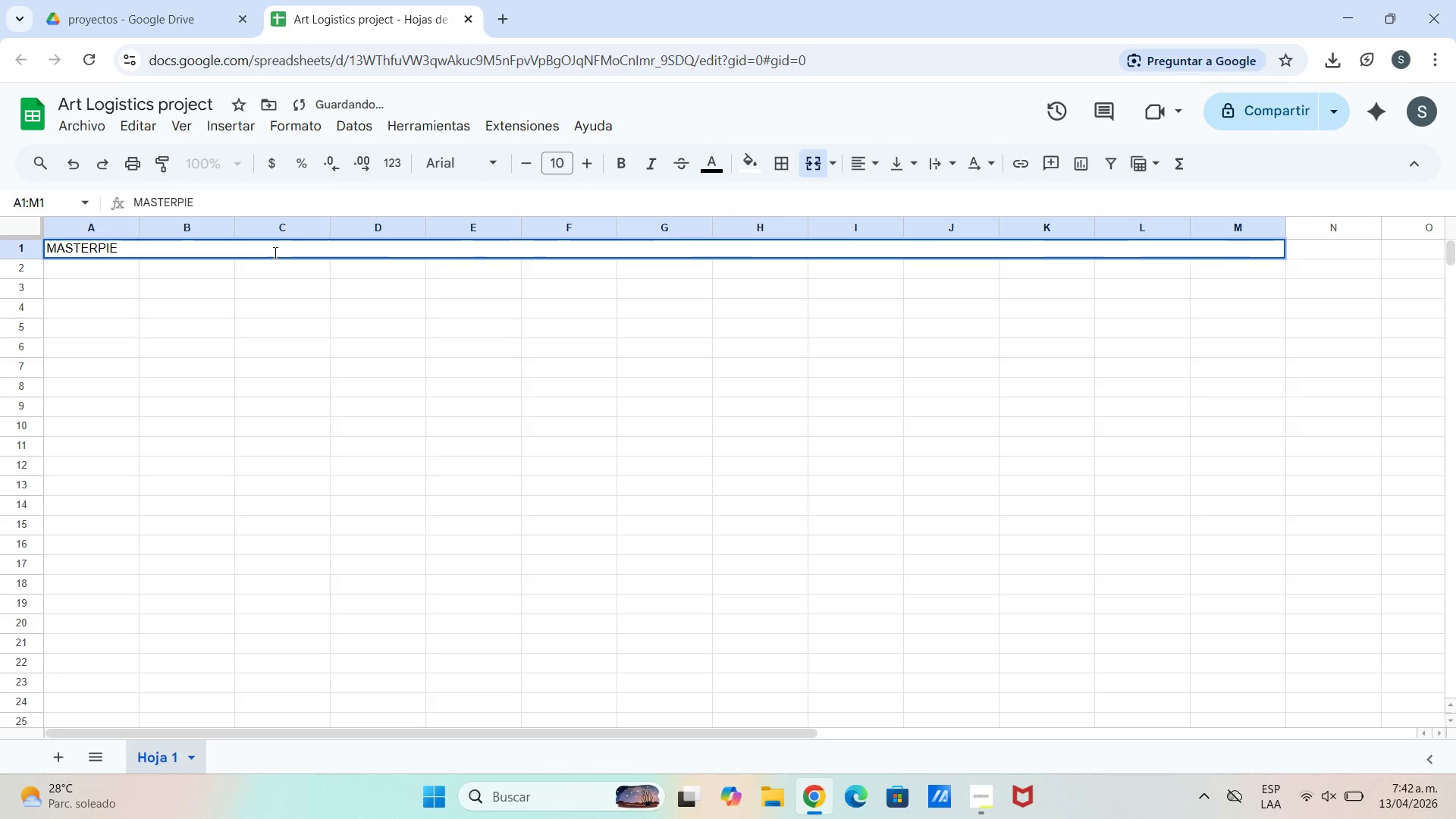 
left_click([274, 248])
 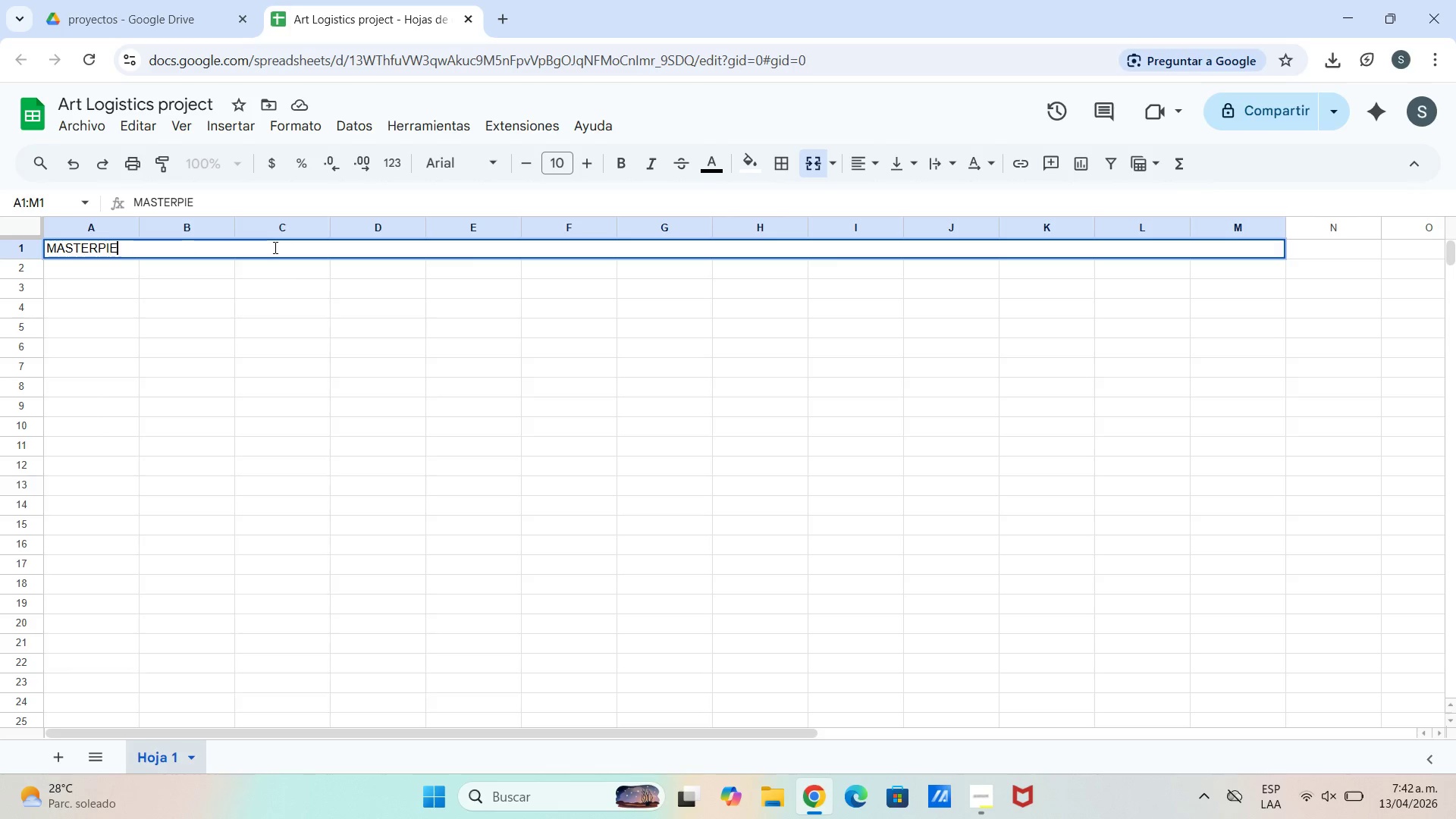 
wait(5.97)
 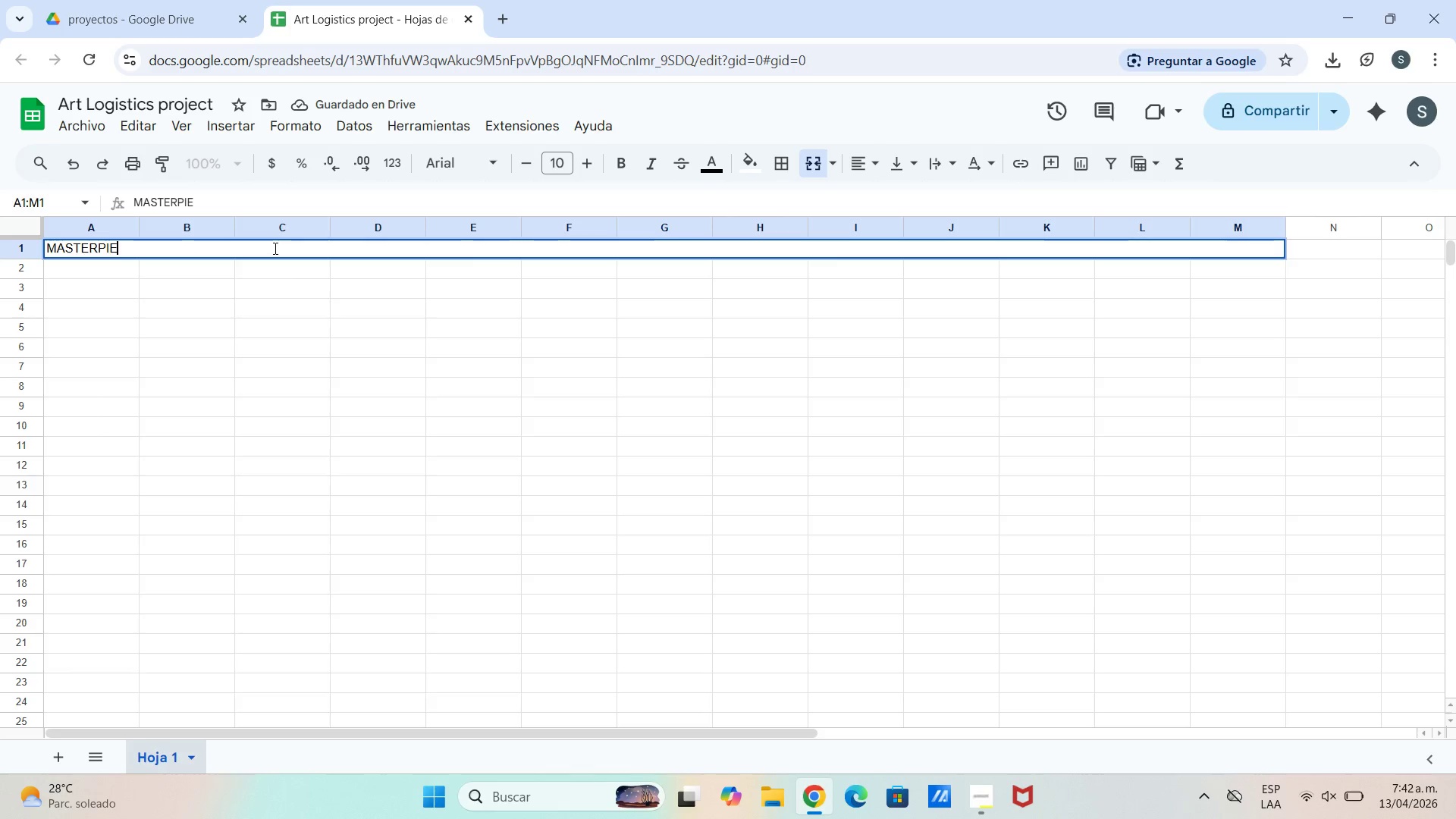 
type(CE MOVERS \ SEGUIMIENTO DE CONTRSTS)
key(Backspace)
key(Backspace)
key(Backspace)
type(STSCION )
 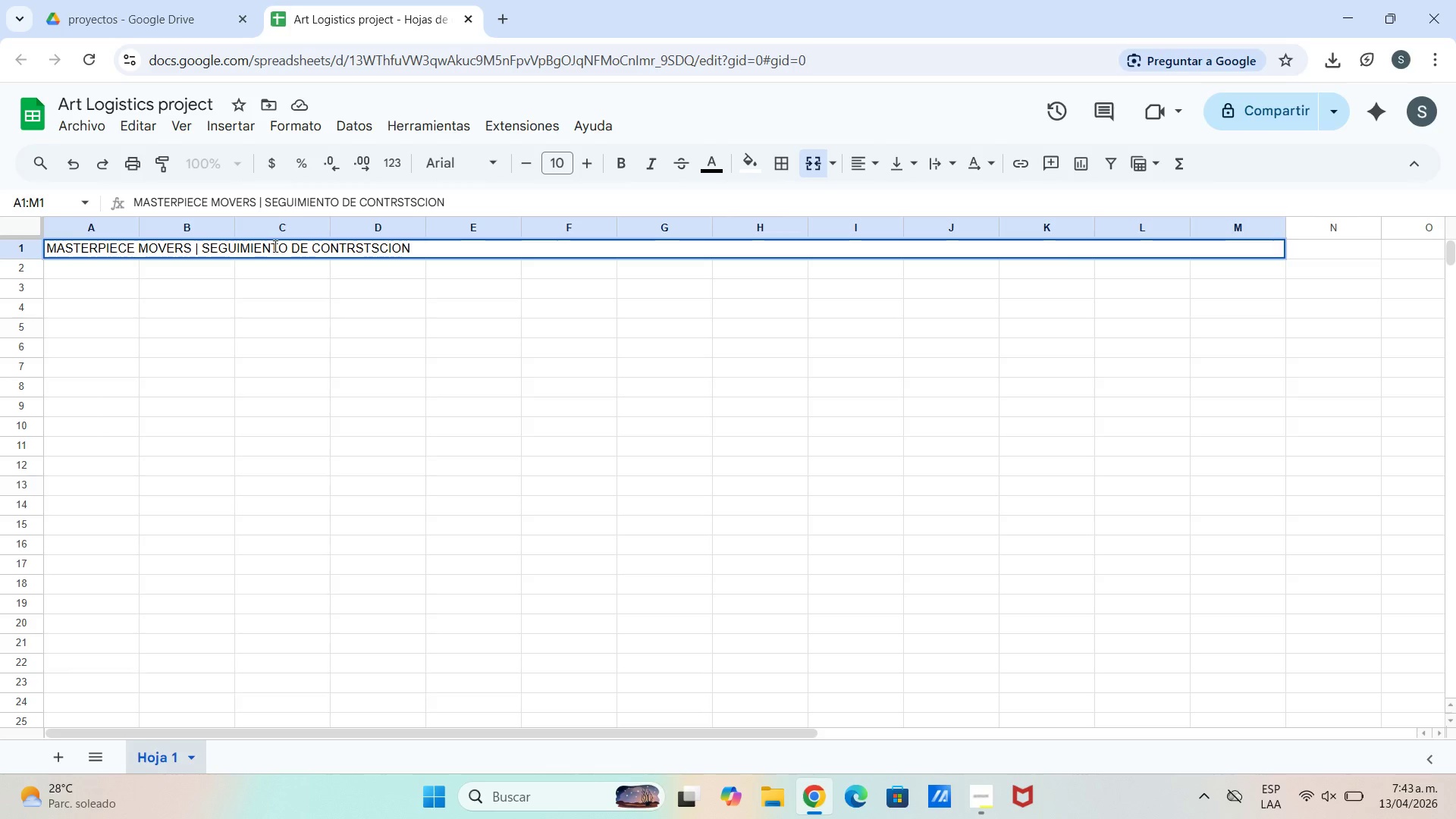 
hold_key(key=ShiftLeft, duration=1.44)
 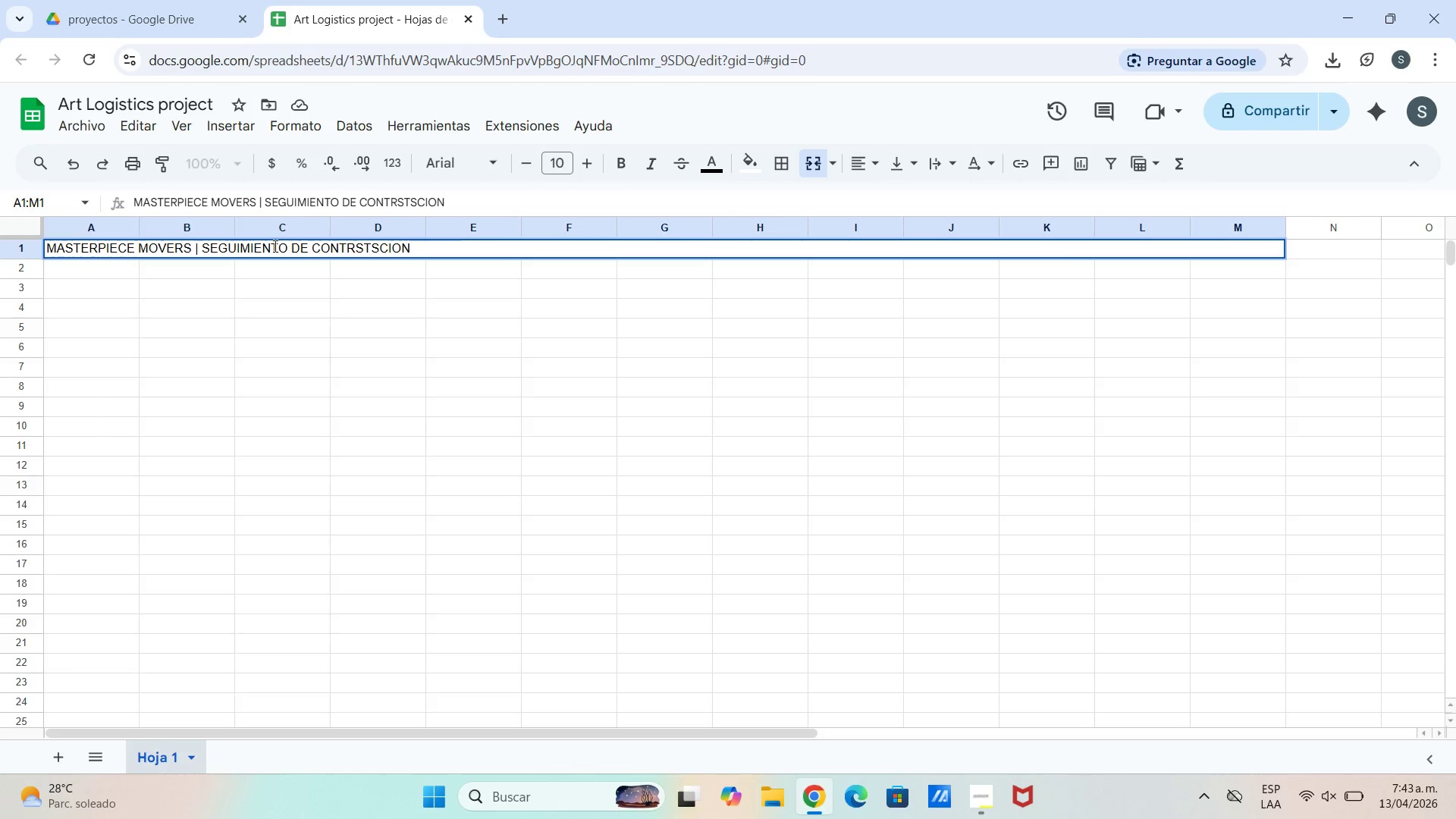 
key(Control+6)
 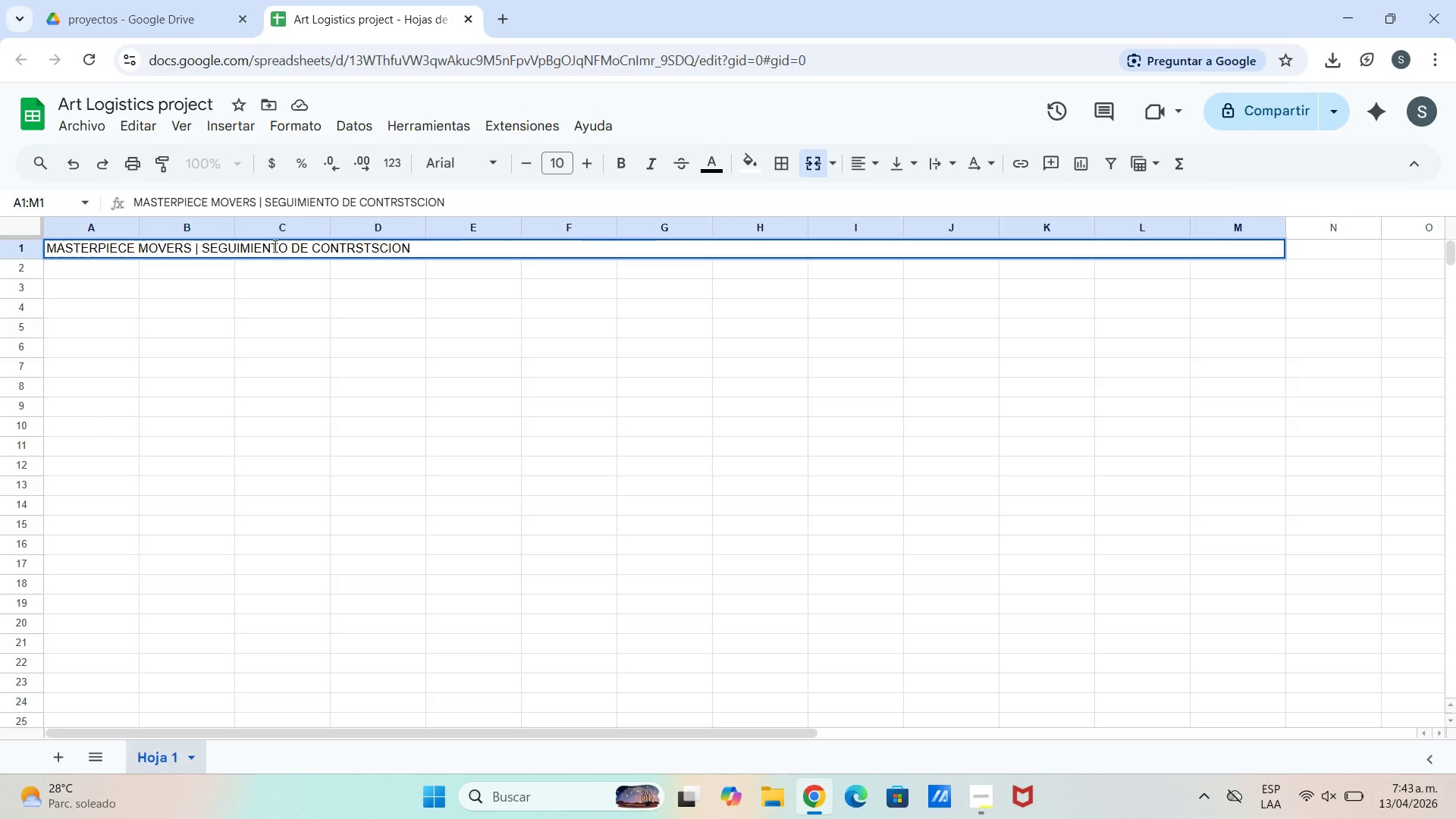 
type(^ INCORPORACION DE CONDUCTORES)
 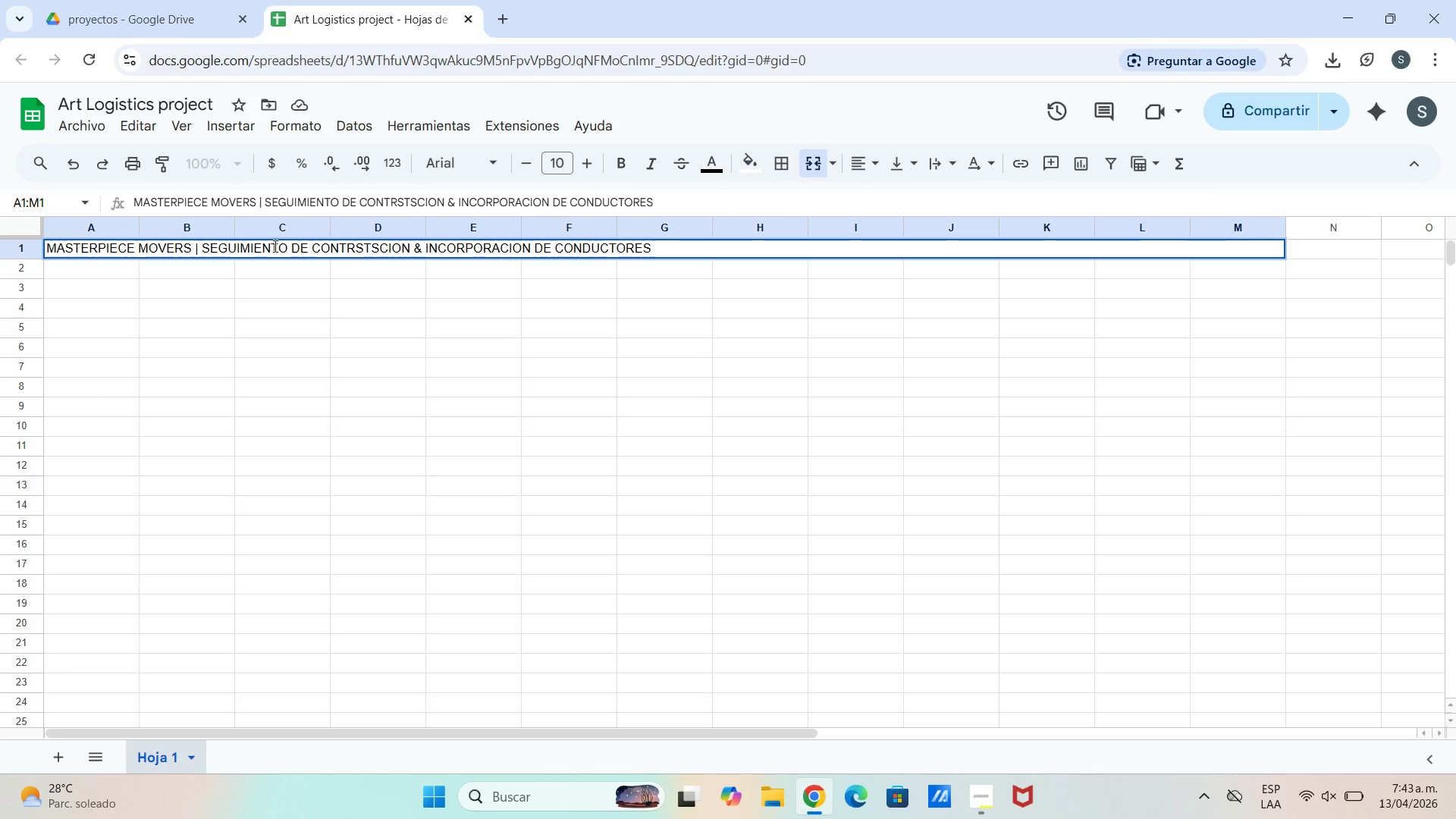 
key(Enter)
 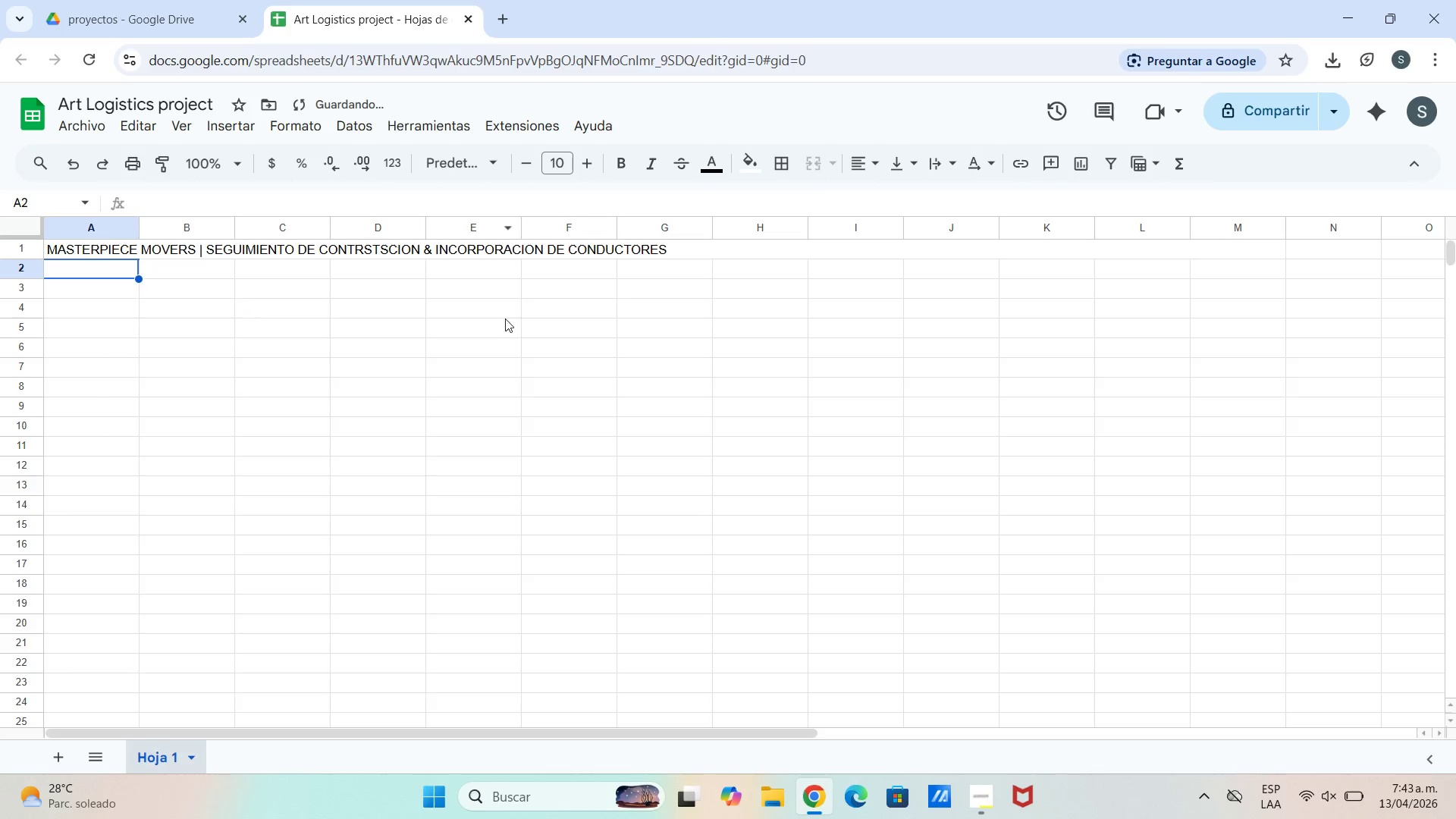 
left_click([532, 256])
 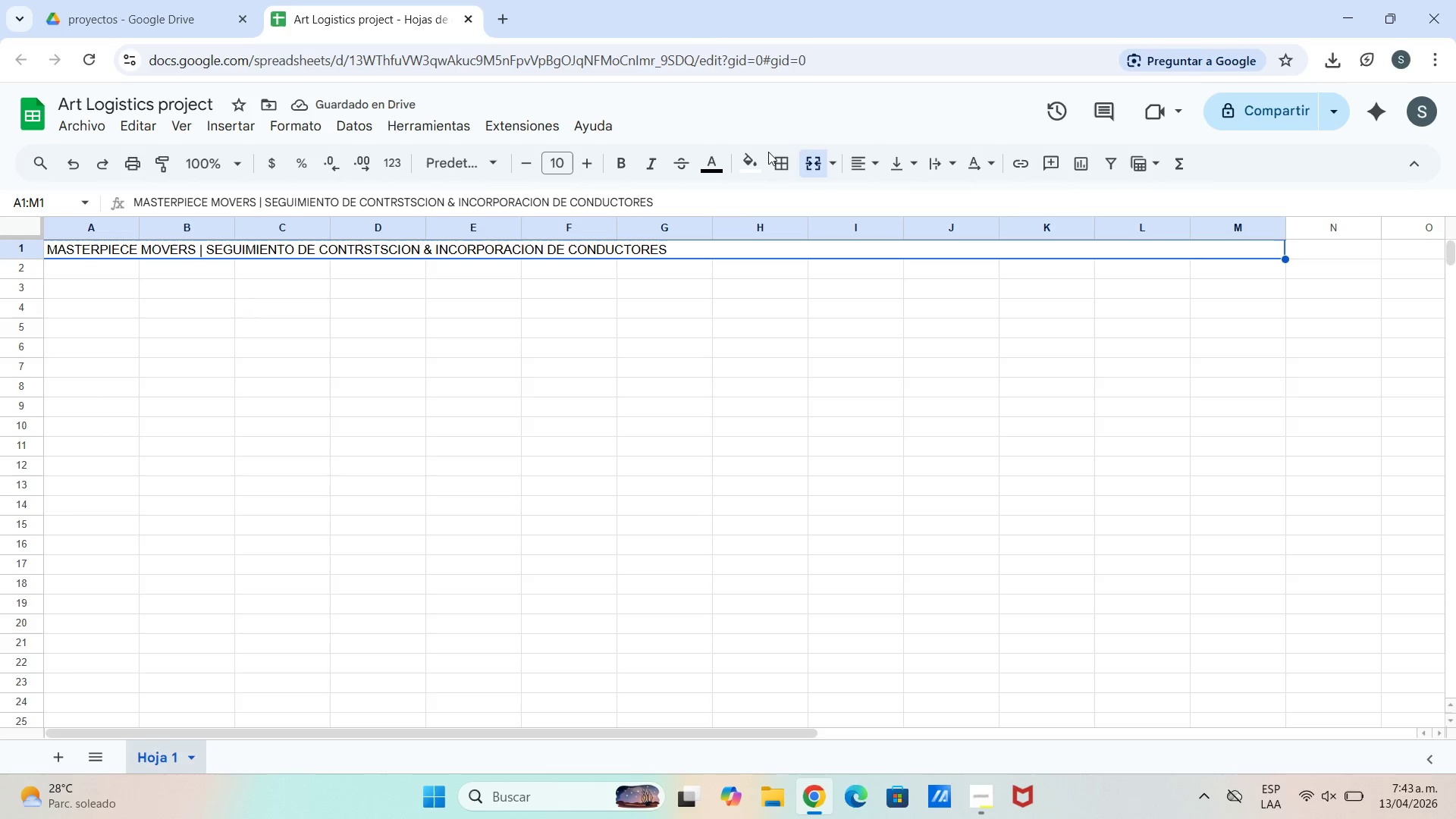 
left_click([758, 155])
 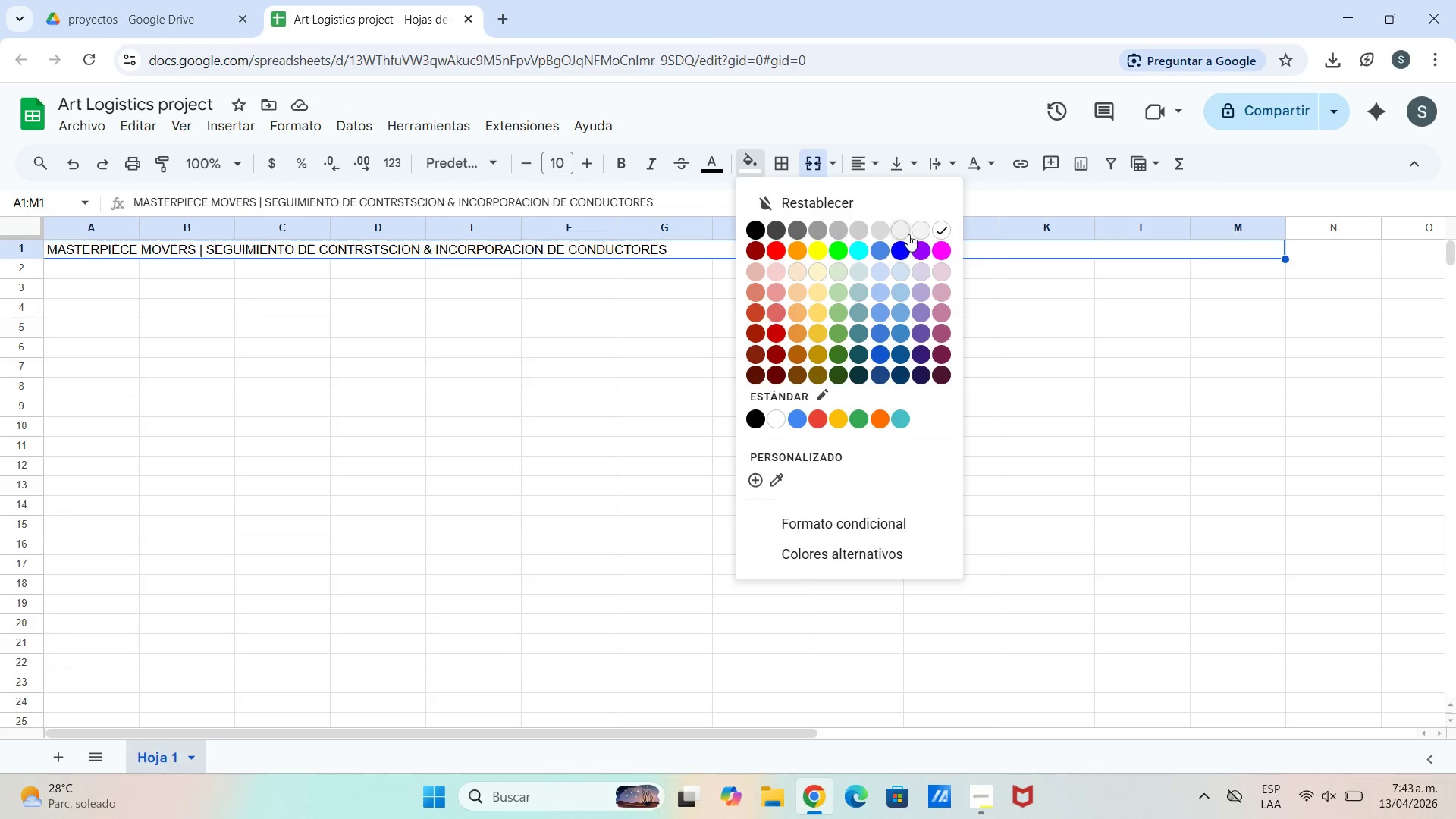 
left_click([925, 233])
 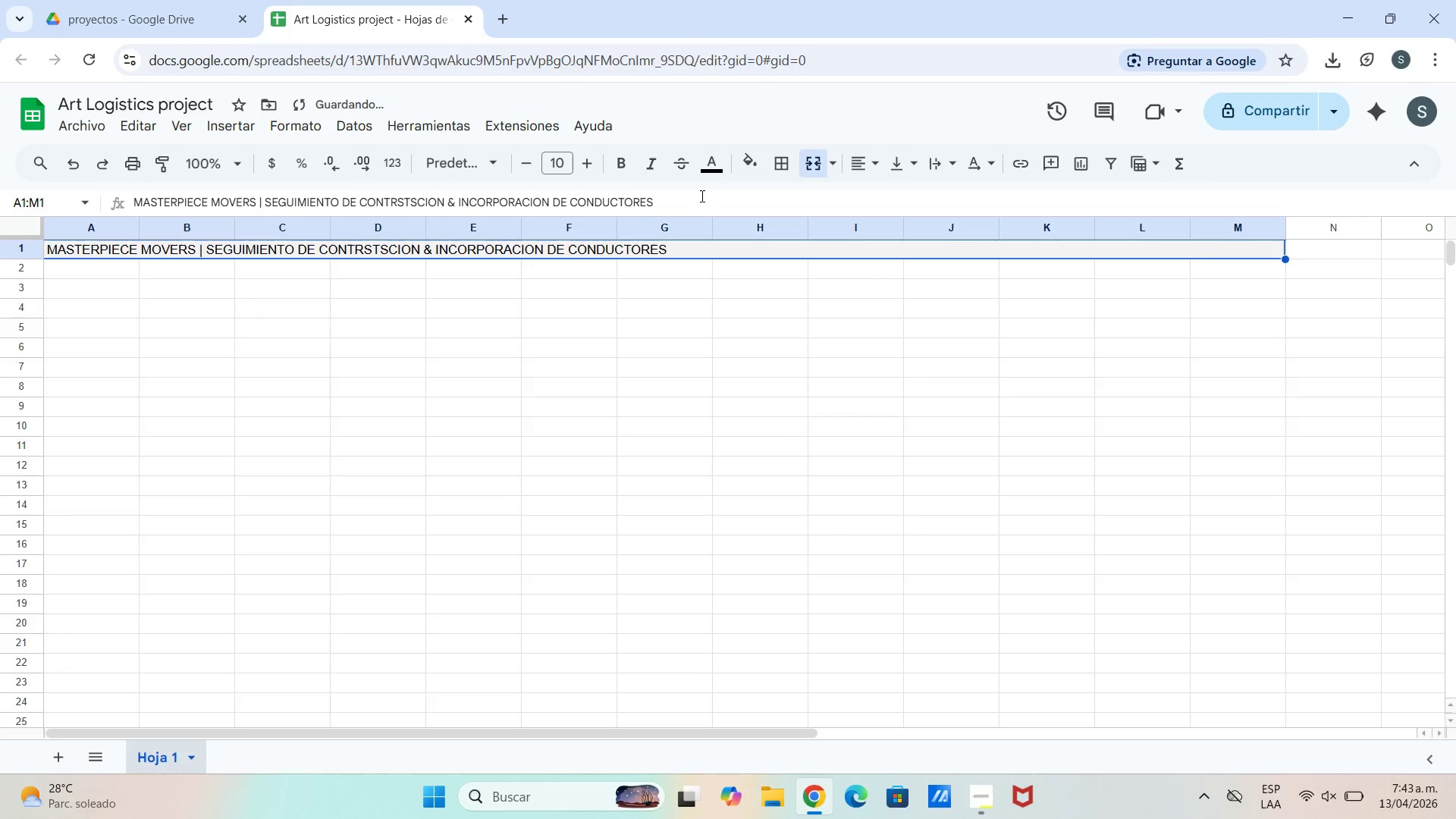 
left_click([714, 178])
 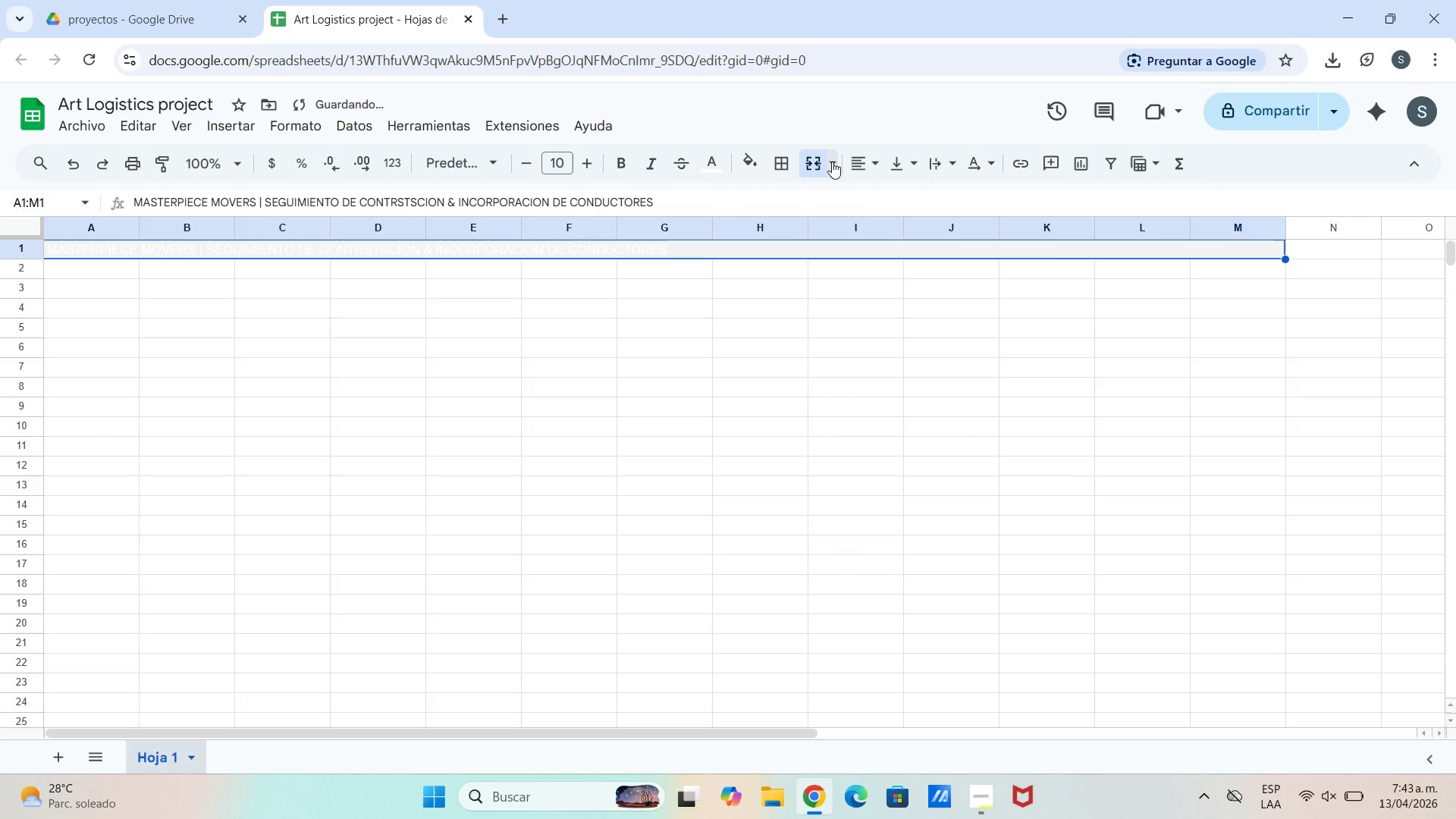 
left_click_drag(start_coordinate=[714, 172], to_coordinate=[718, 172])
 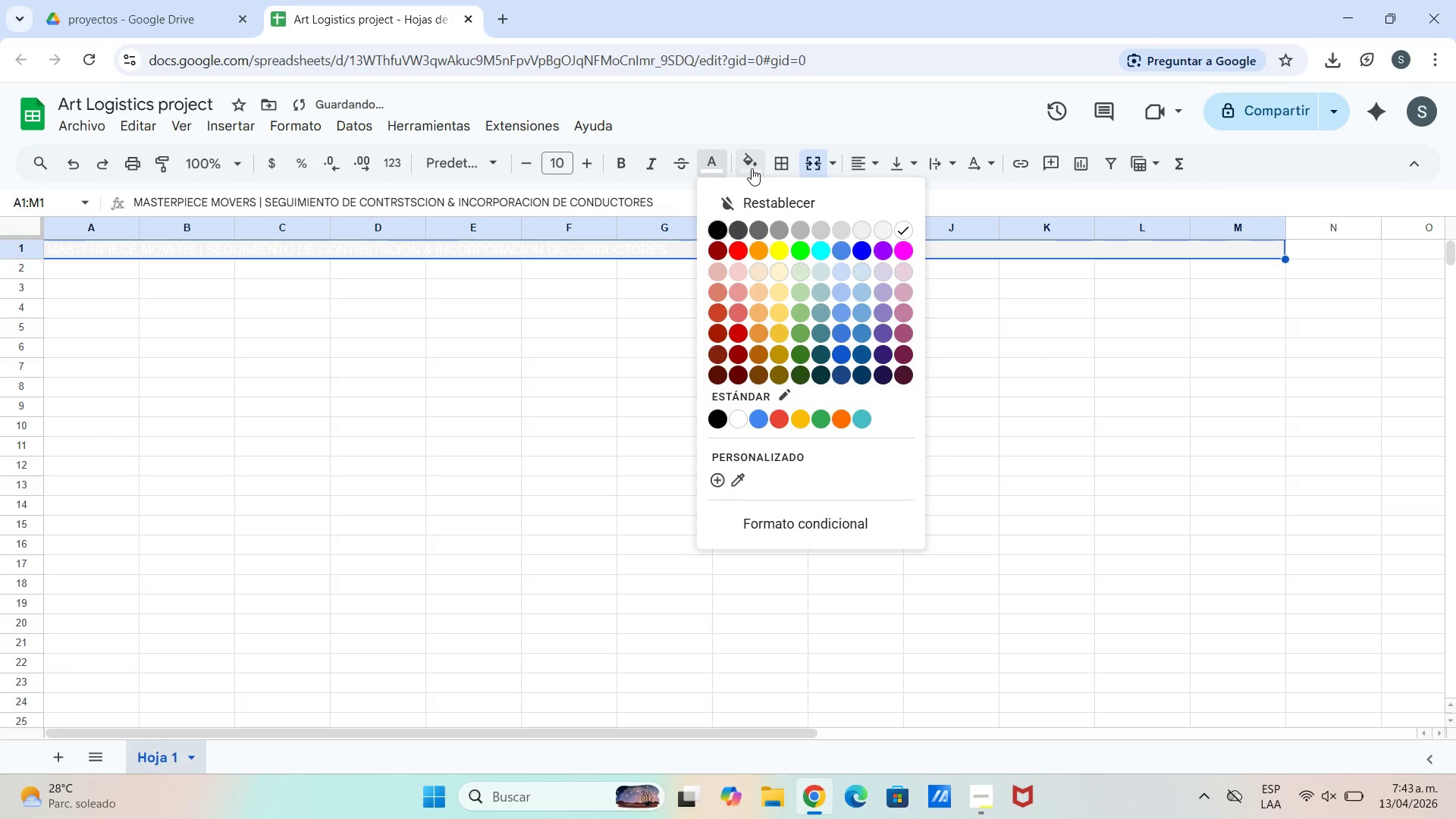 
double_click([752, 168])
 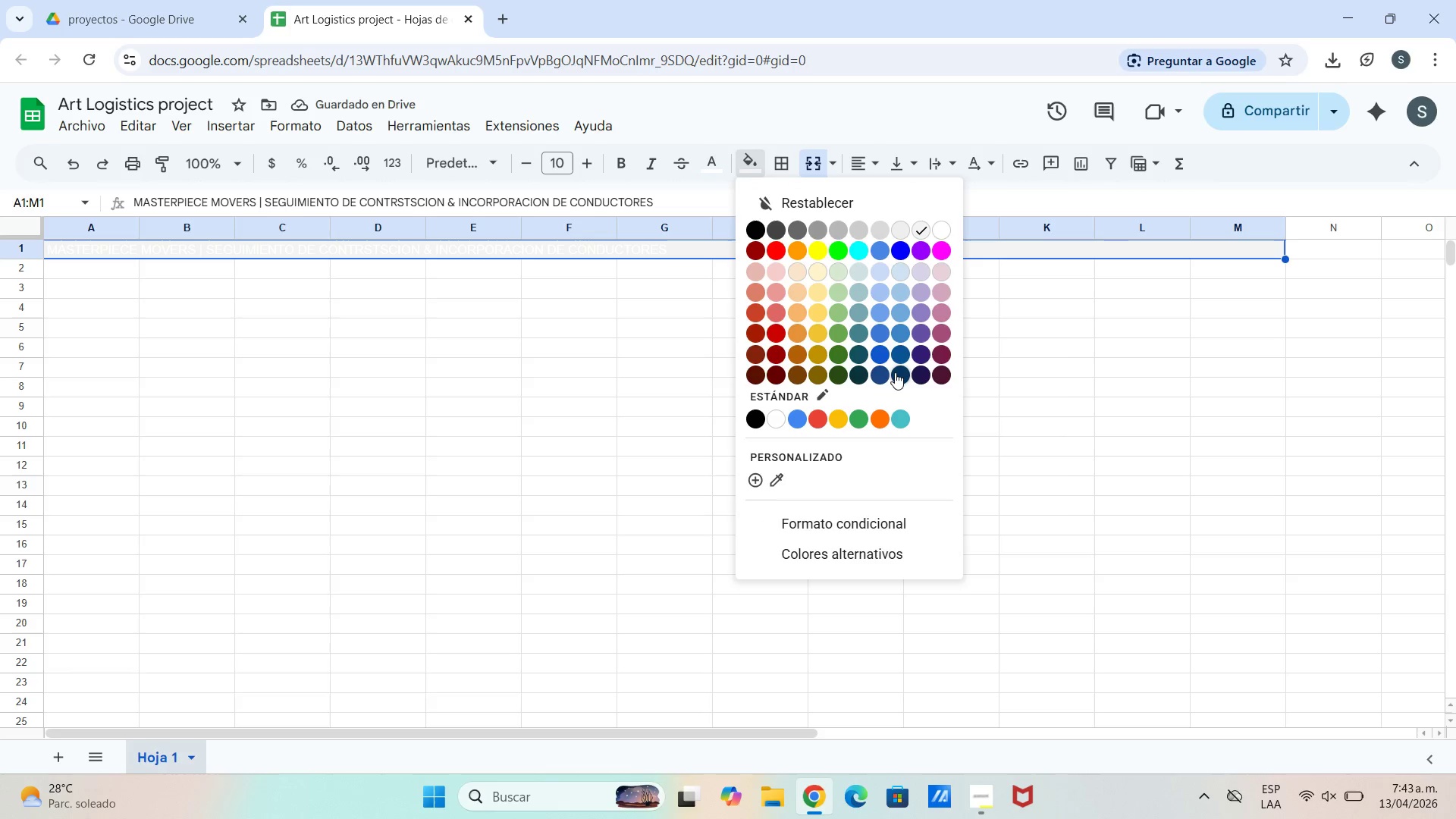 
left_click_drag(start_coordinate=[506, 290], to_coordinate=[500, 292])
 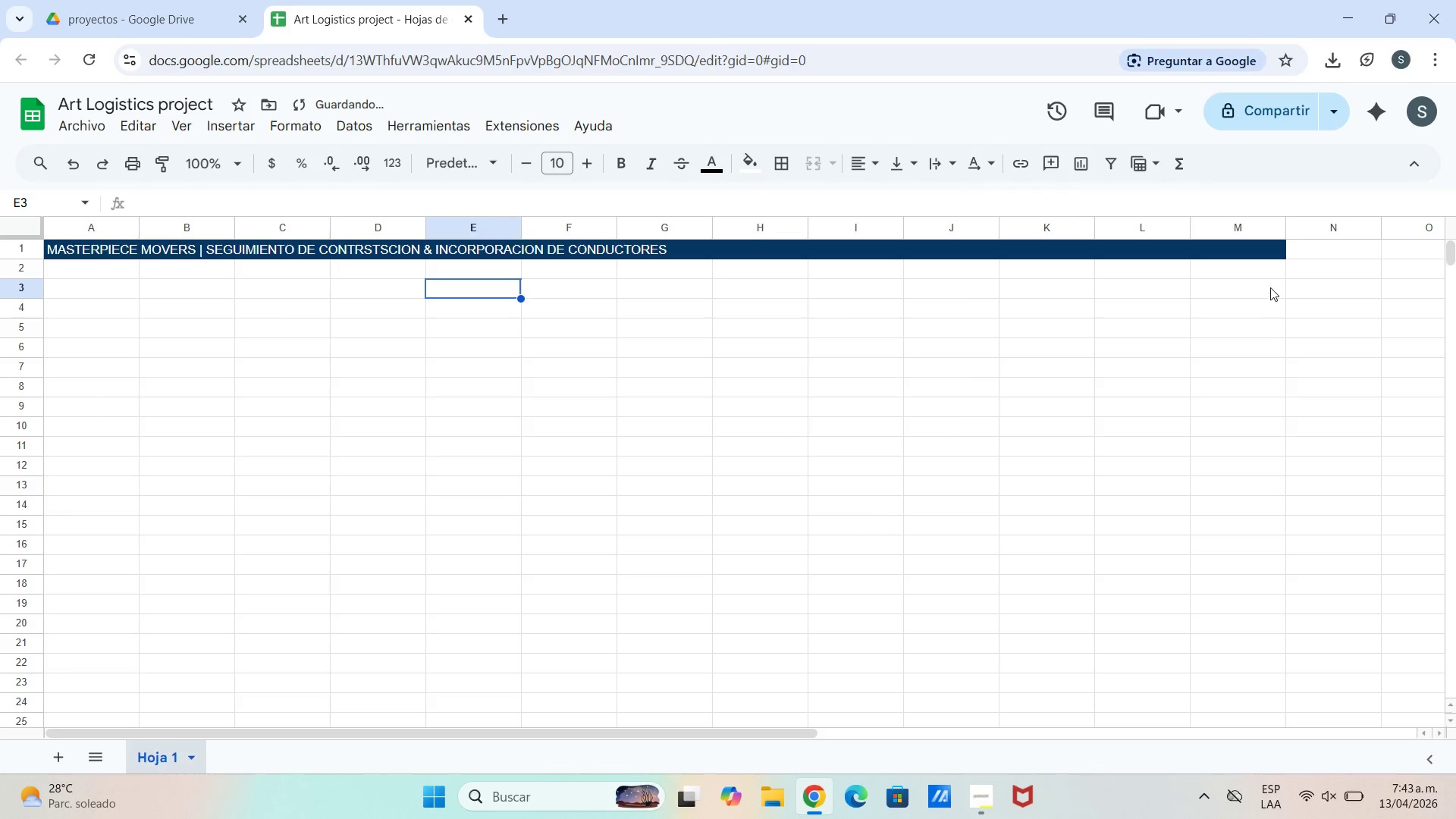 
left_click([1271, 252])
 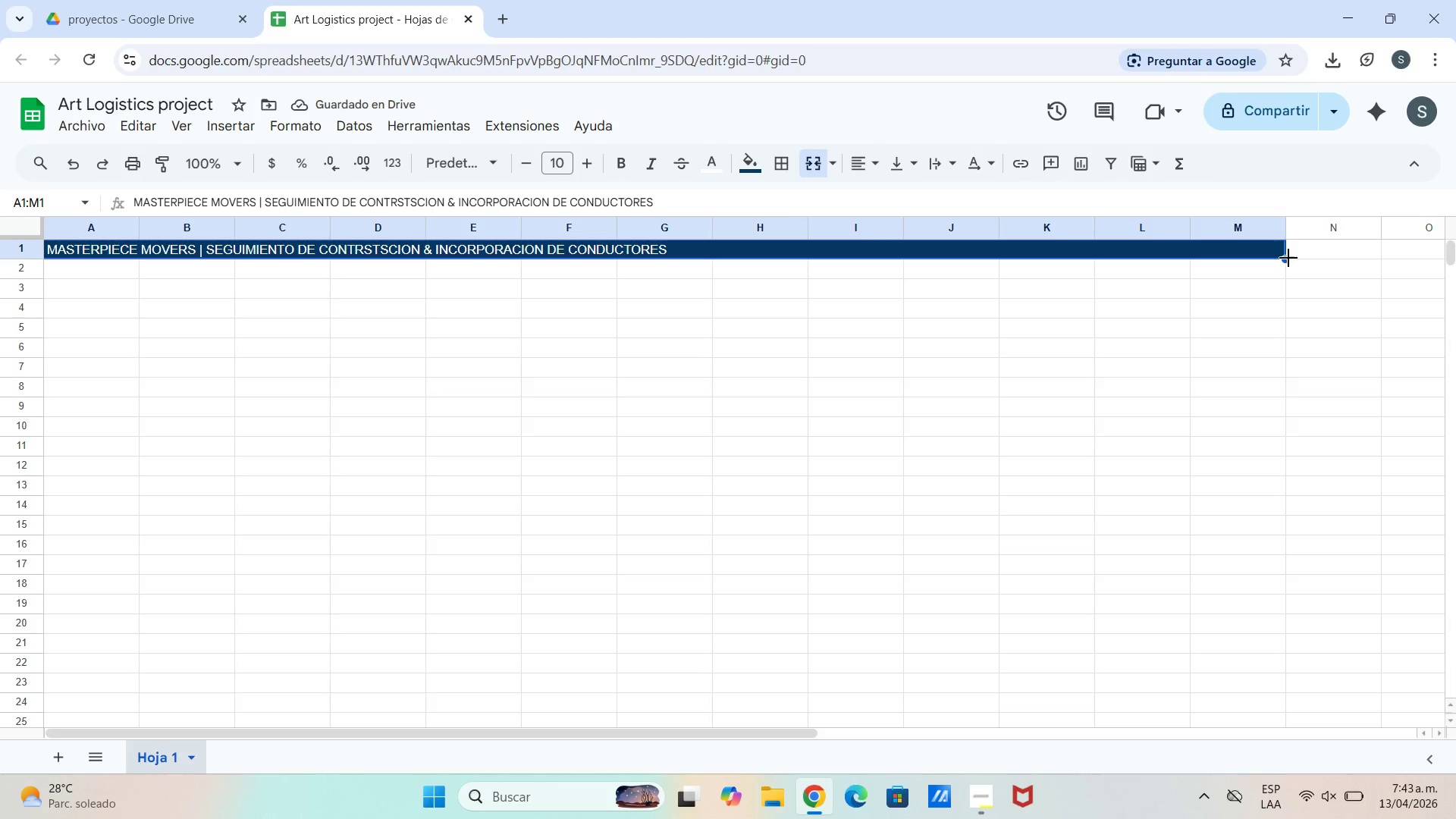 
left_click_drag(start_coordinate=[1287, 261], to_coordinate=[1285, 275])
 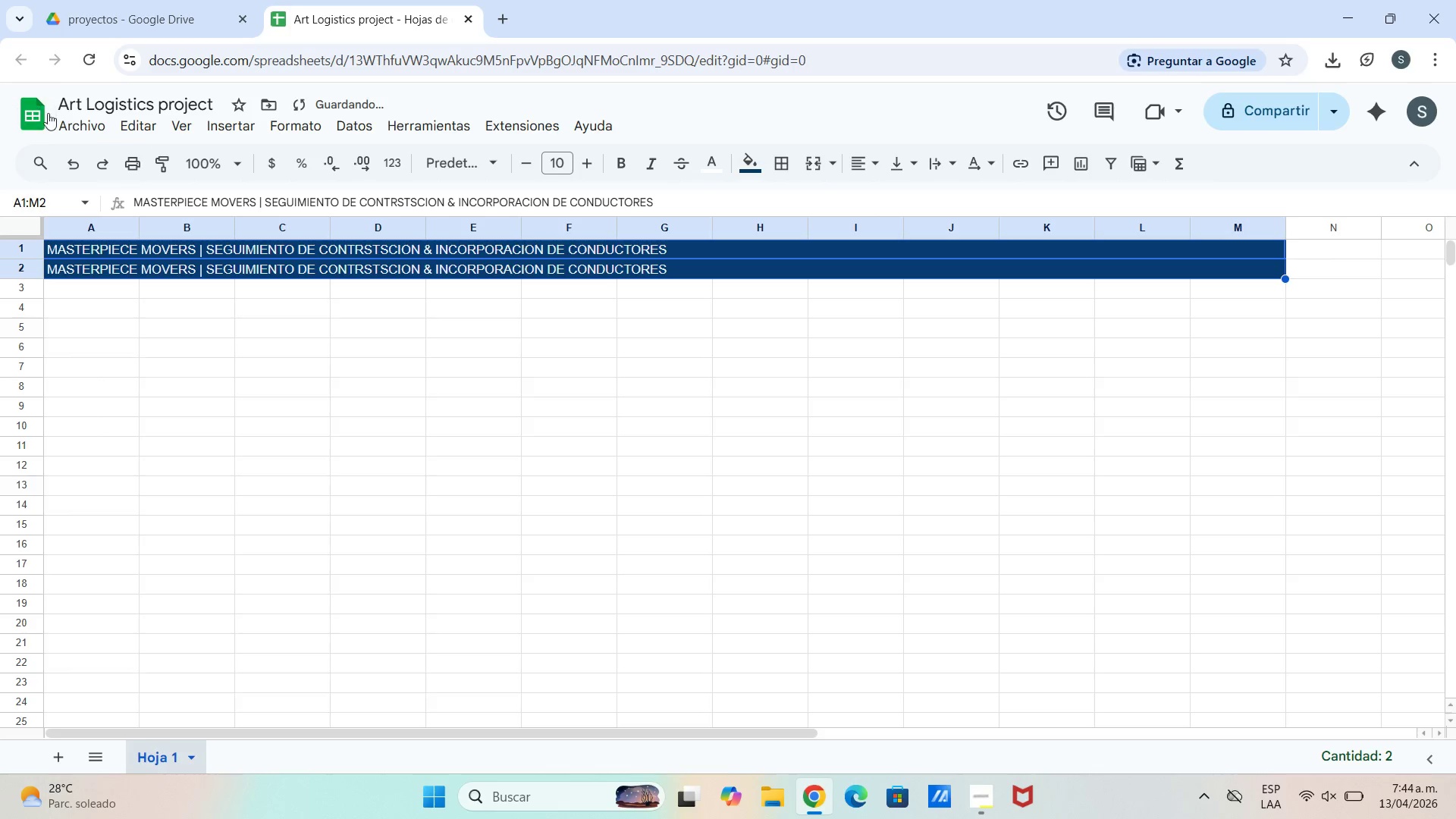 
left_click([85, 173])
 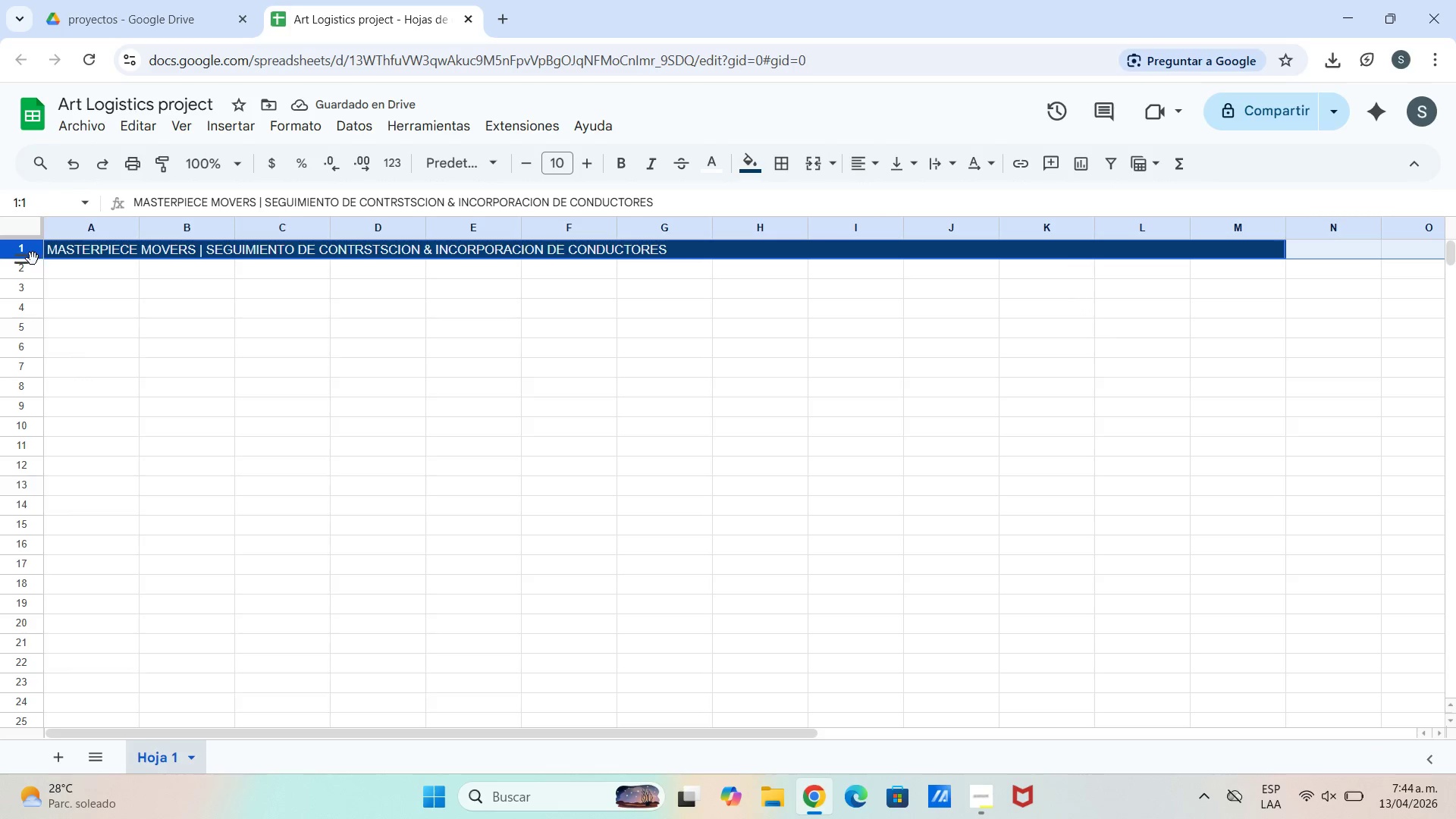 
left_click_drag(start_coordinate=[21, 261], to_coordinate=[21, 283])
 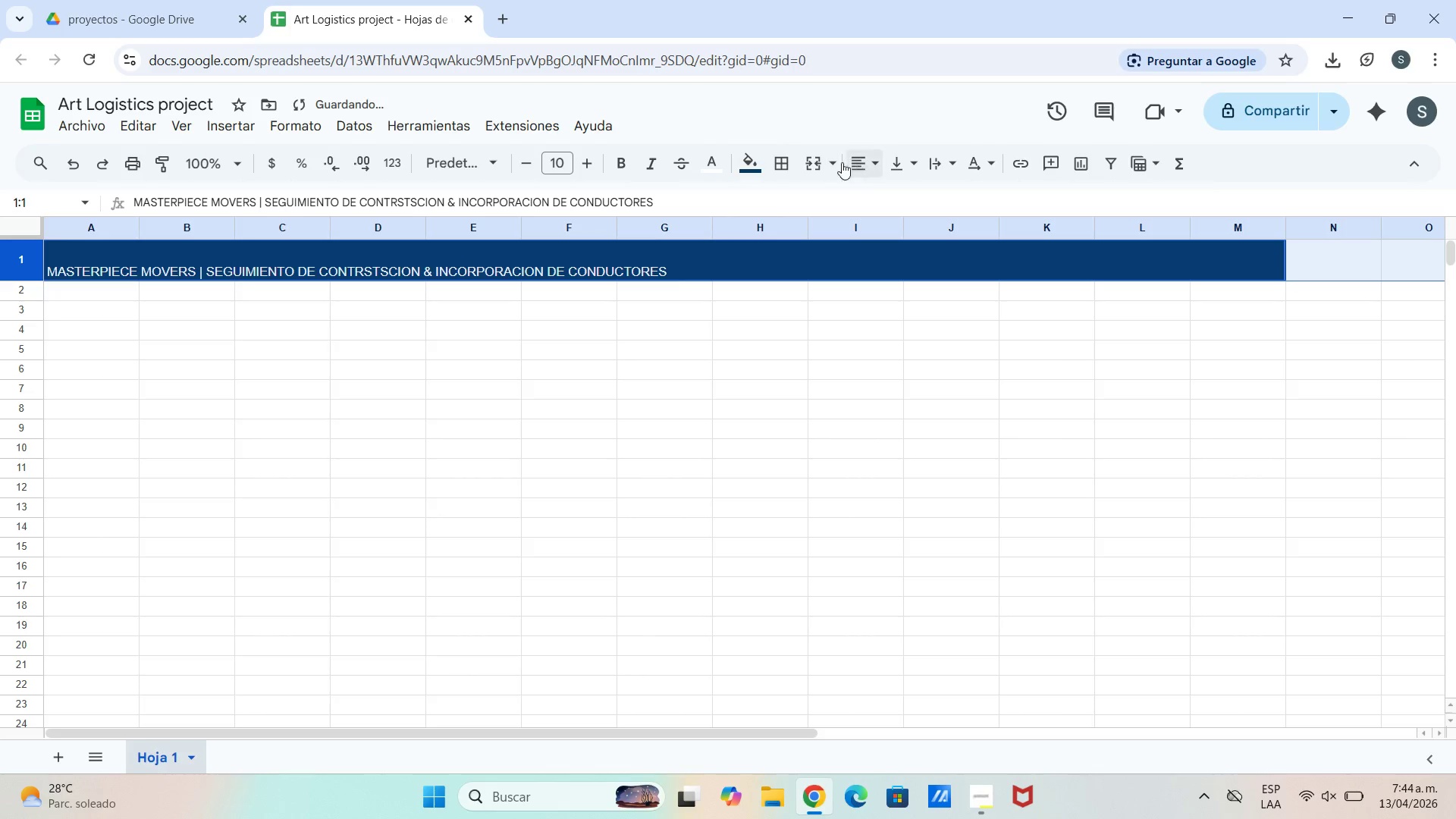 
left_click([874, 171])
 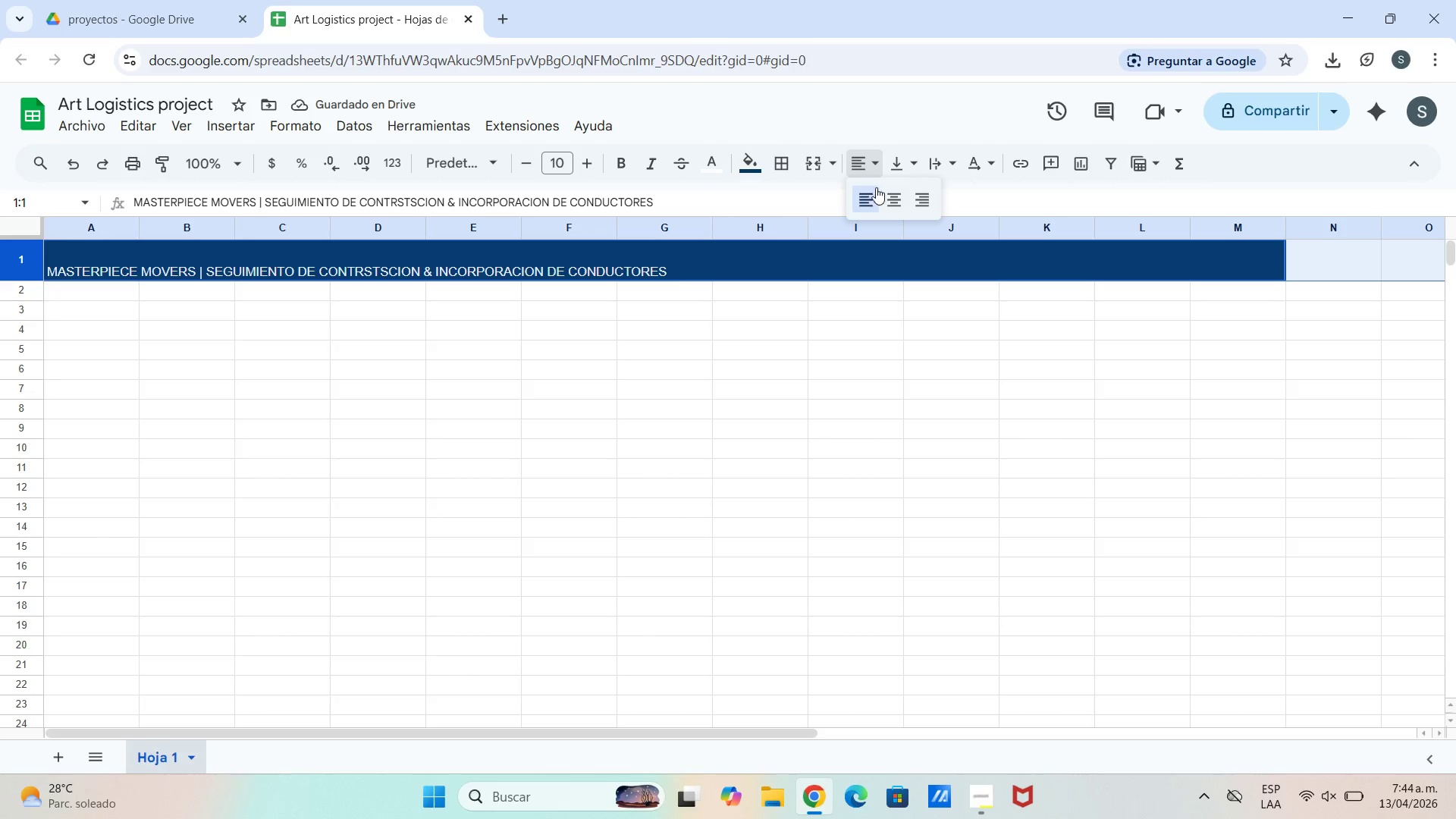 
left_click([883, 190])
 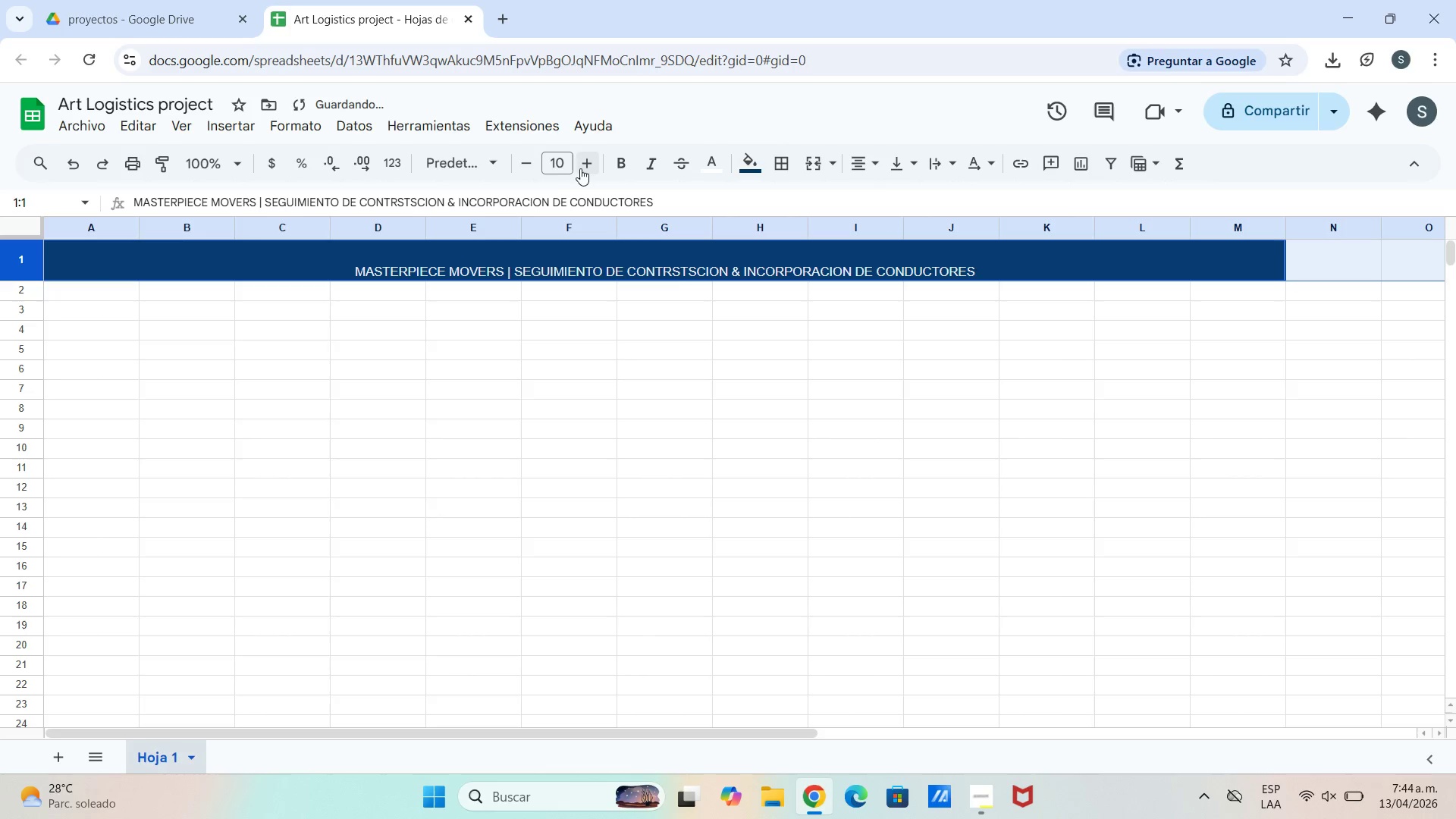 
left_click([568, 164])
 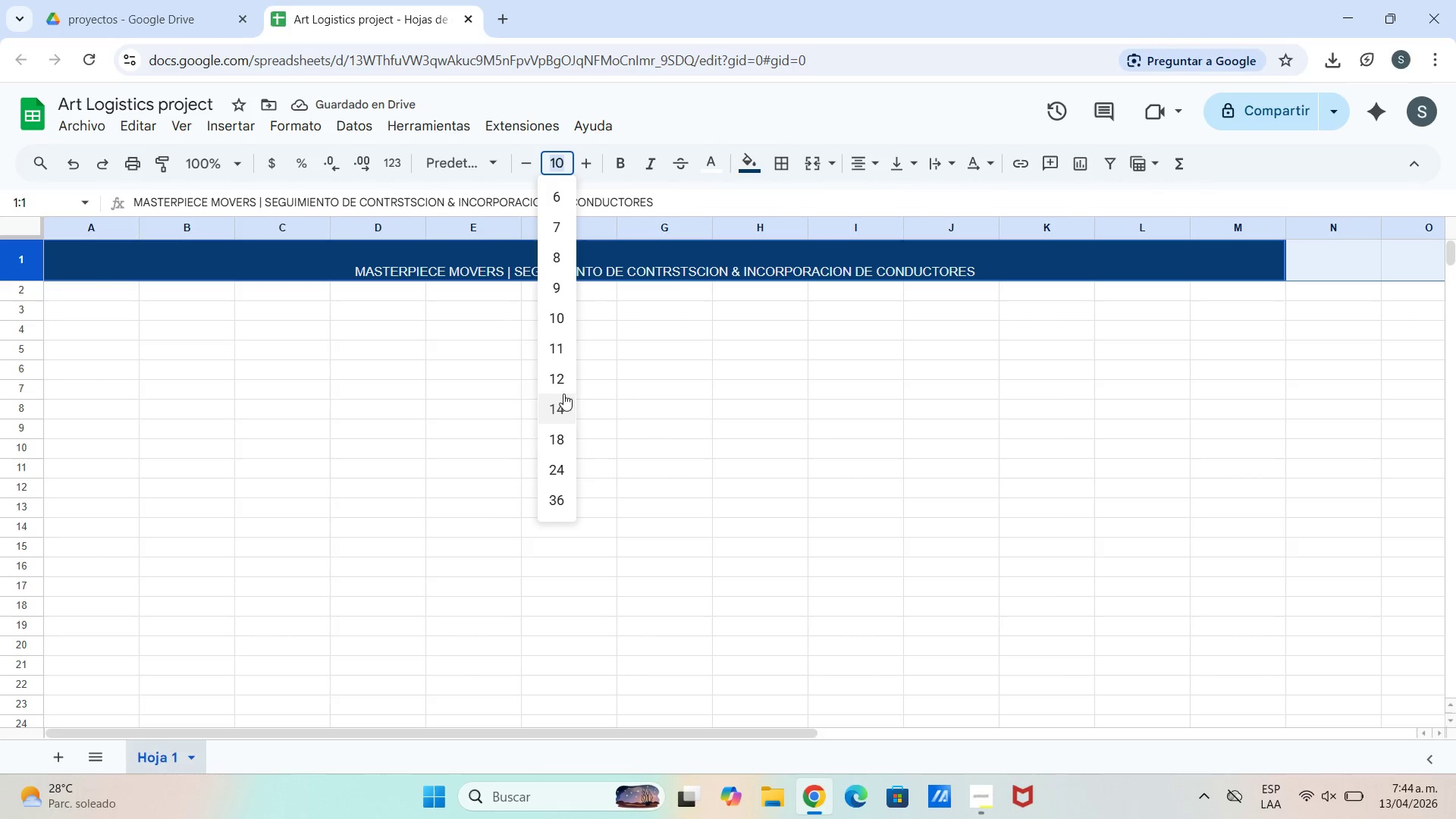 
left_click([565, 429])
 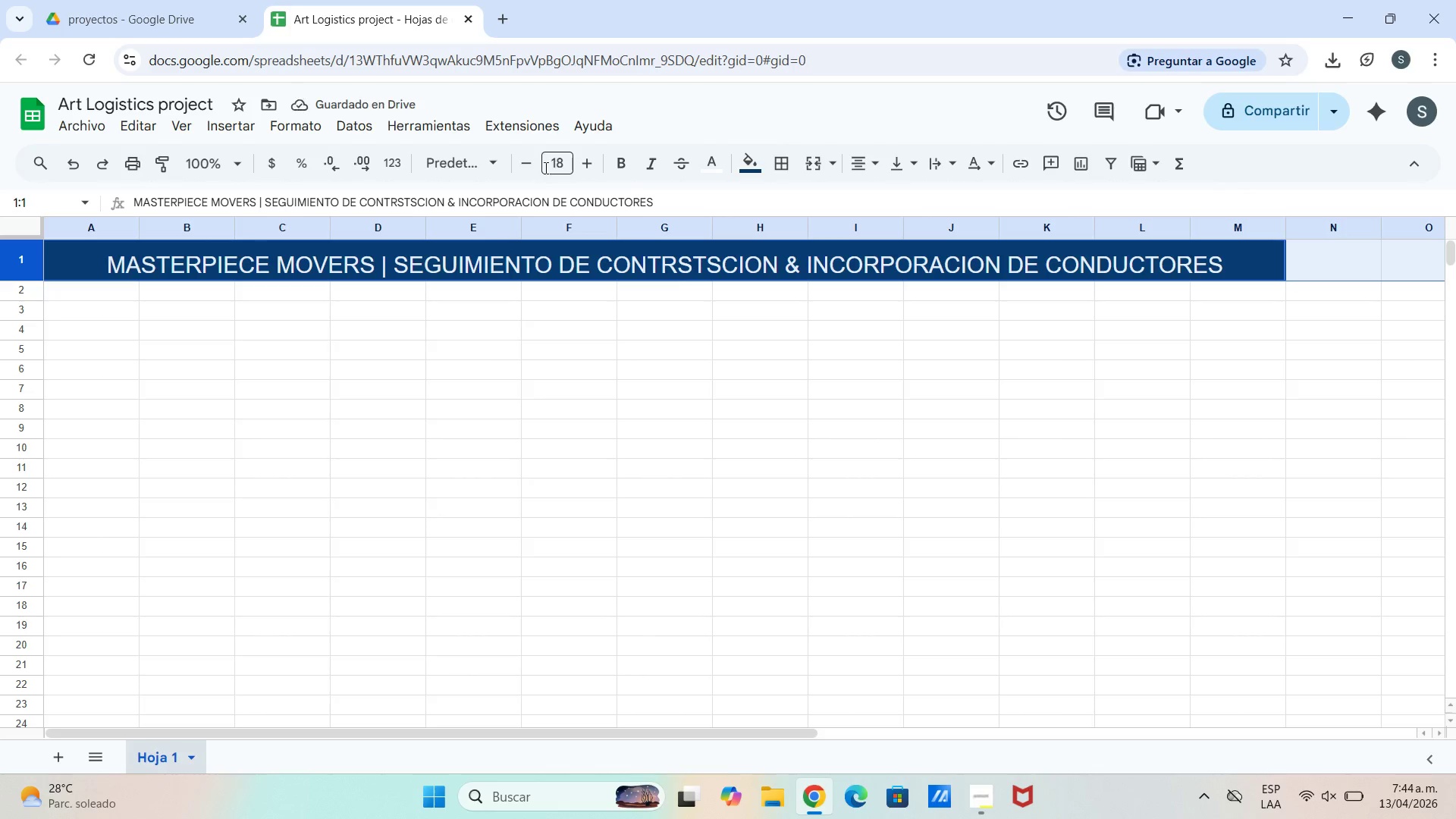 
double_click([524, 170])
 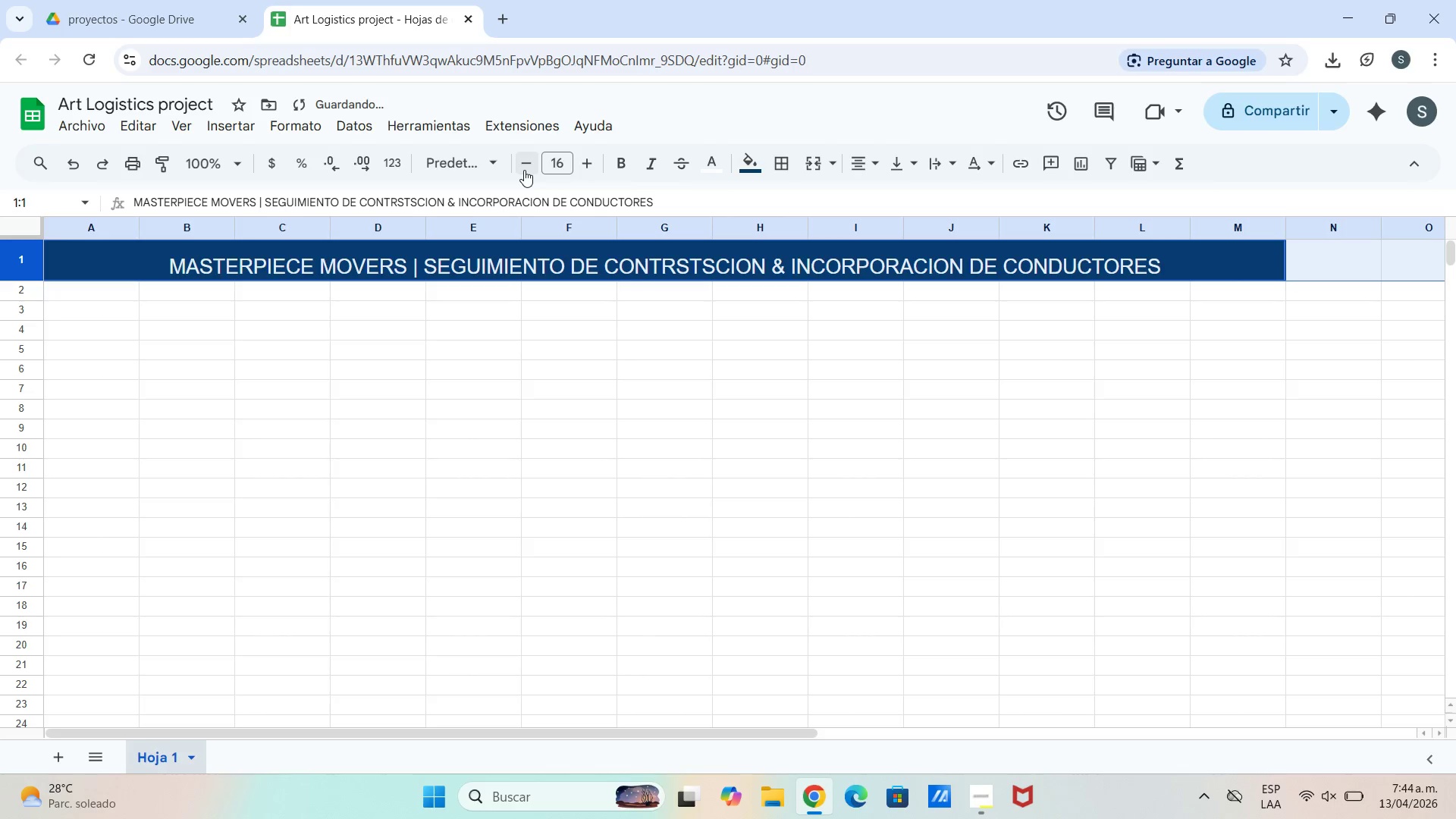 
left_click([524, 170])
 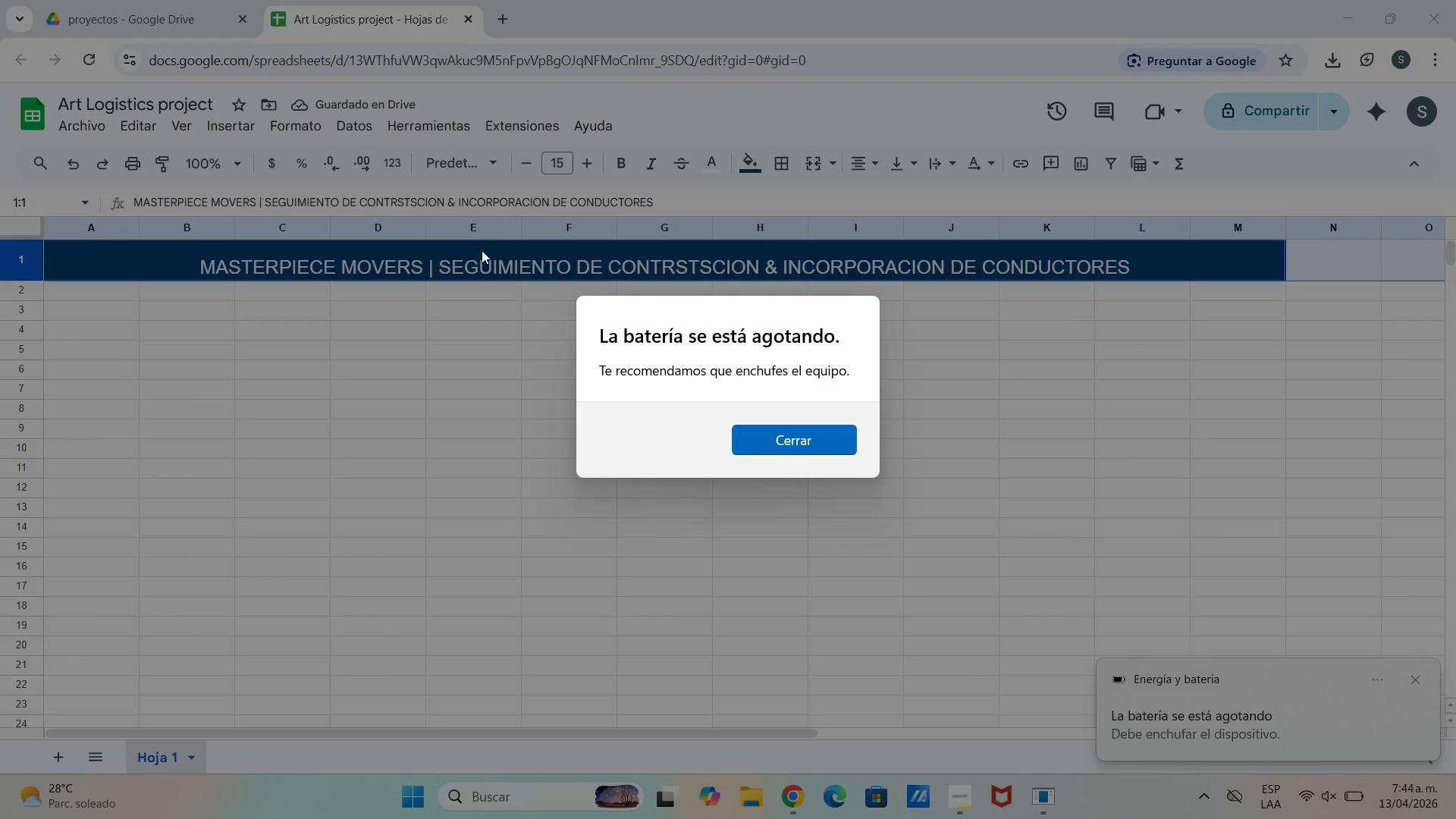 
left_click([764, 438])
 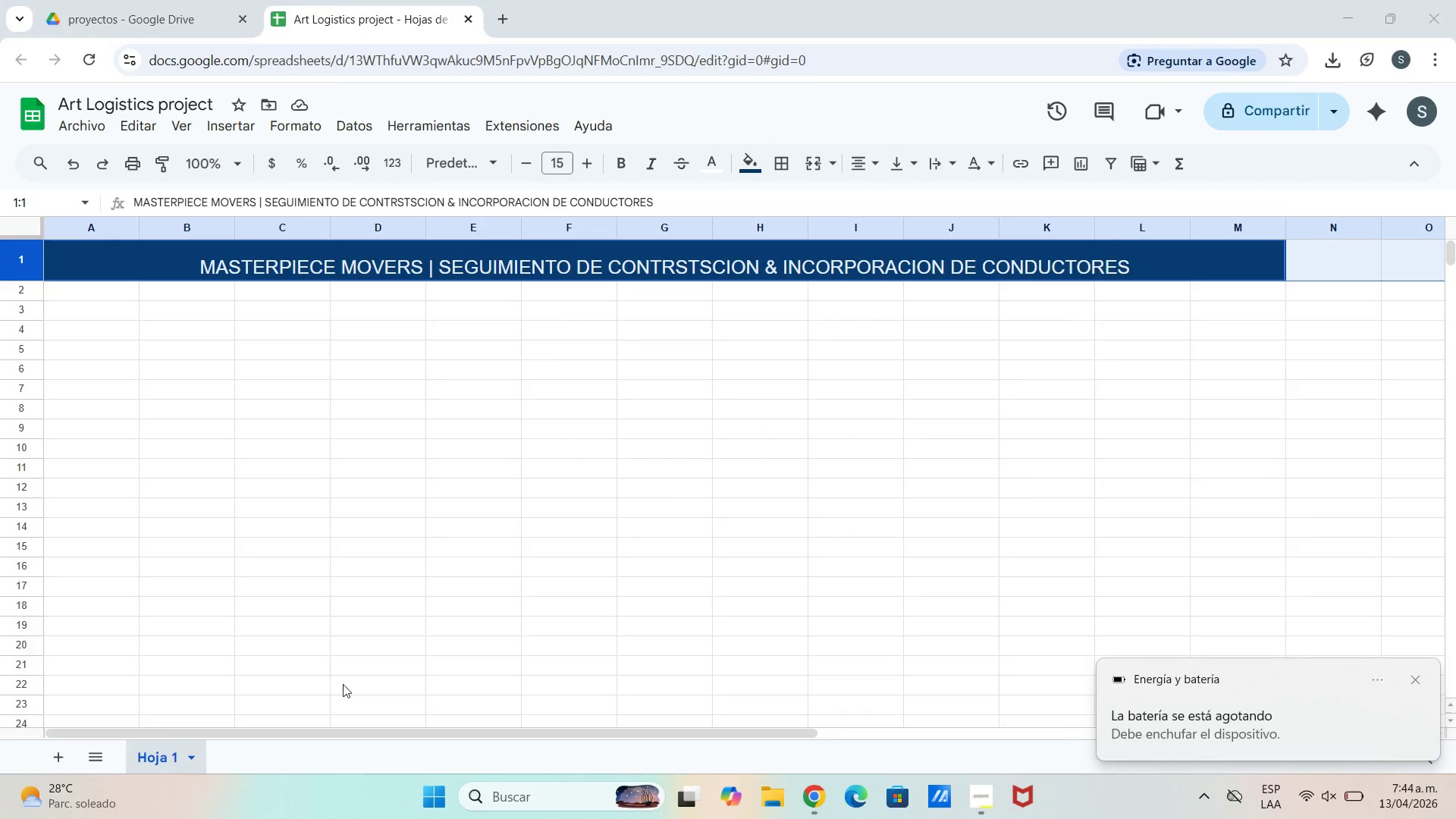 
wait(9.56)
 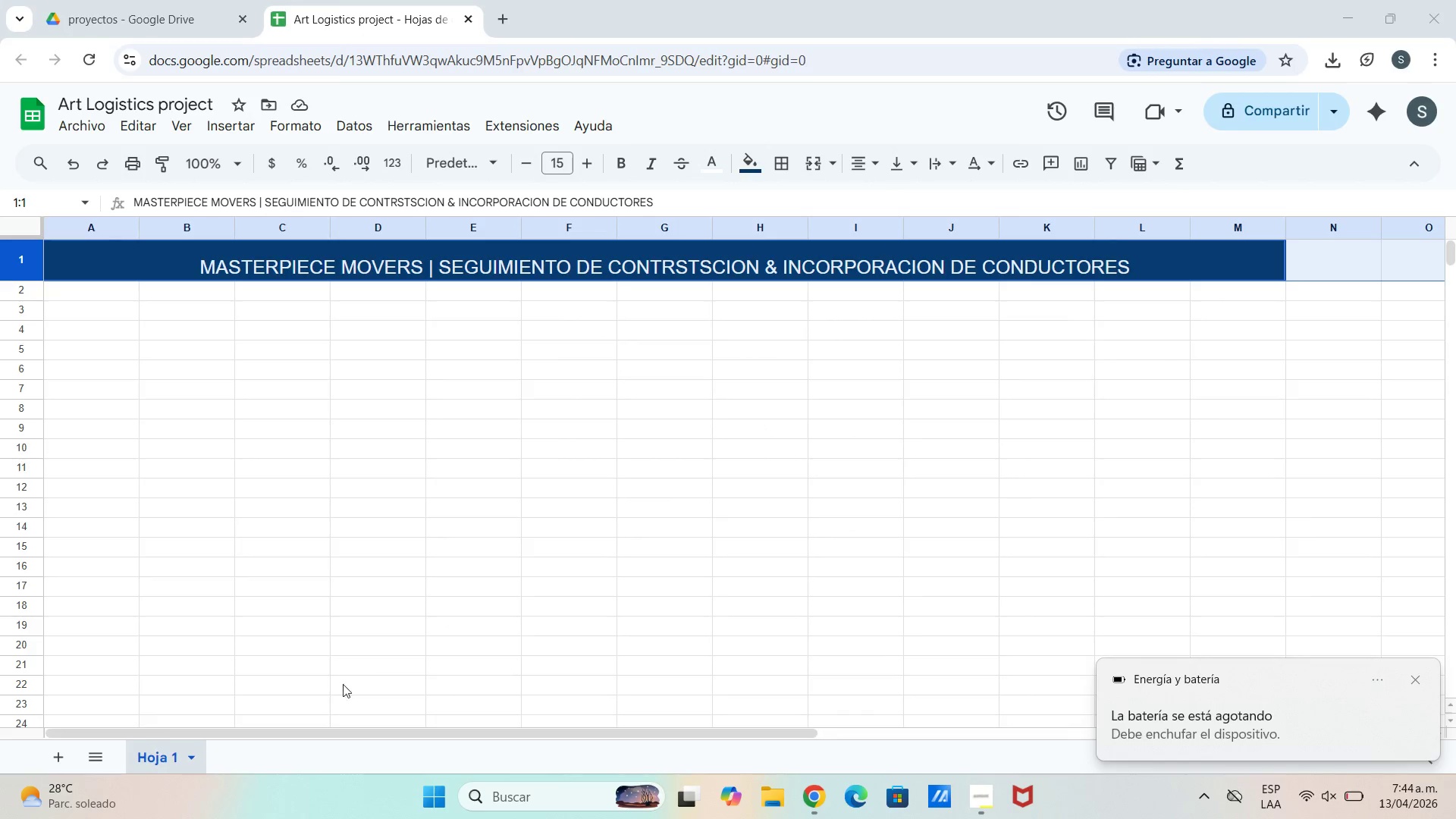 
left_click_drag(start_coordinate=[111, 270], to_coordinate=[112, 274])
 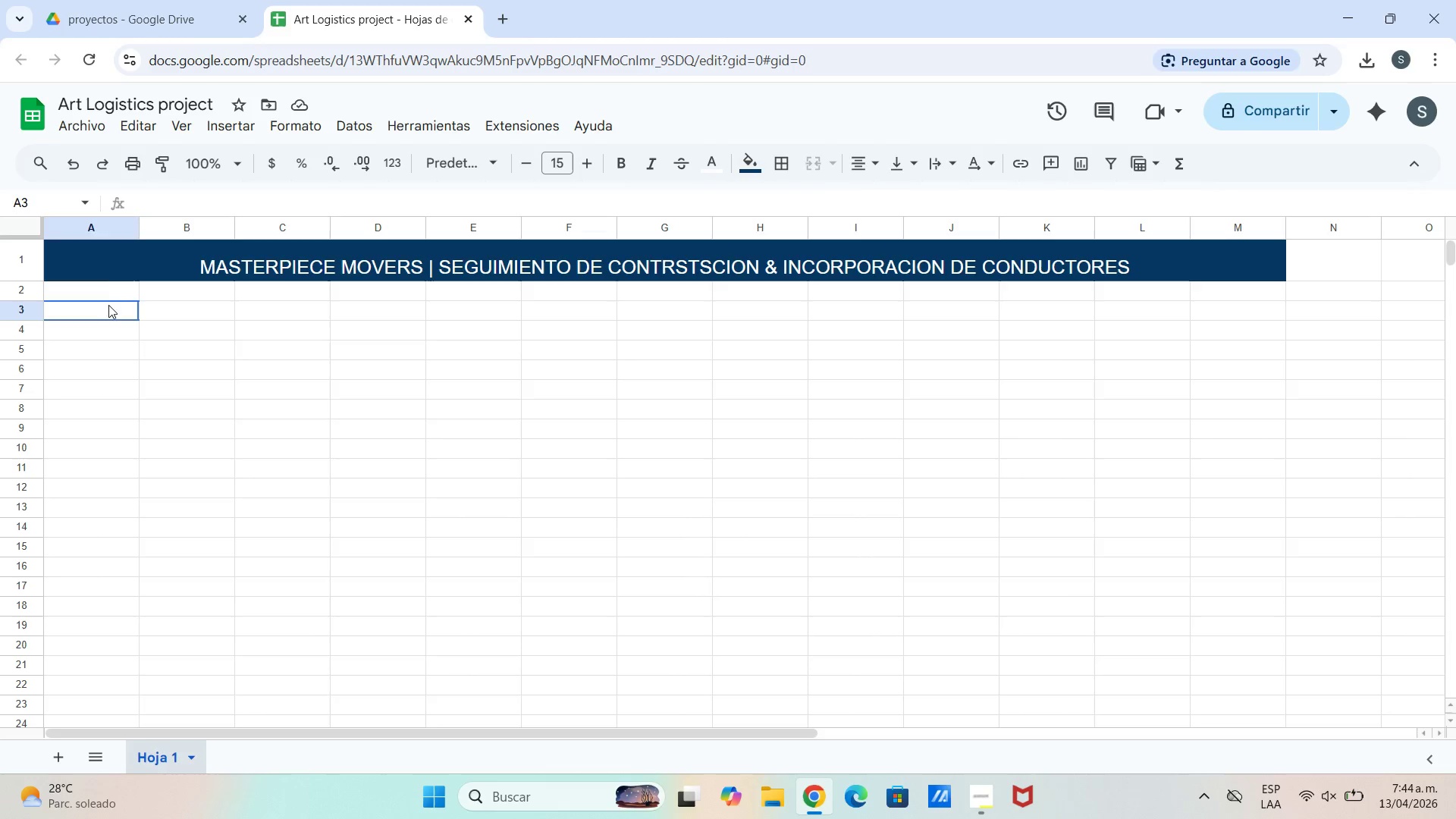 
left_click_drag(start_coordinate=[108, 305], to_coordinate=[108, 295])
 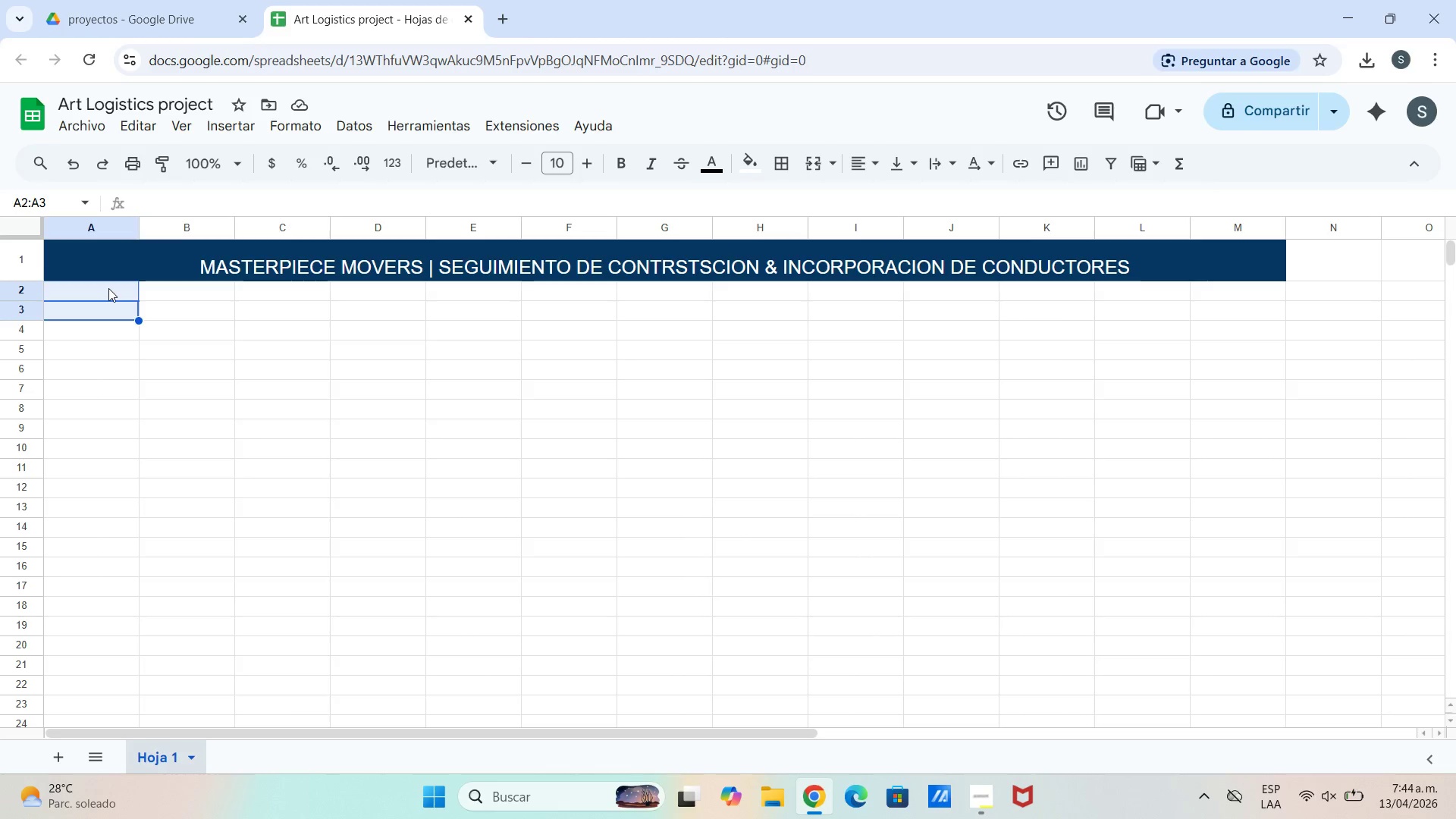 
triple_click([108, 288])
 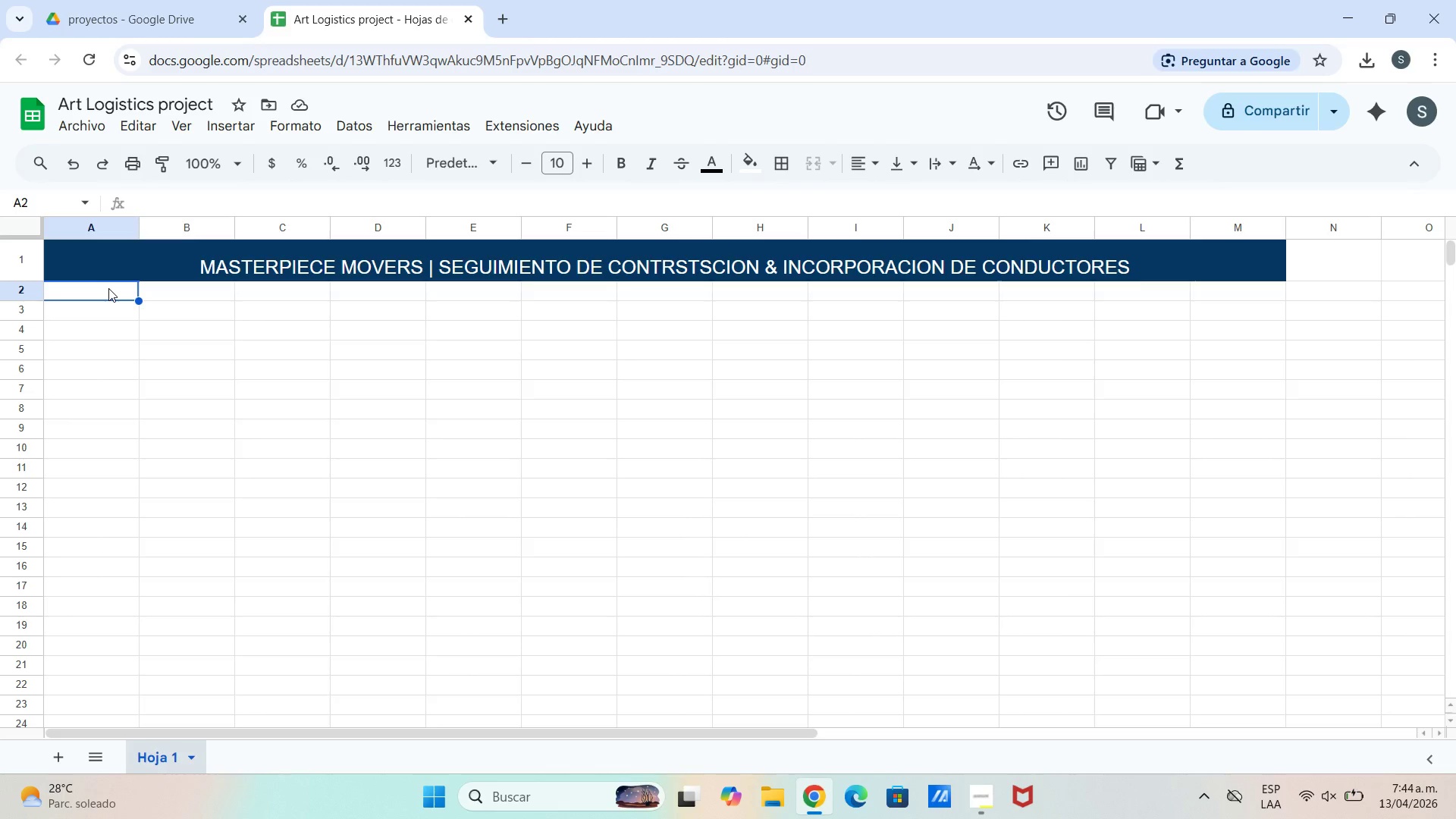 
left_click([108, 288])
 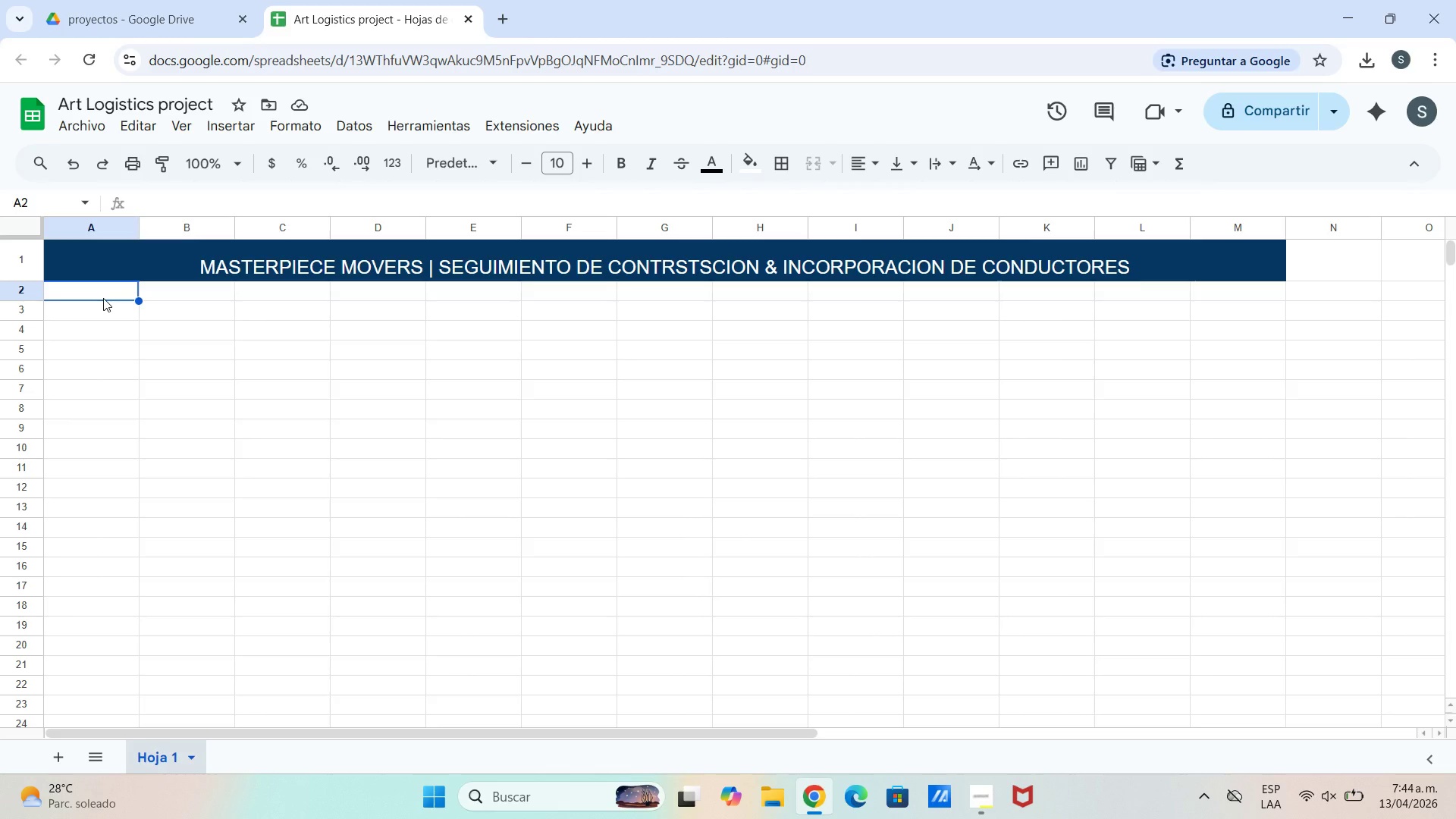 
wait(8.44)
 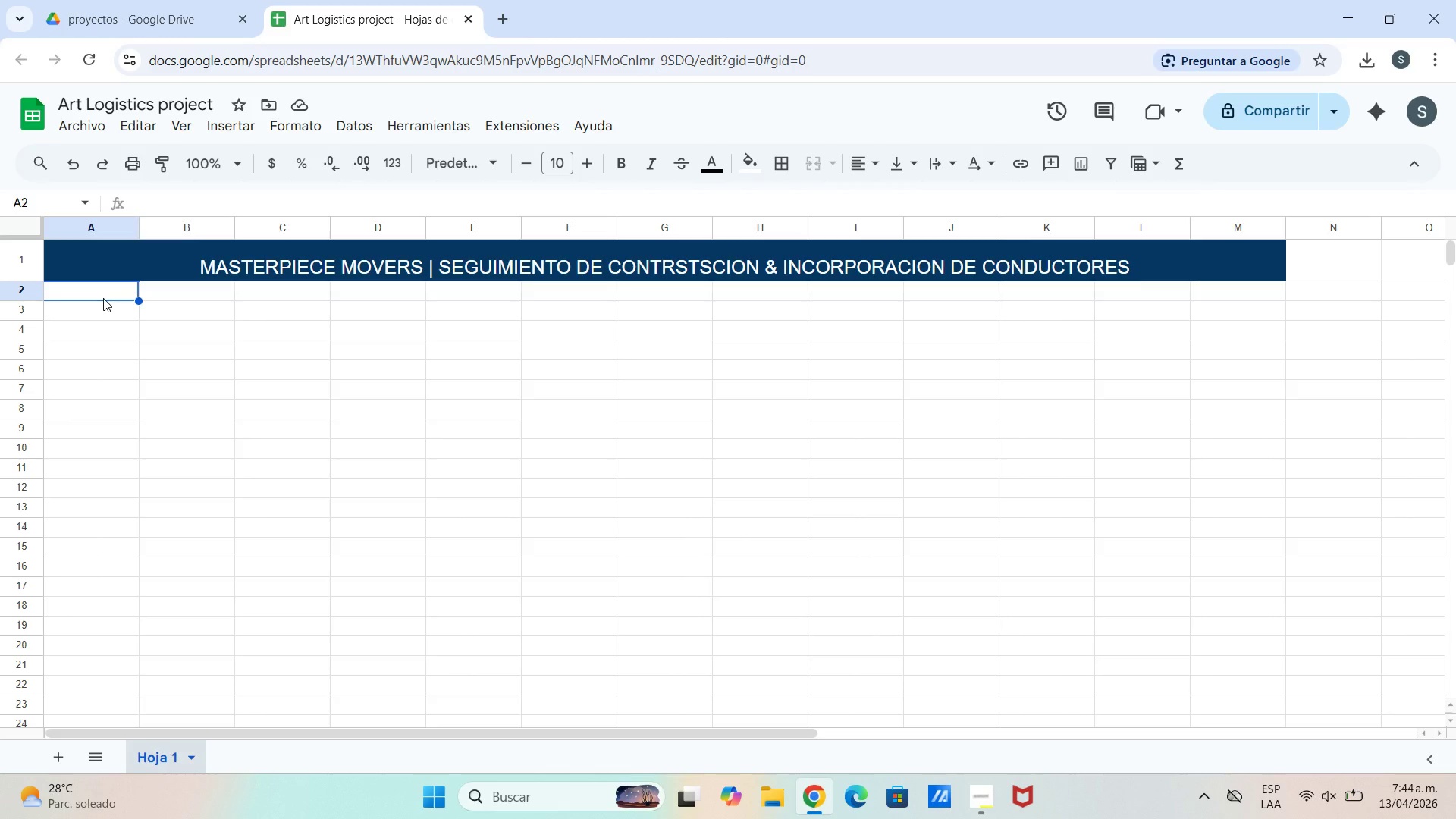 
type(ID)
 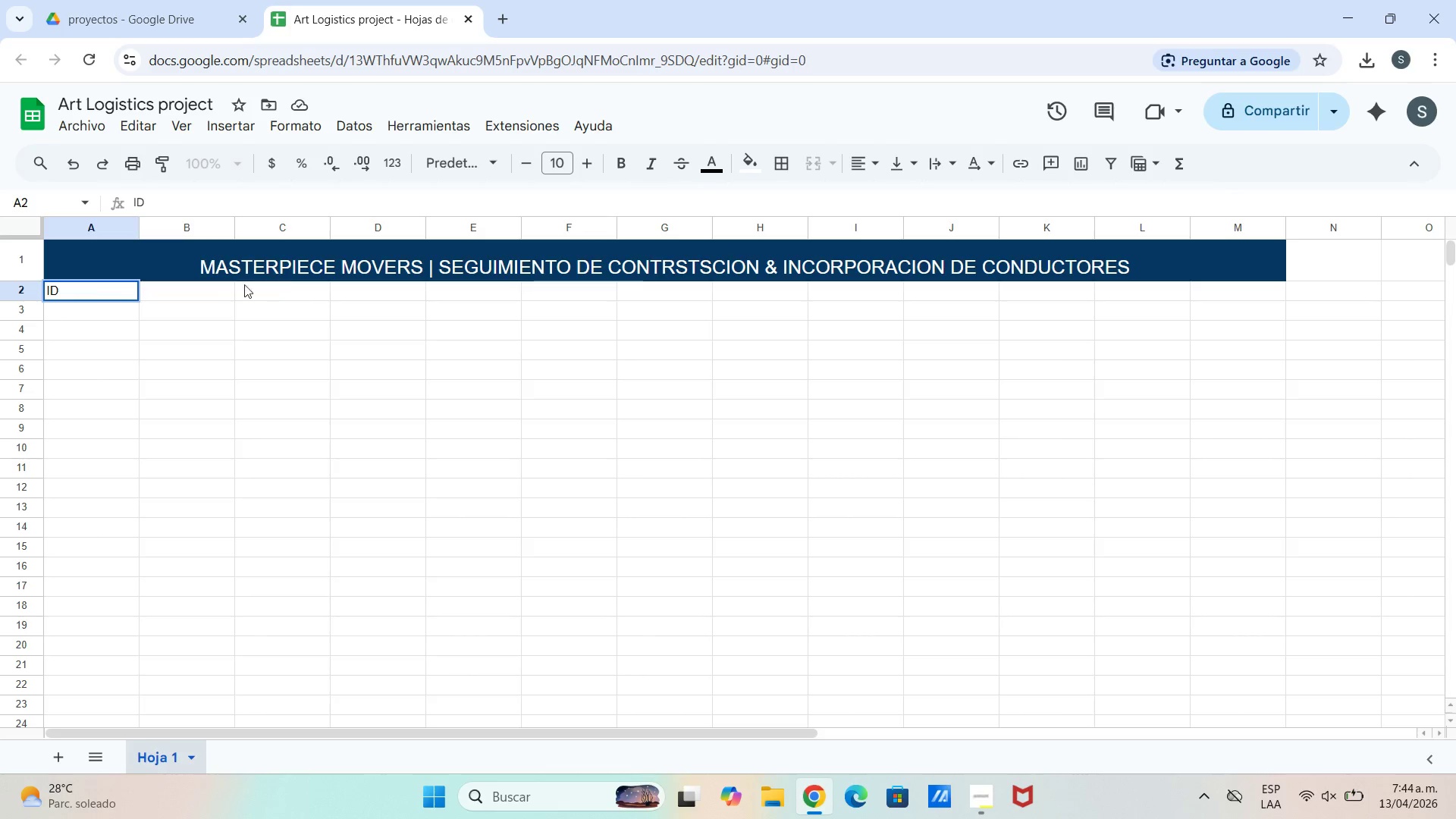 
wait(5.19)
 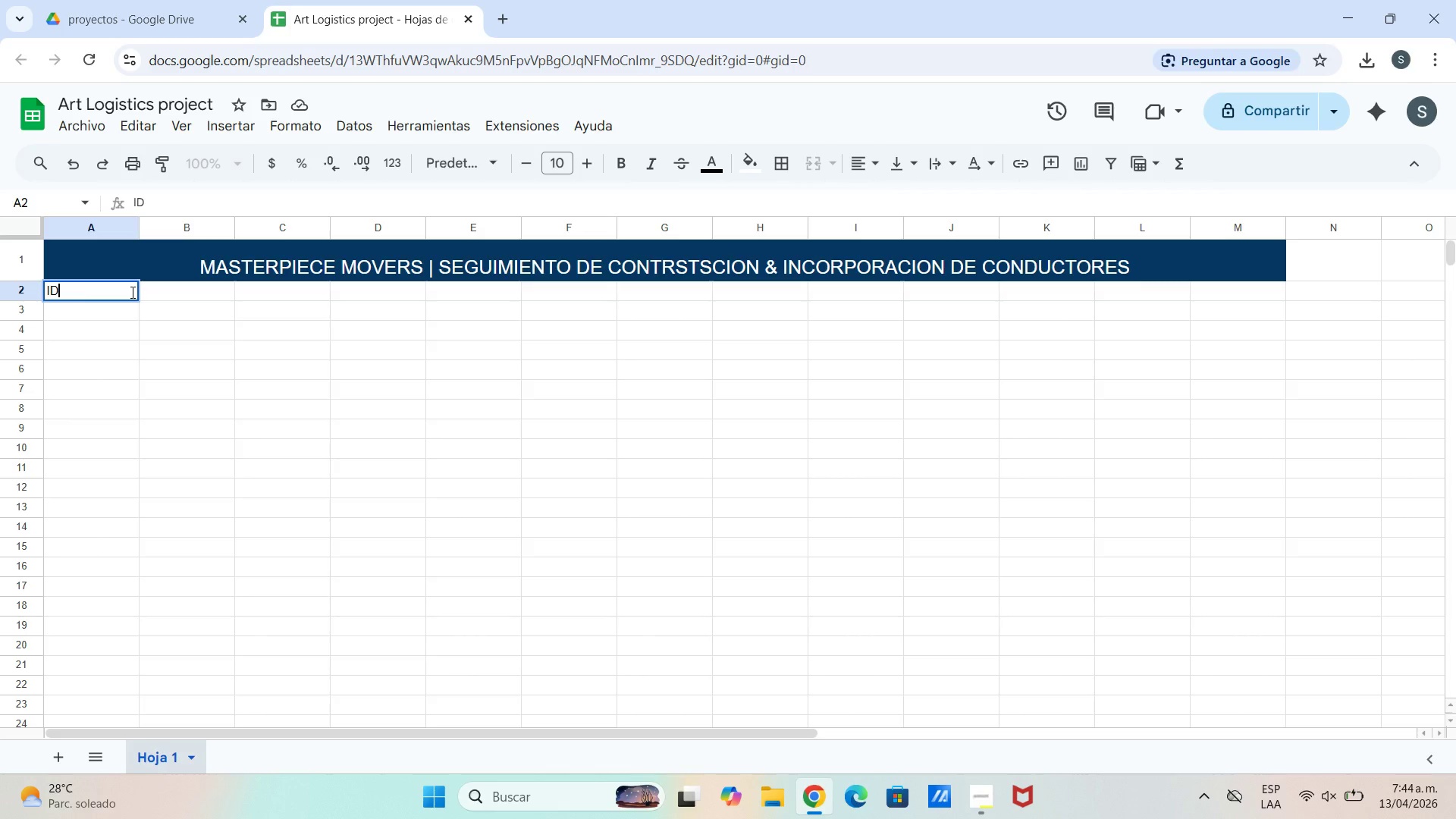 
type(NOMBRE DE)
 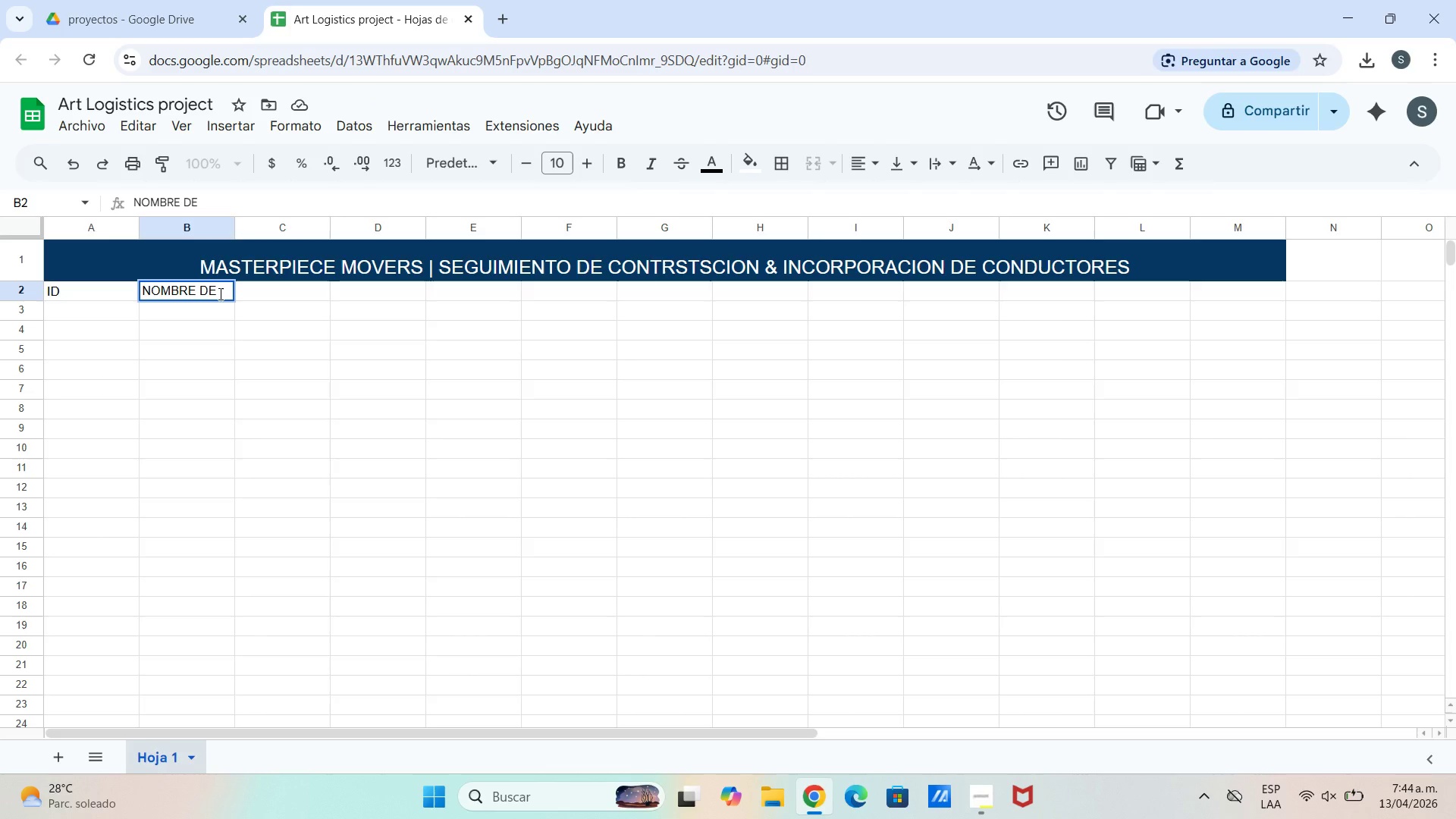 
hold_key(key=Backspace, duration=0.83)
 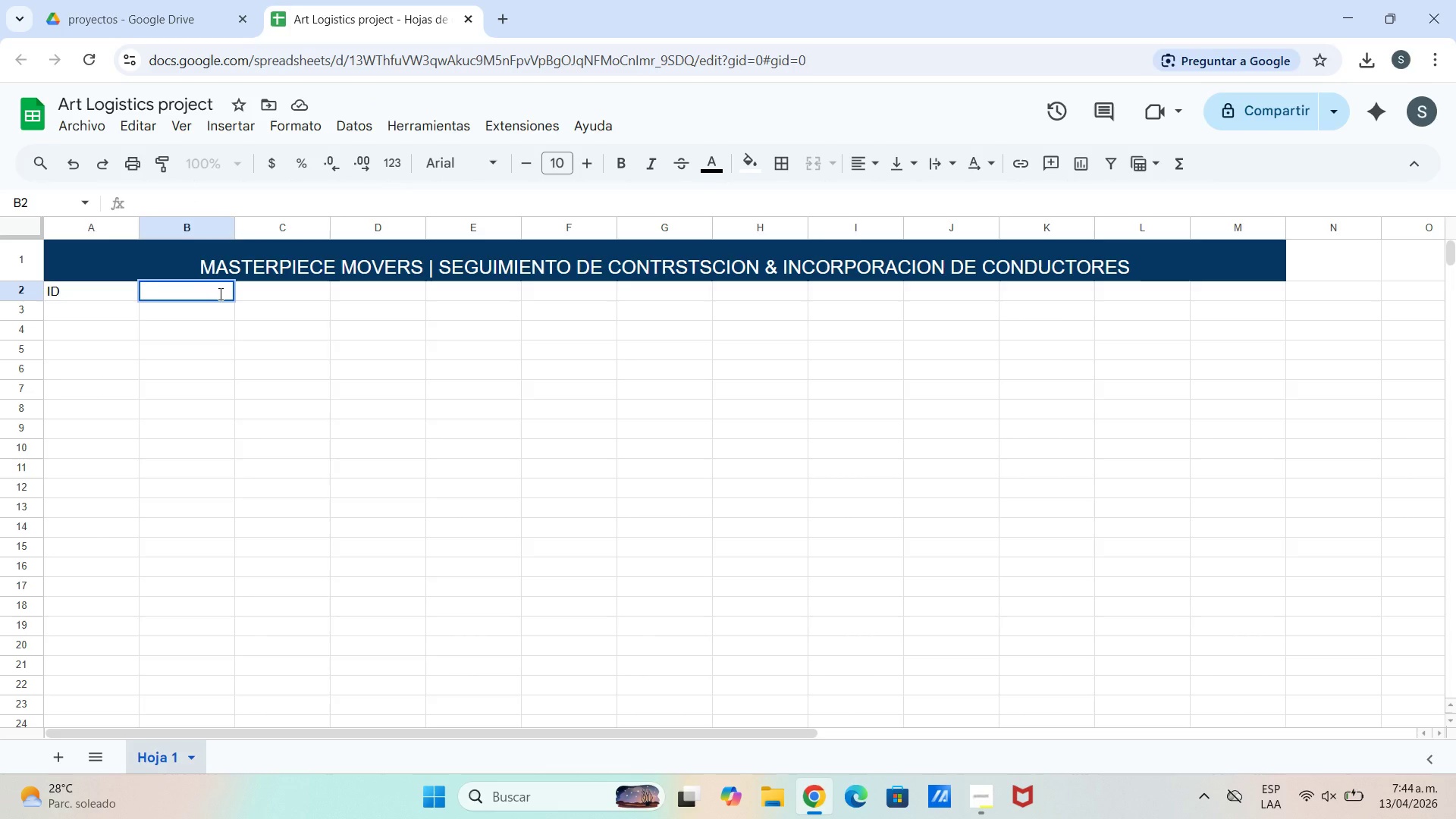 
type(Nombre de )
key(Backspace)
type(l candidato)
 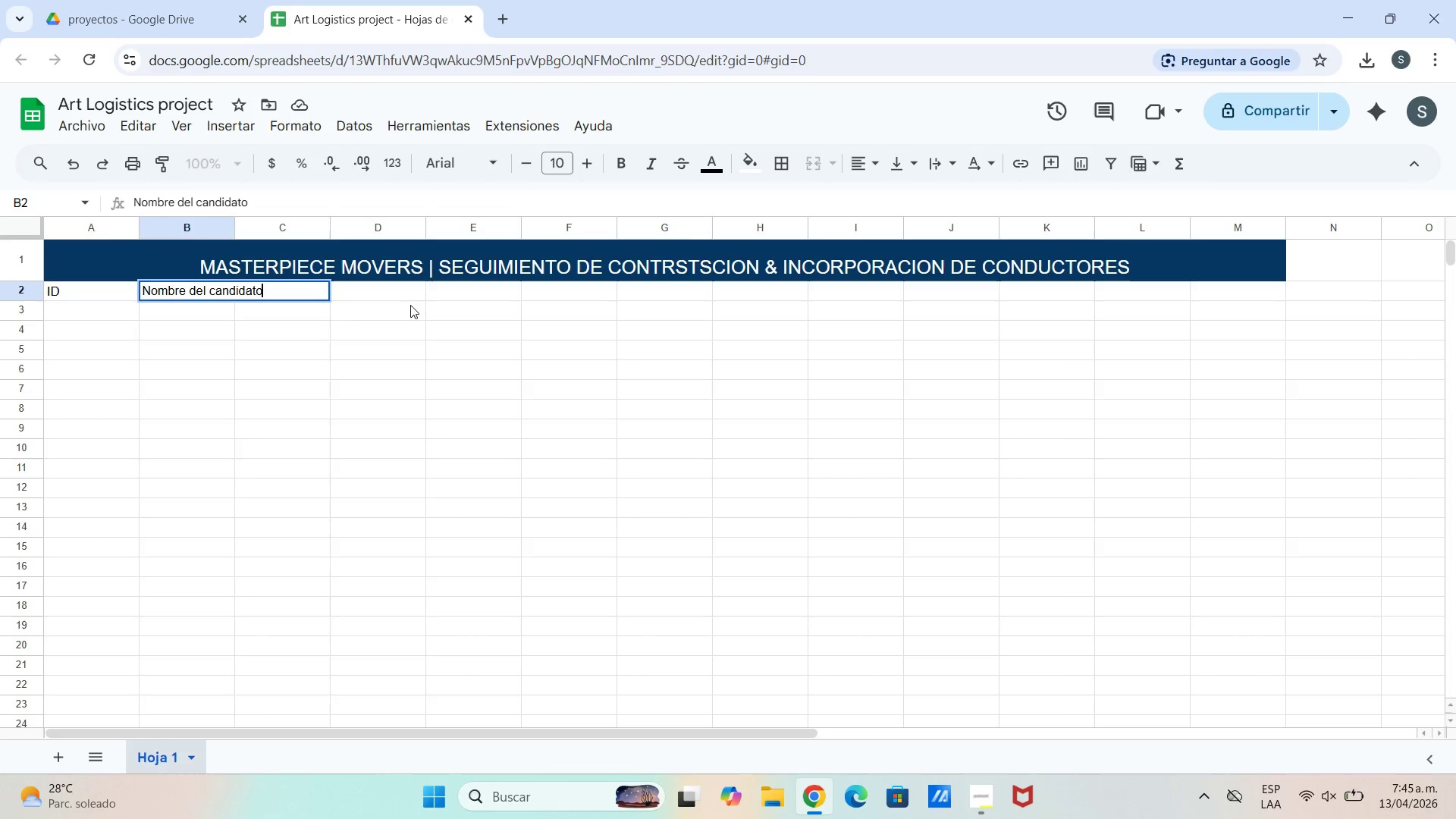 
wait(6.25)
 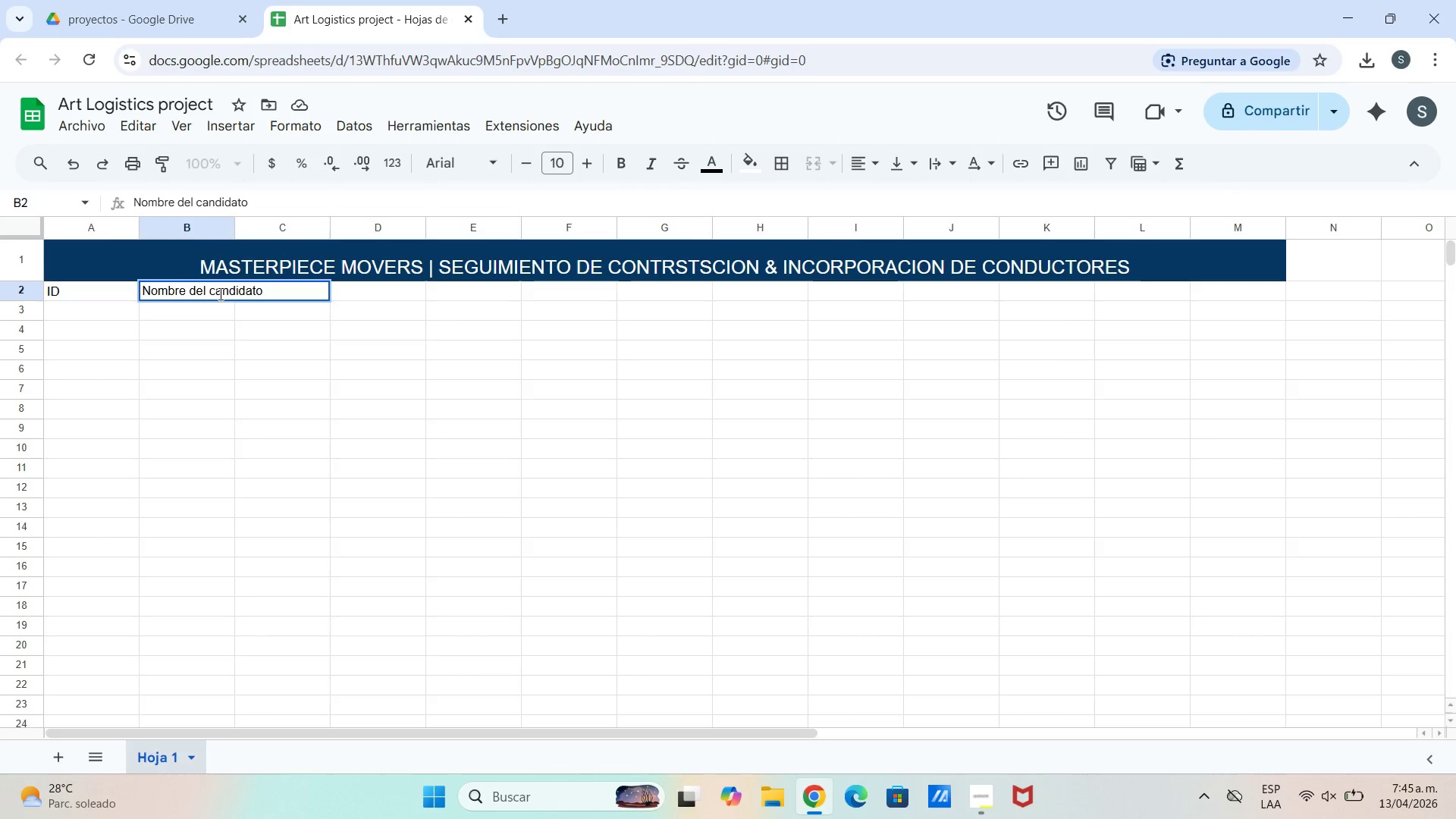 
left_click([193, 319])
 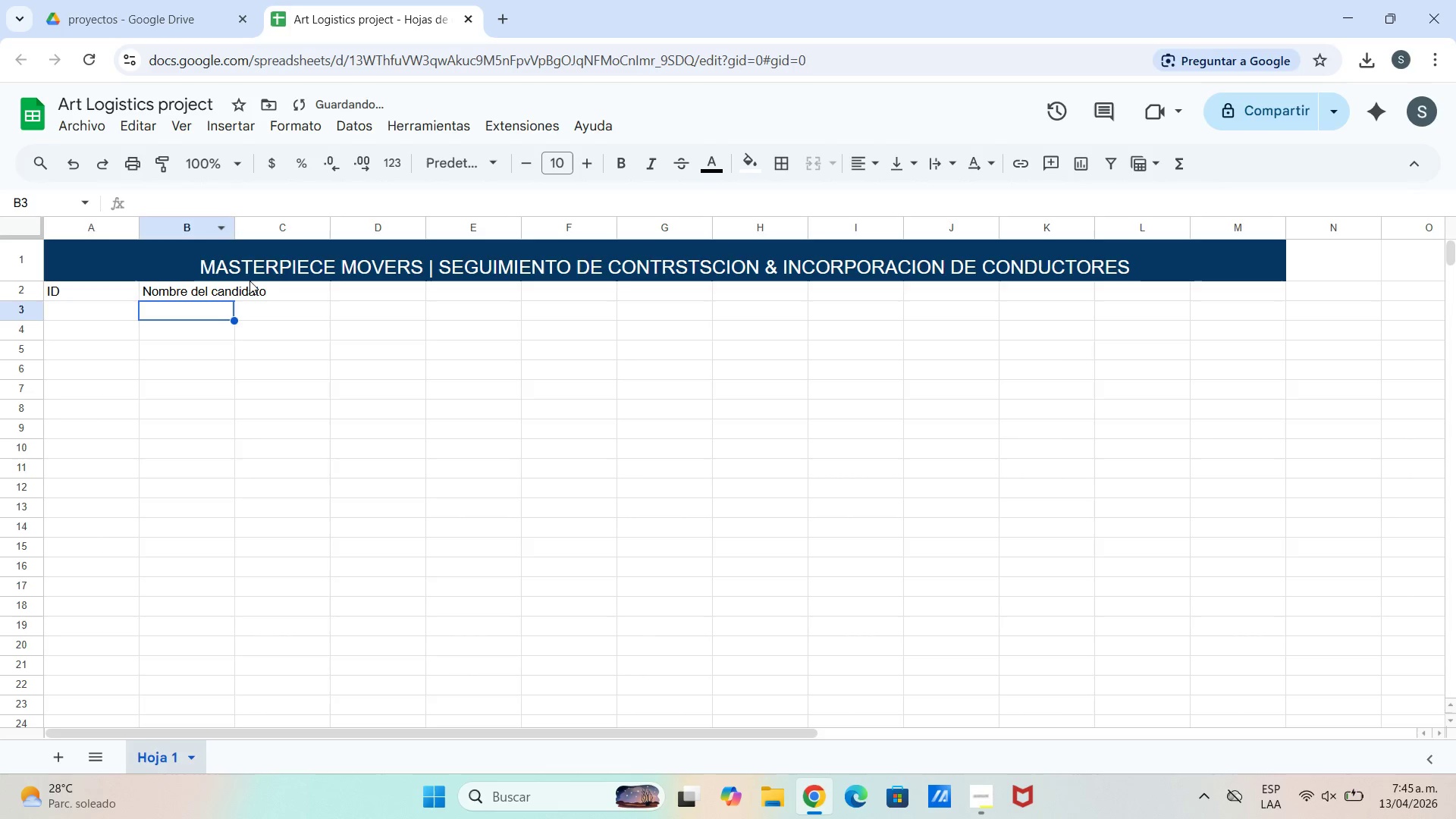 
left_click([280, 287])
 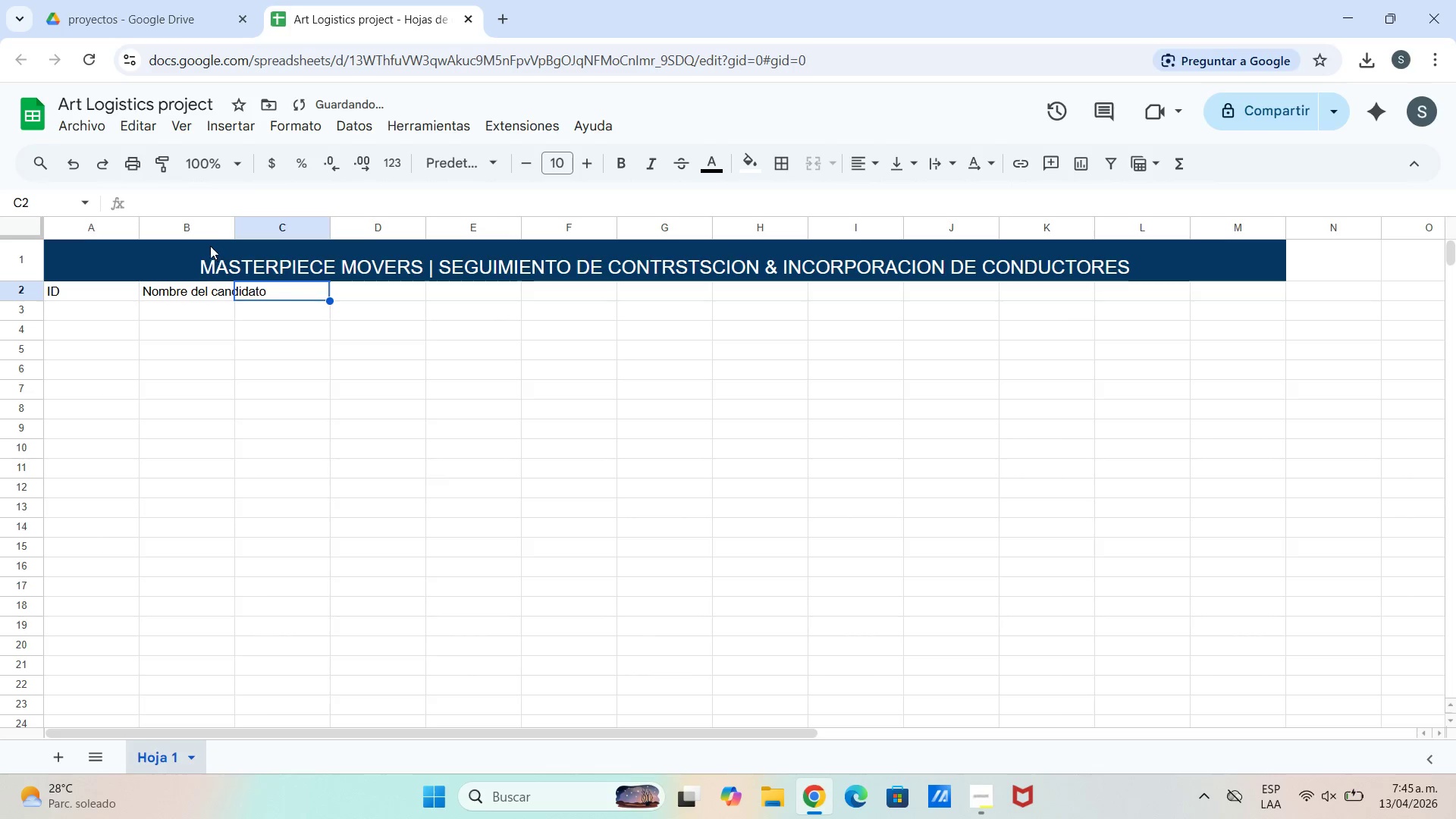 
left_click([209, 228])
 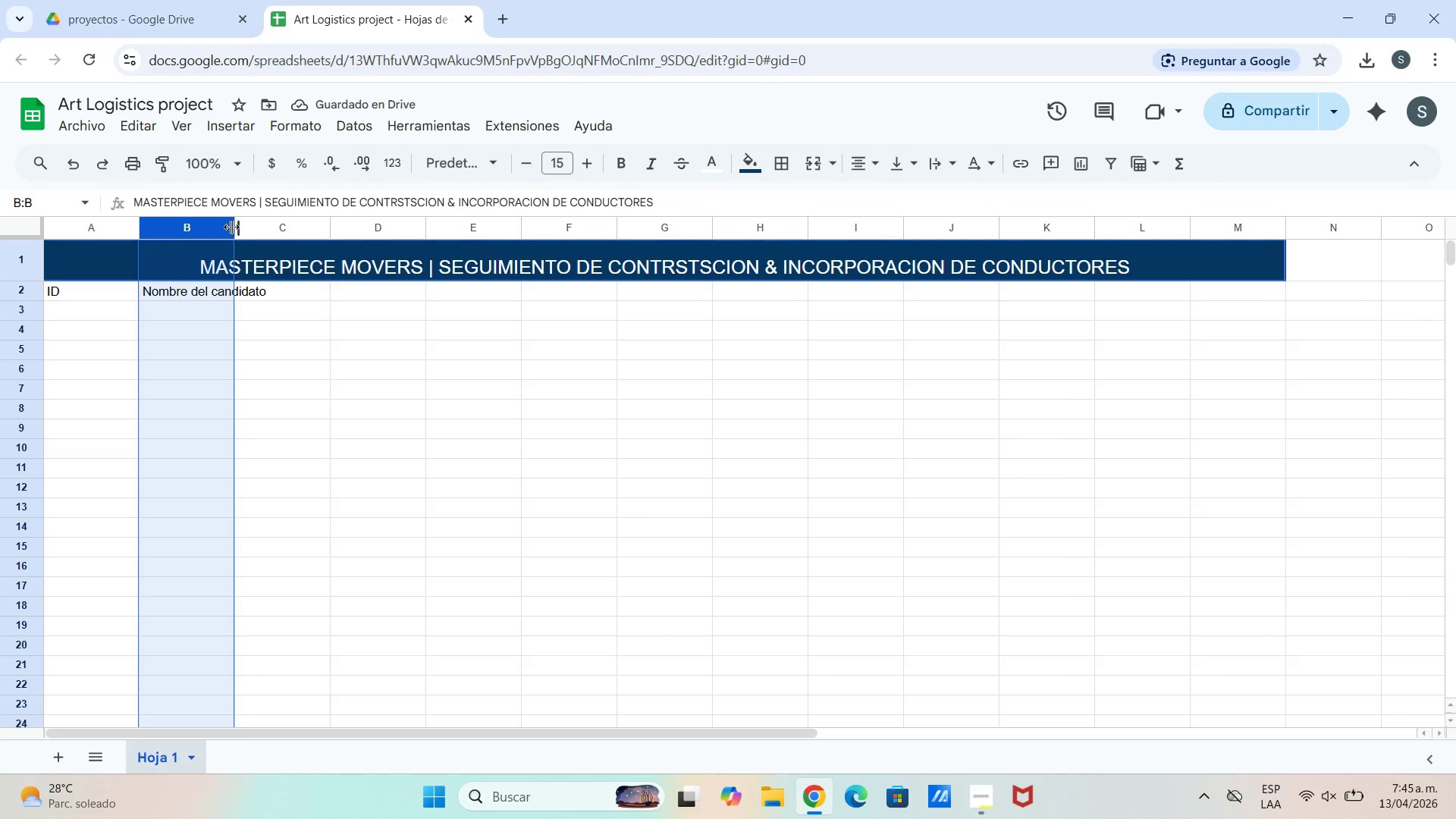 
left_click_drag(start_coordinate=[231, 227], to_coordinate=[264, 231])
 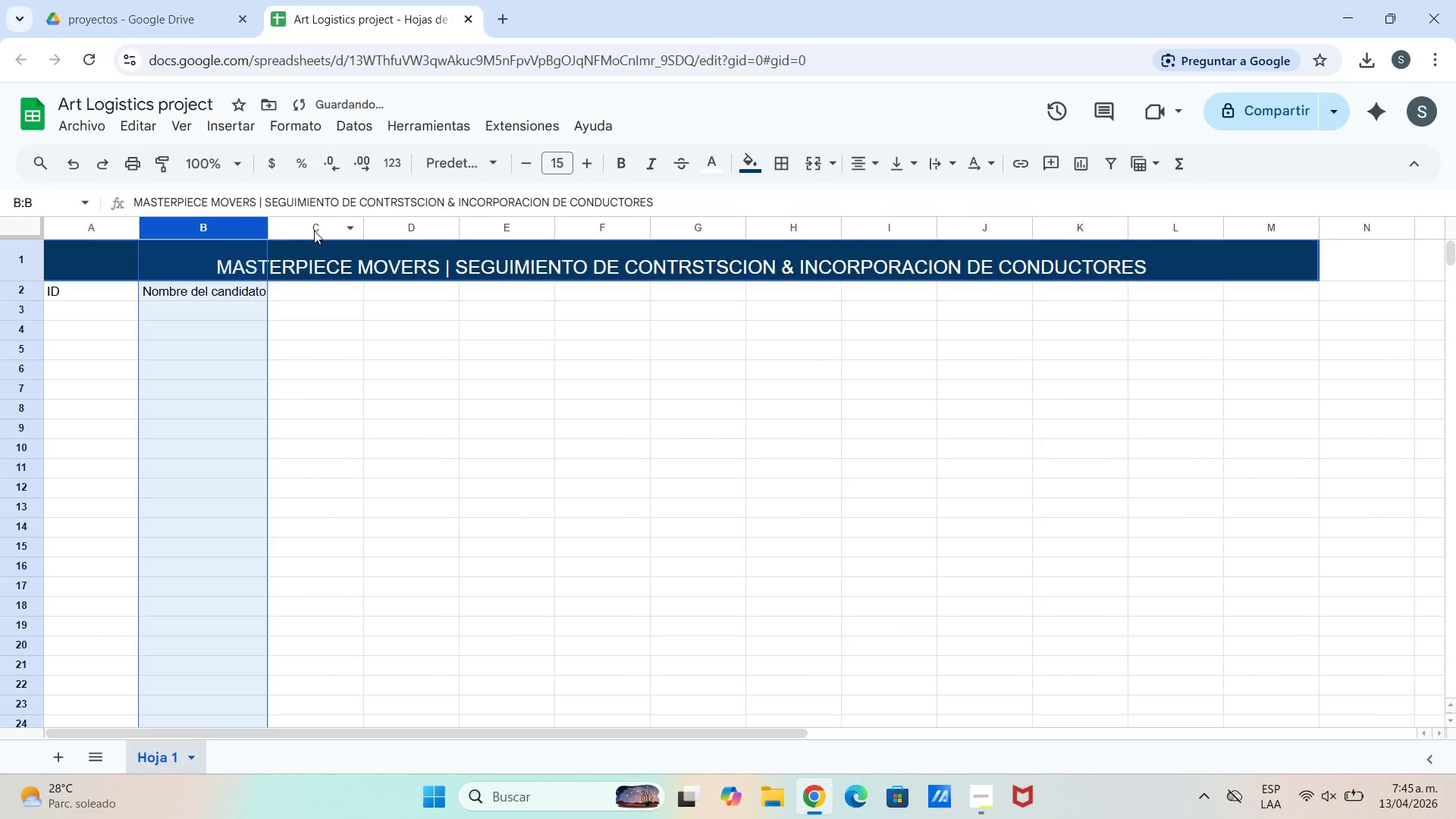 
left_click_drag(start_coordinate=[314, 231], to_coordinate=[308, 241])
 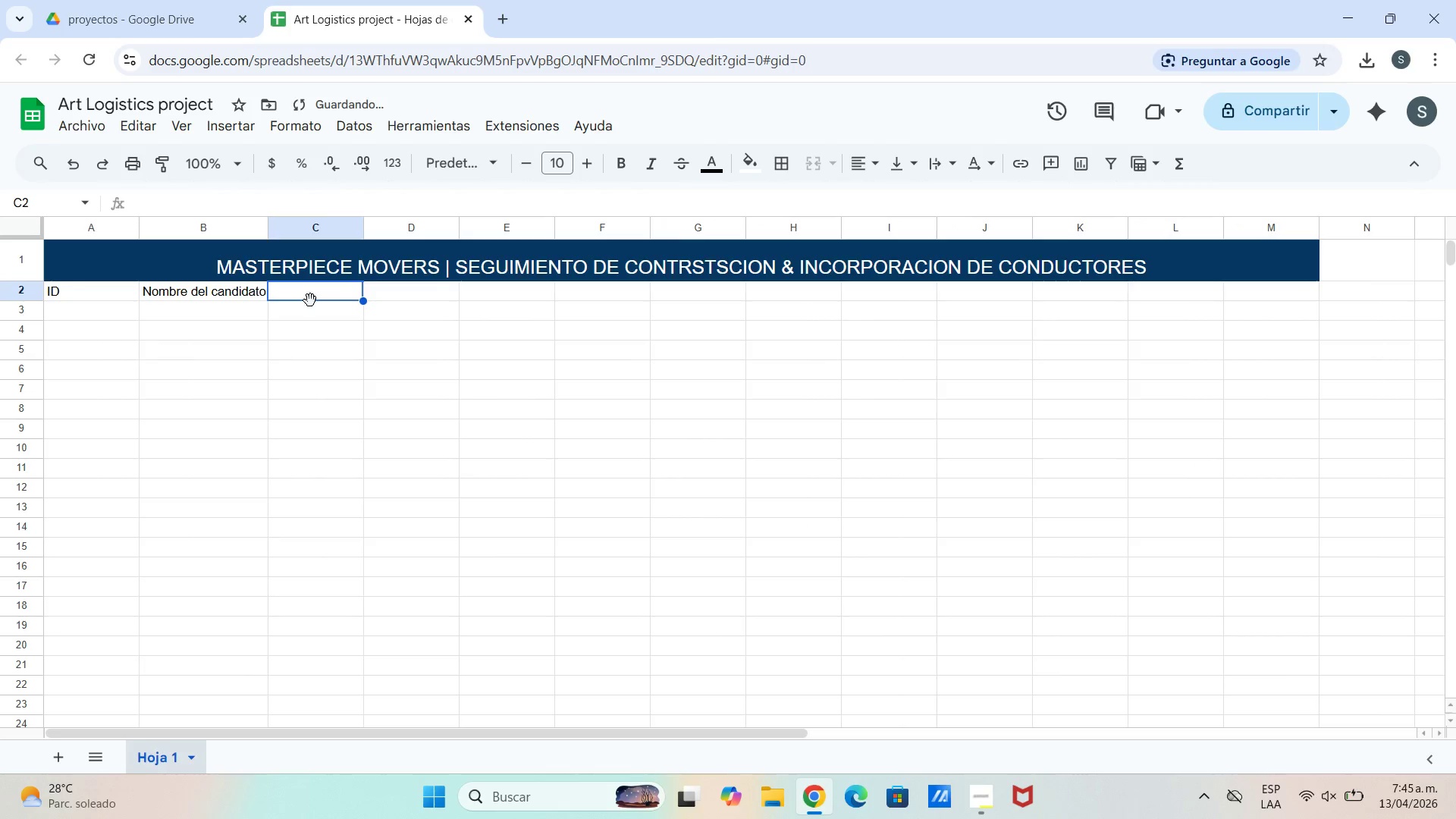 
left_click([311, 301])
 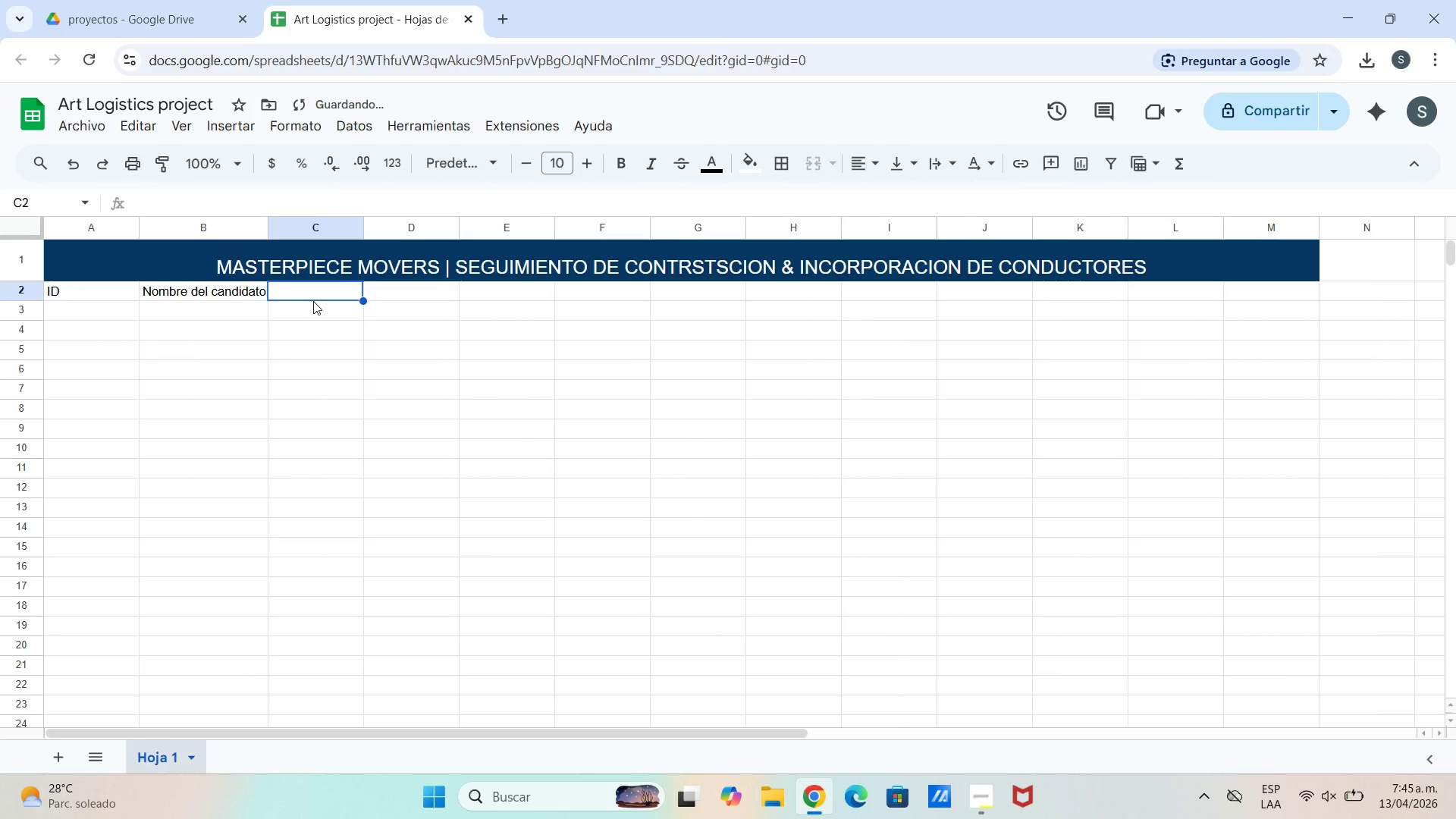 
double_click([313, 301])
 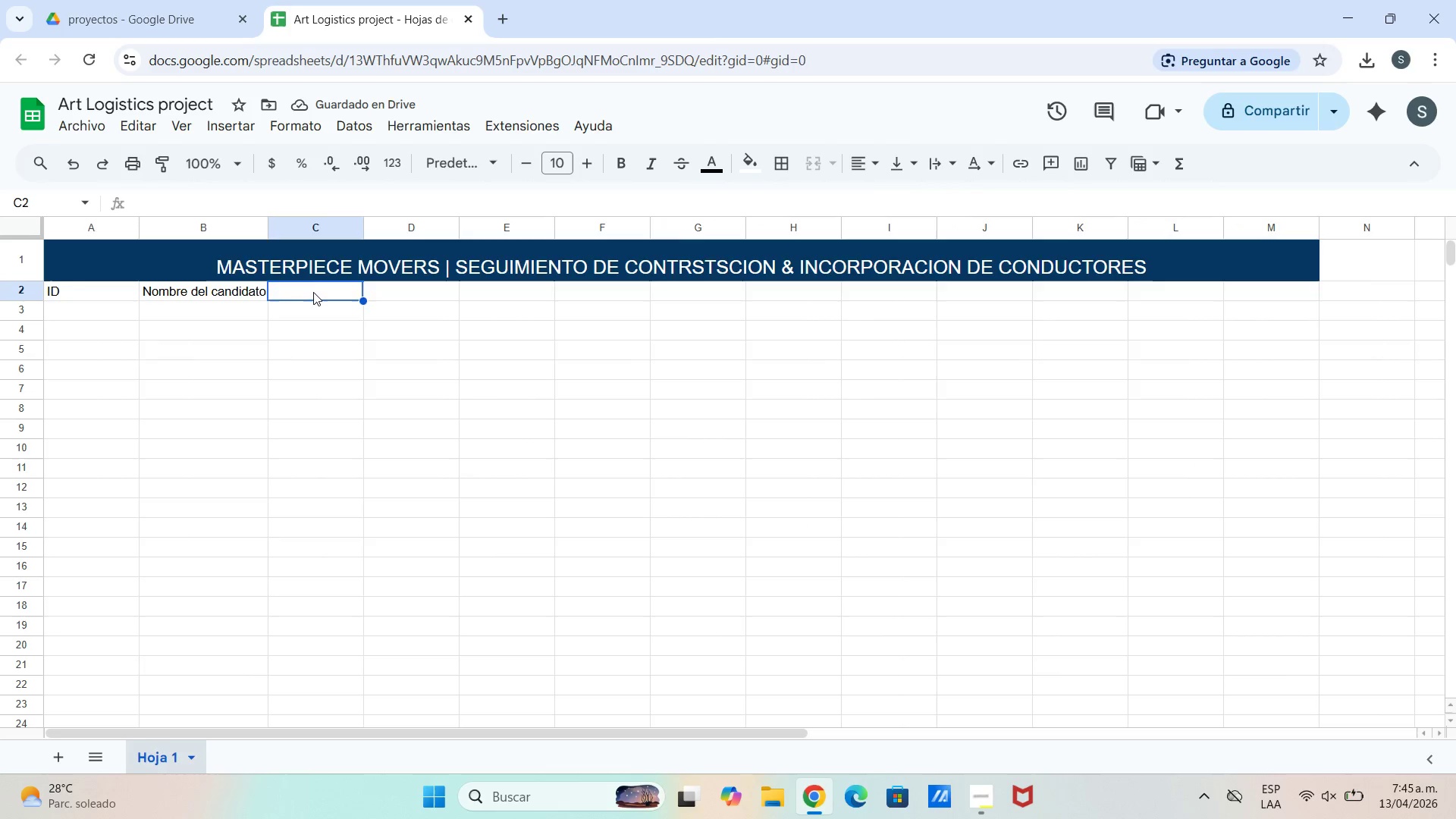 
type(fecha de re)
 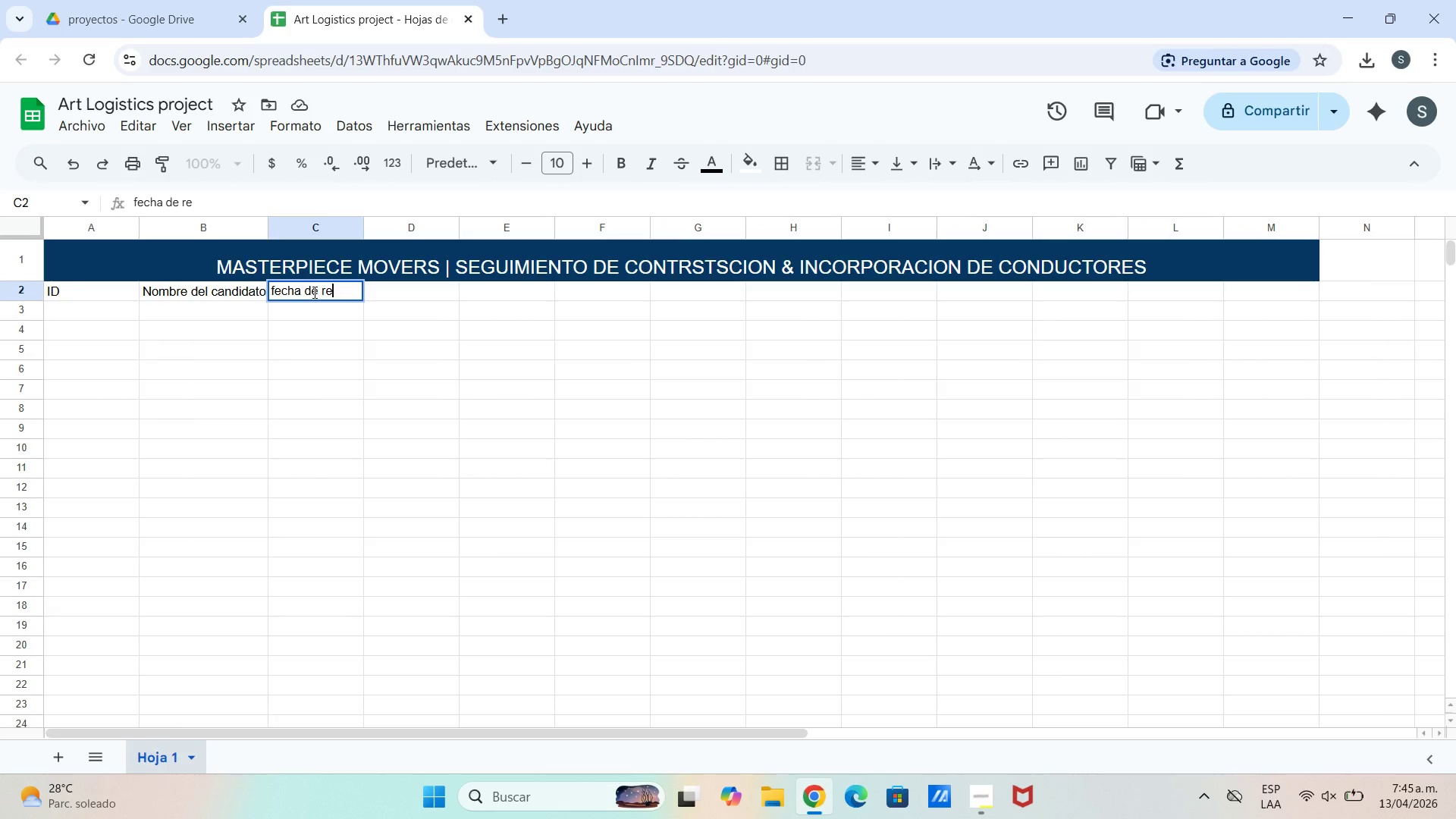 
key(Backspace)
key(Backspace)
type(solicitud)
 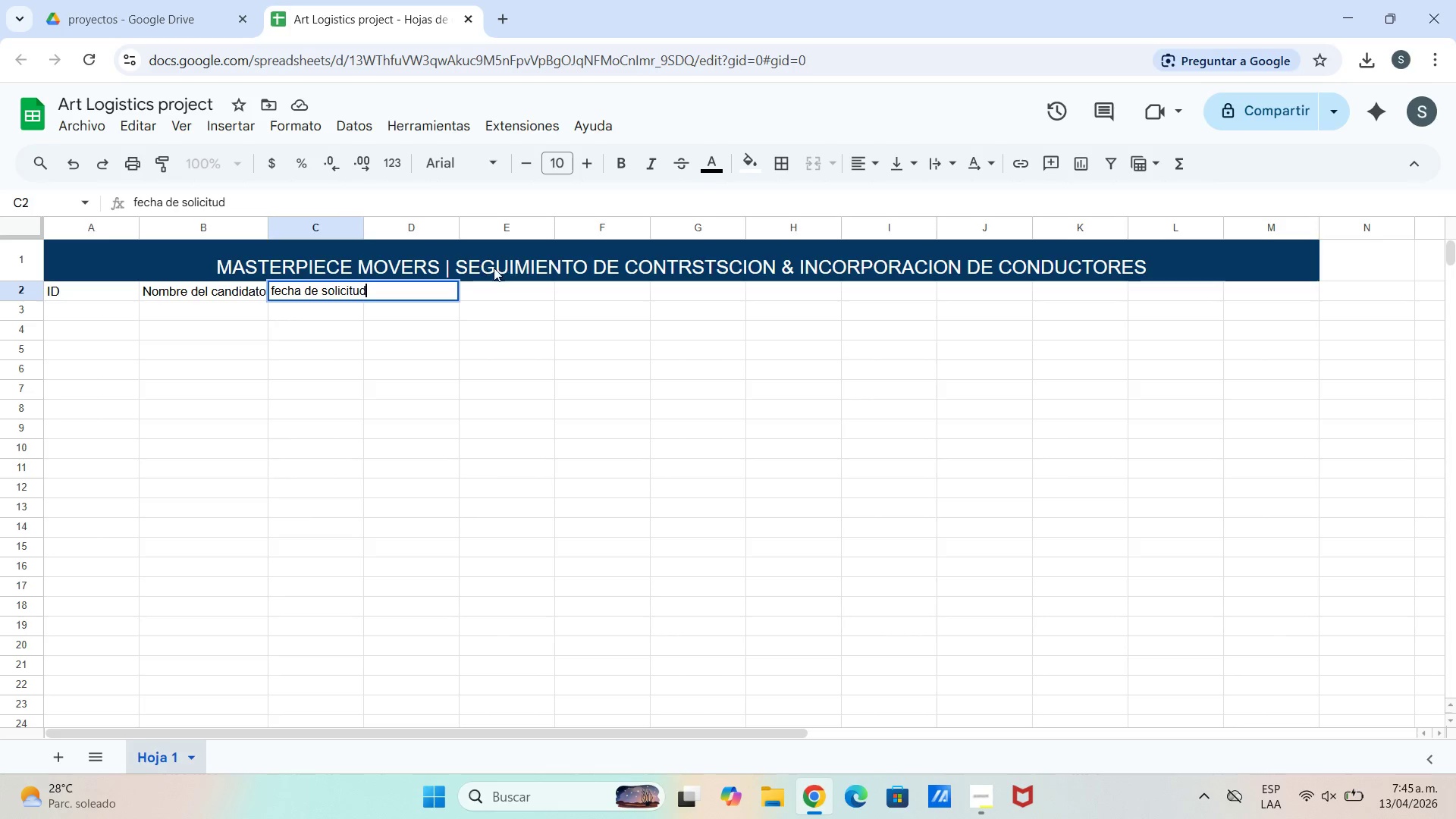 
left_click_drag(start_coordinate=[487, 380], to_coordinate=[484, 375])
 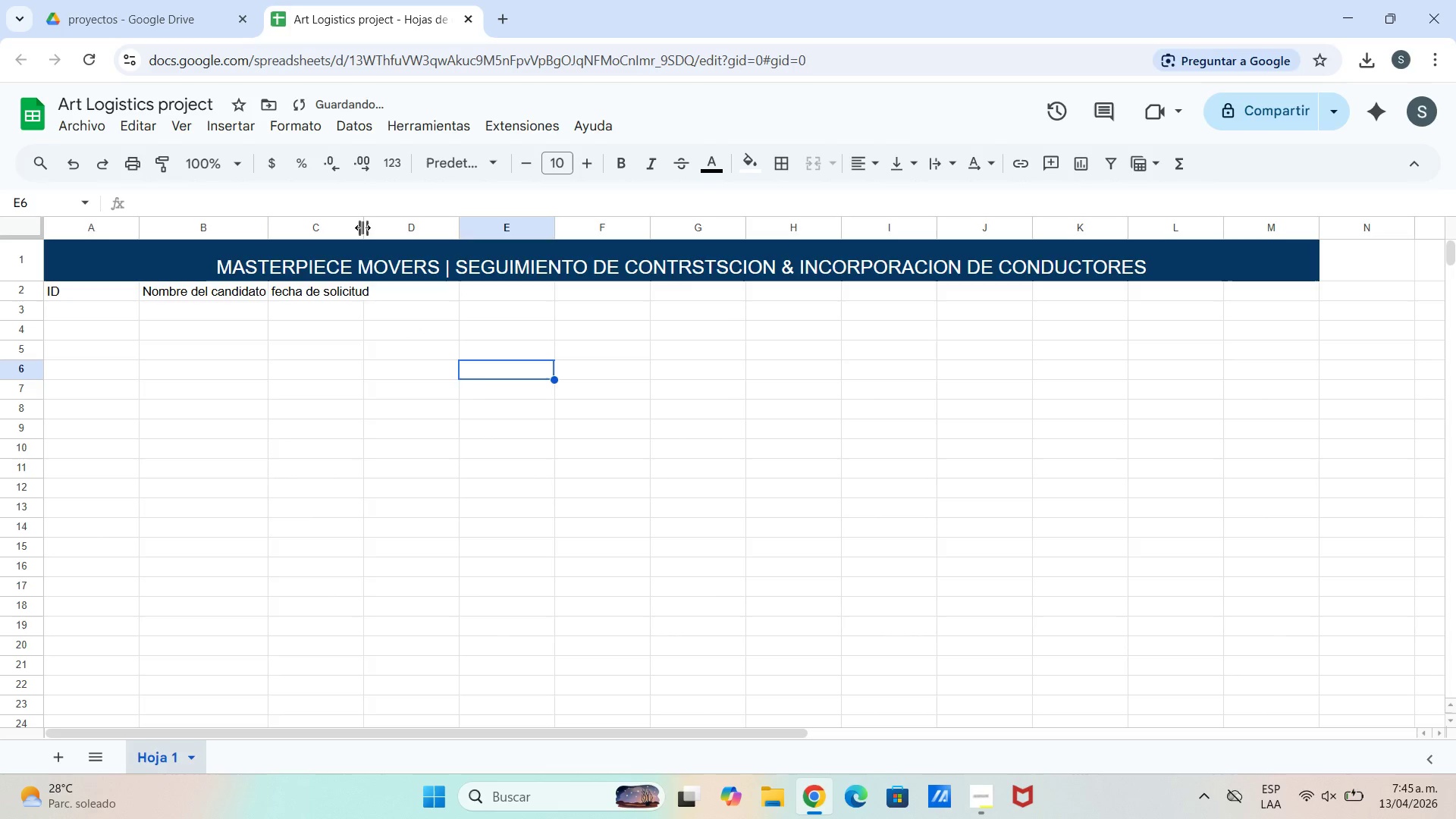 
left_click_drag(start_coordinate=[362, 228], to_coordinate=[375, 228])
 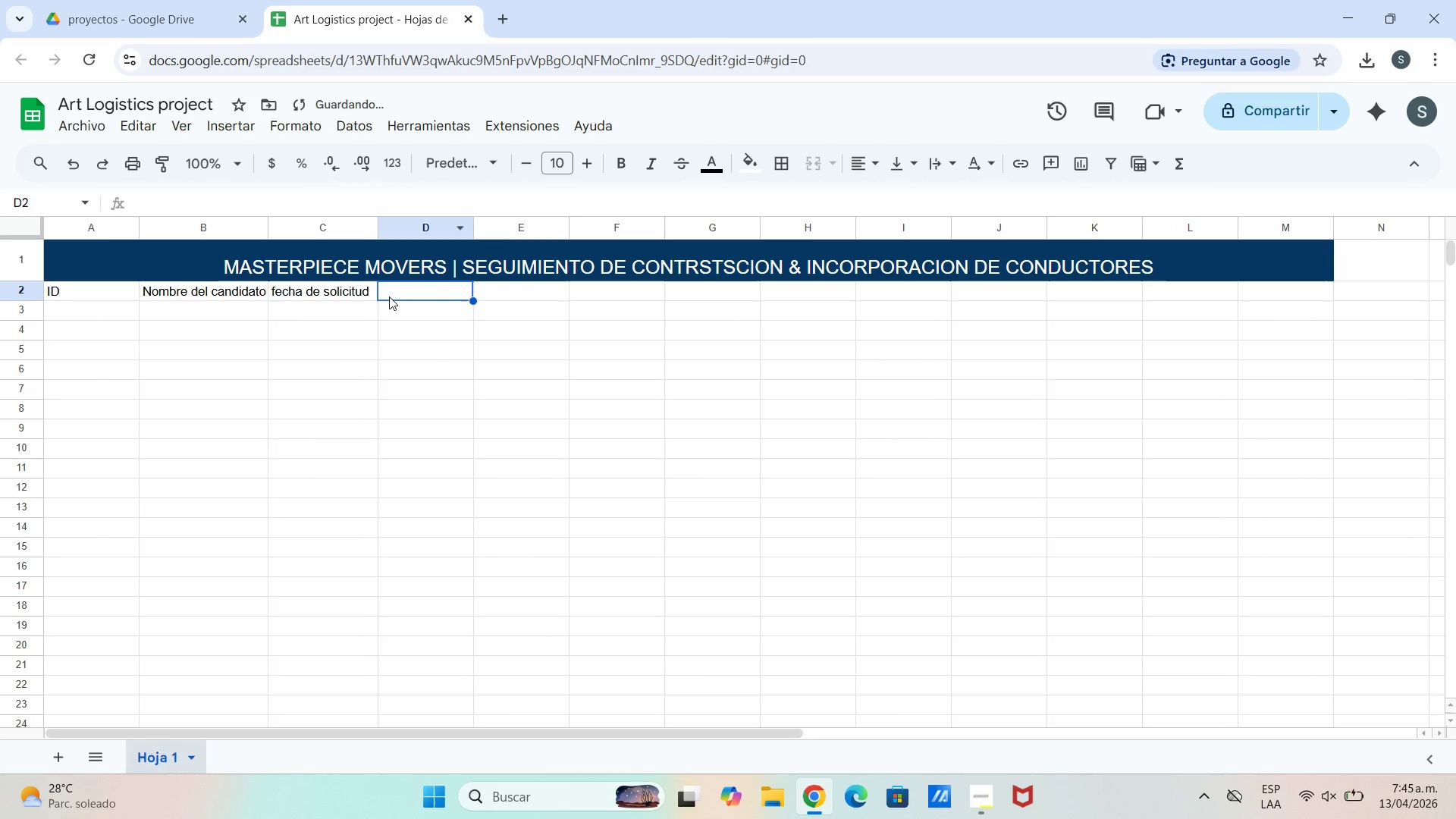 
double_click([399, 294])
 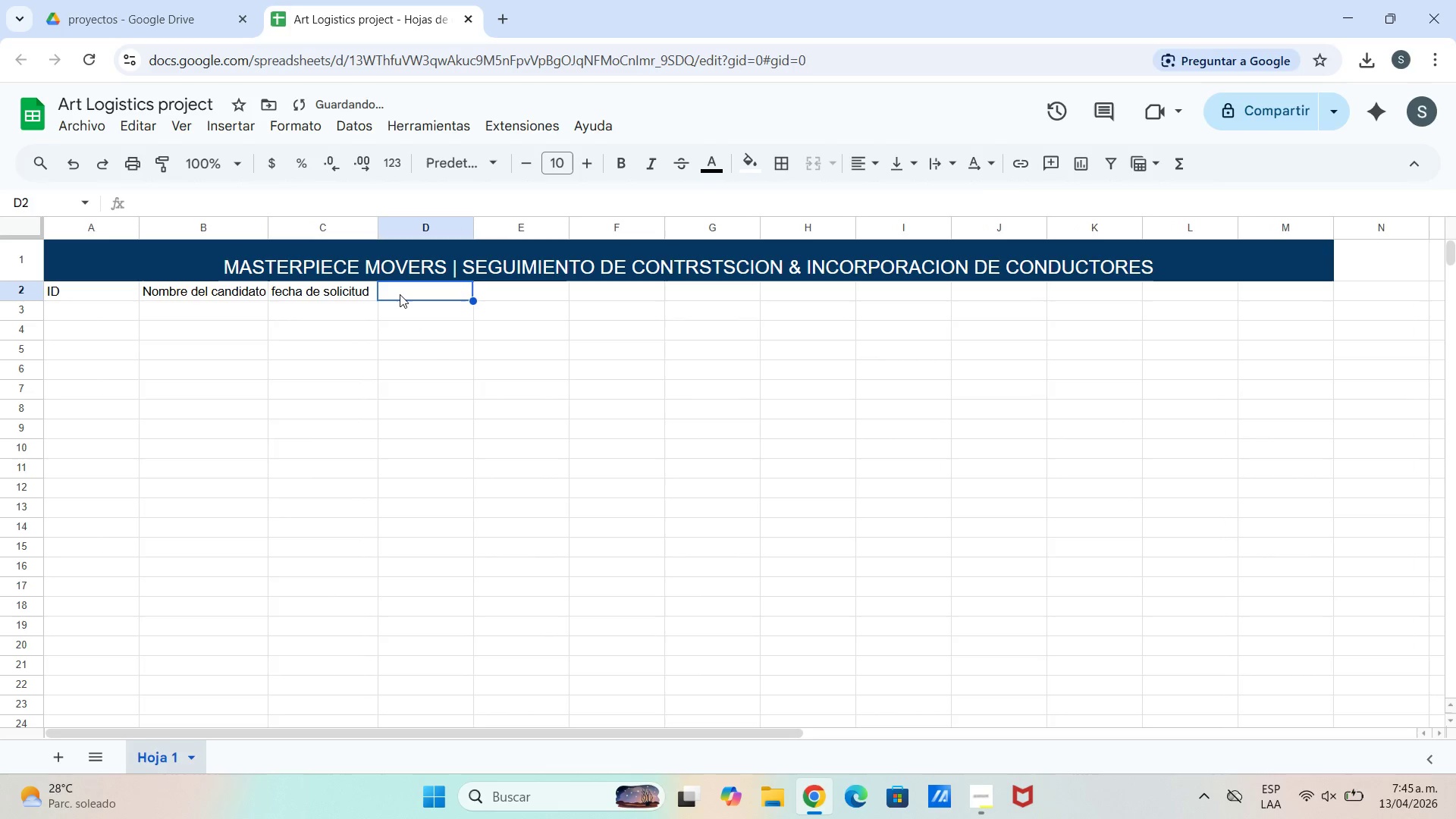 
double_click([400, 294])
 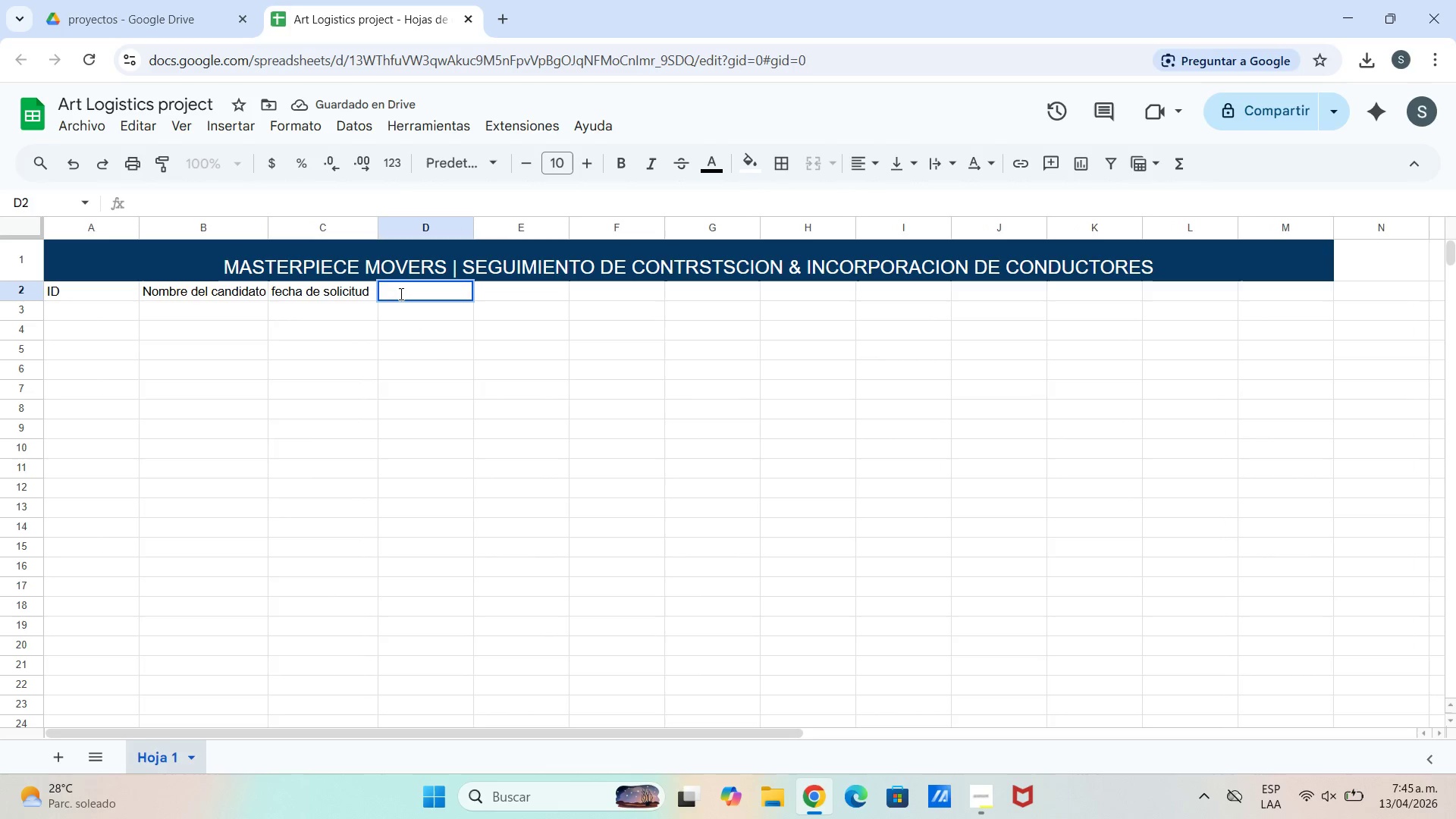 
type(fuente de referencia)
 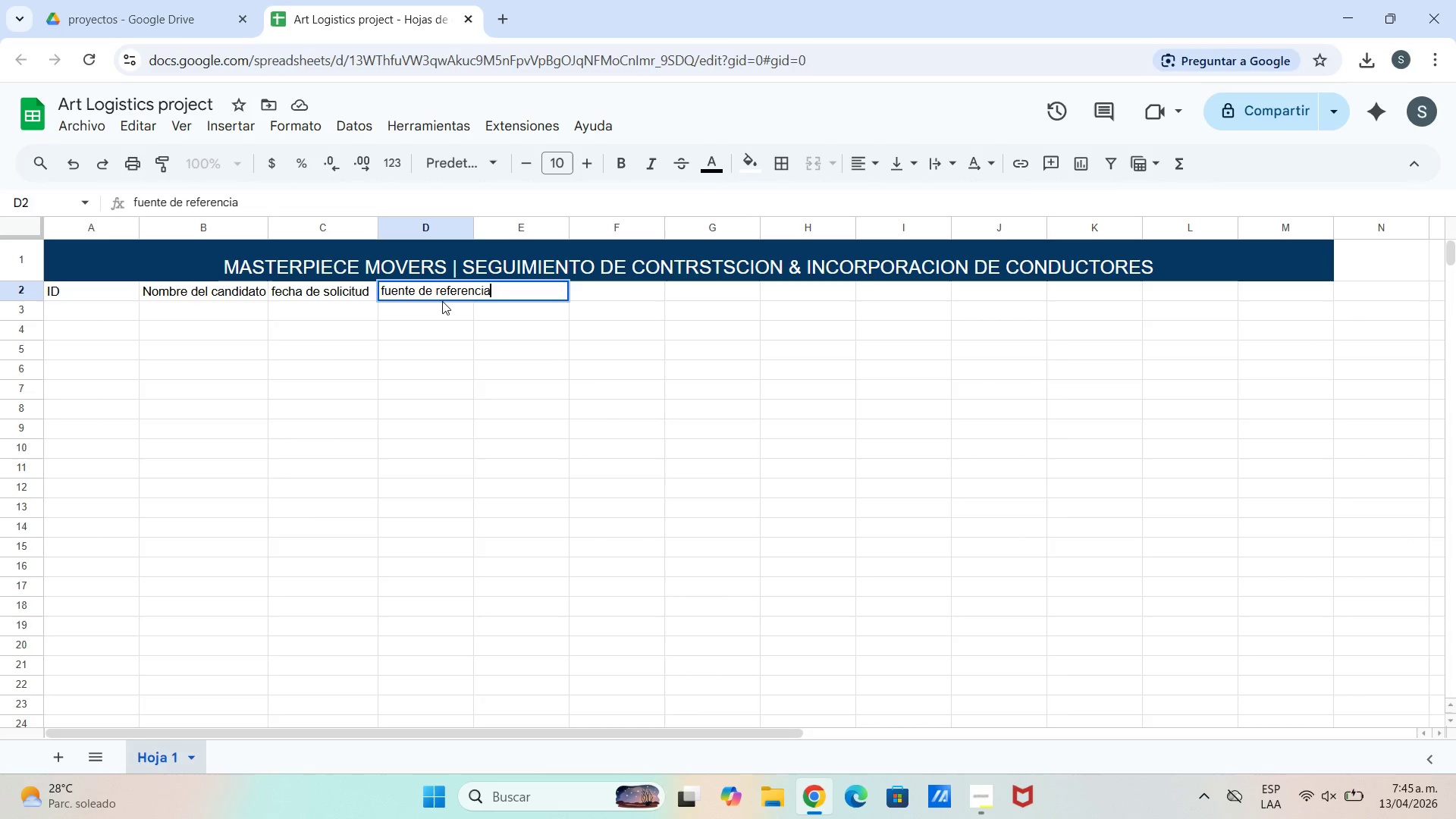 
left_click([437, 291])
 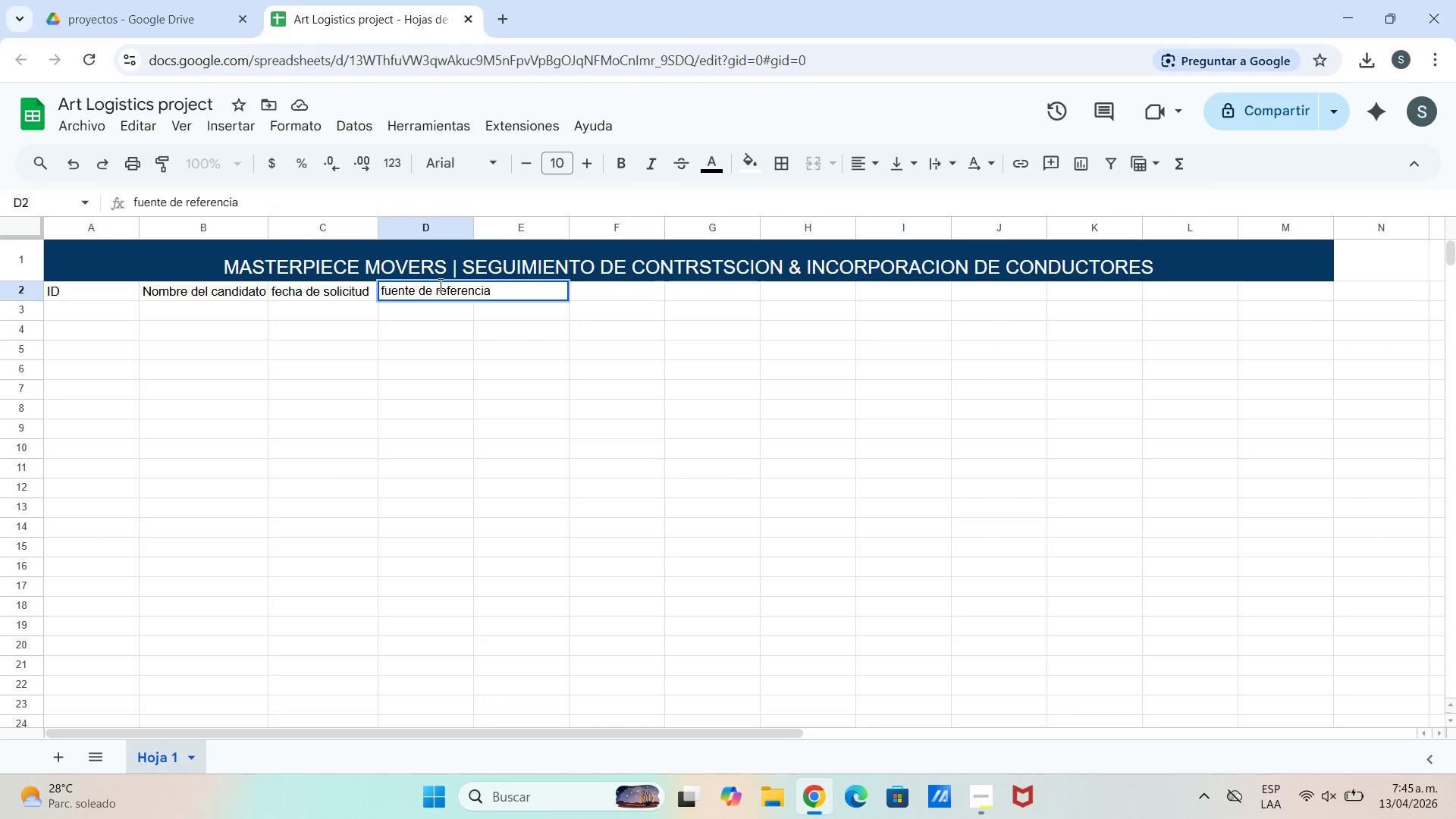 
key(Shift+Enter)
 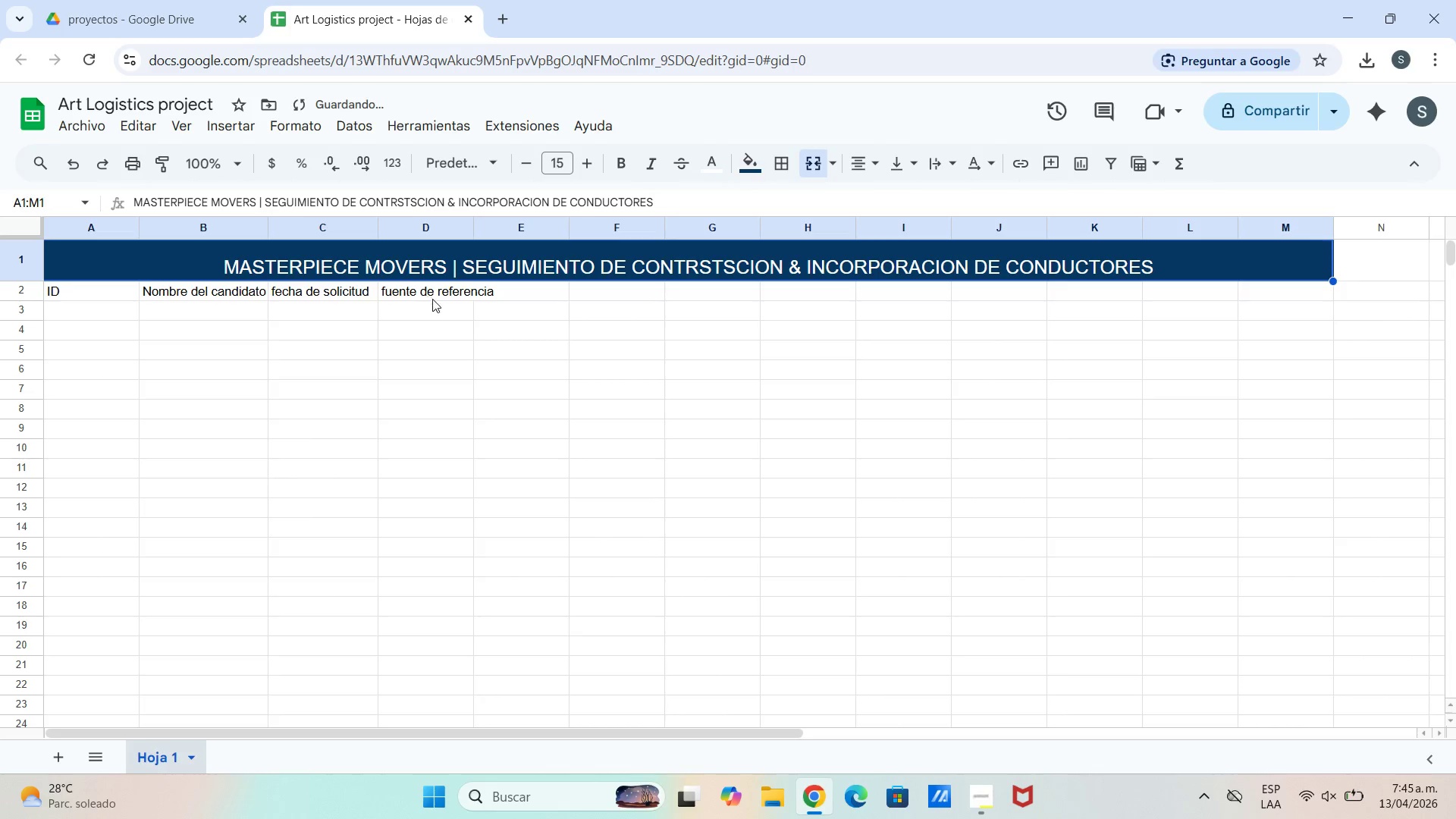 
double_click([438, 297])
 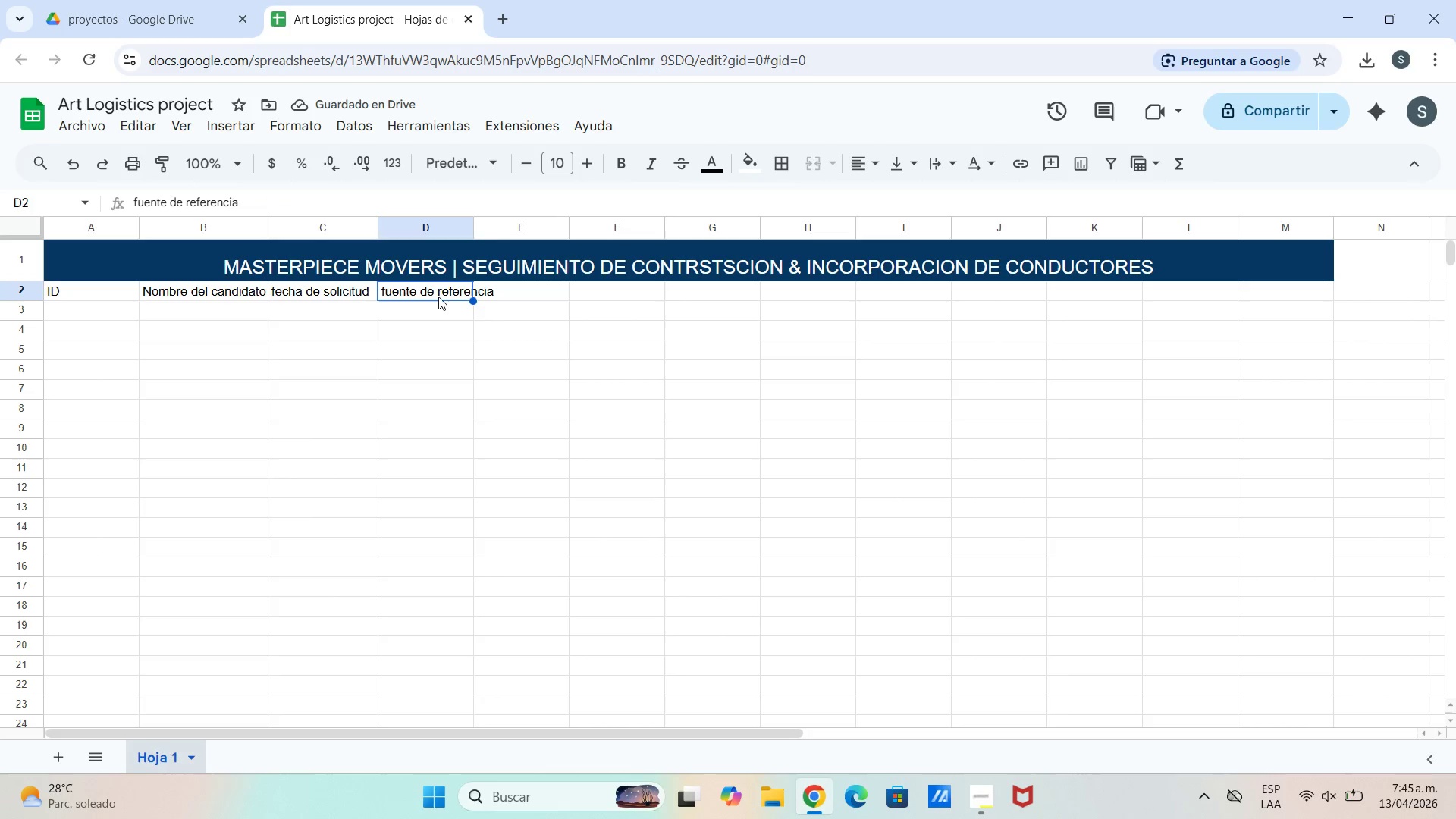 
triple_click([438, 297])
 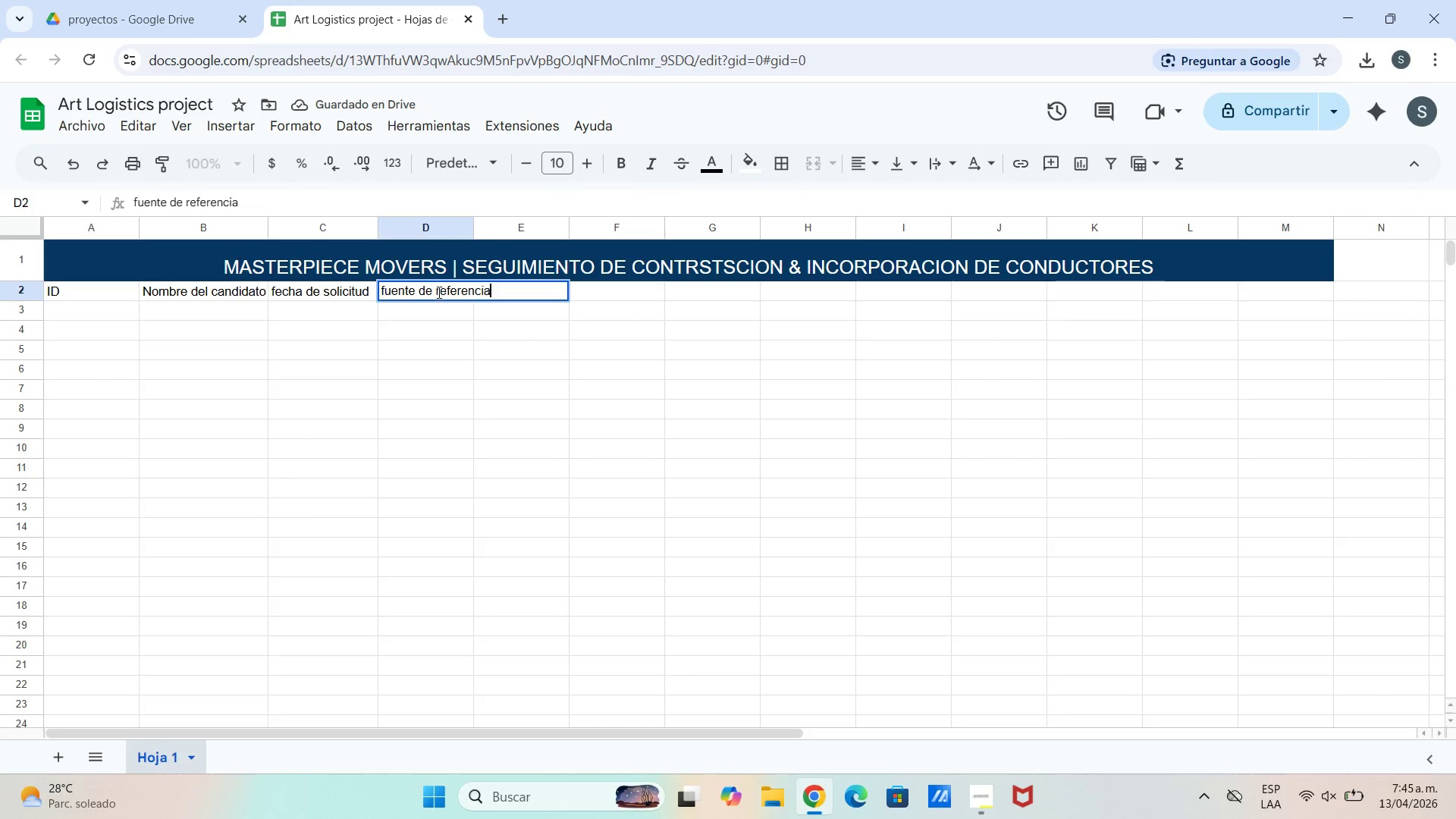 
triple_click([438, 292])
 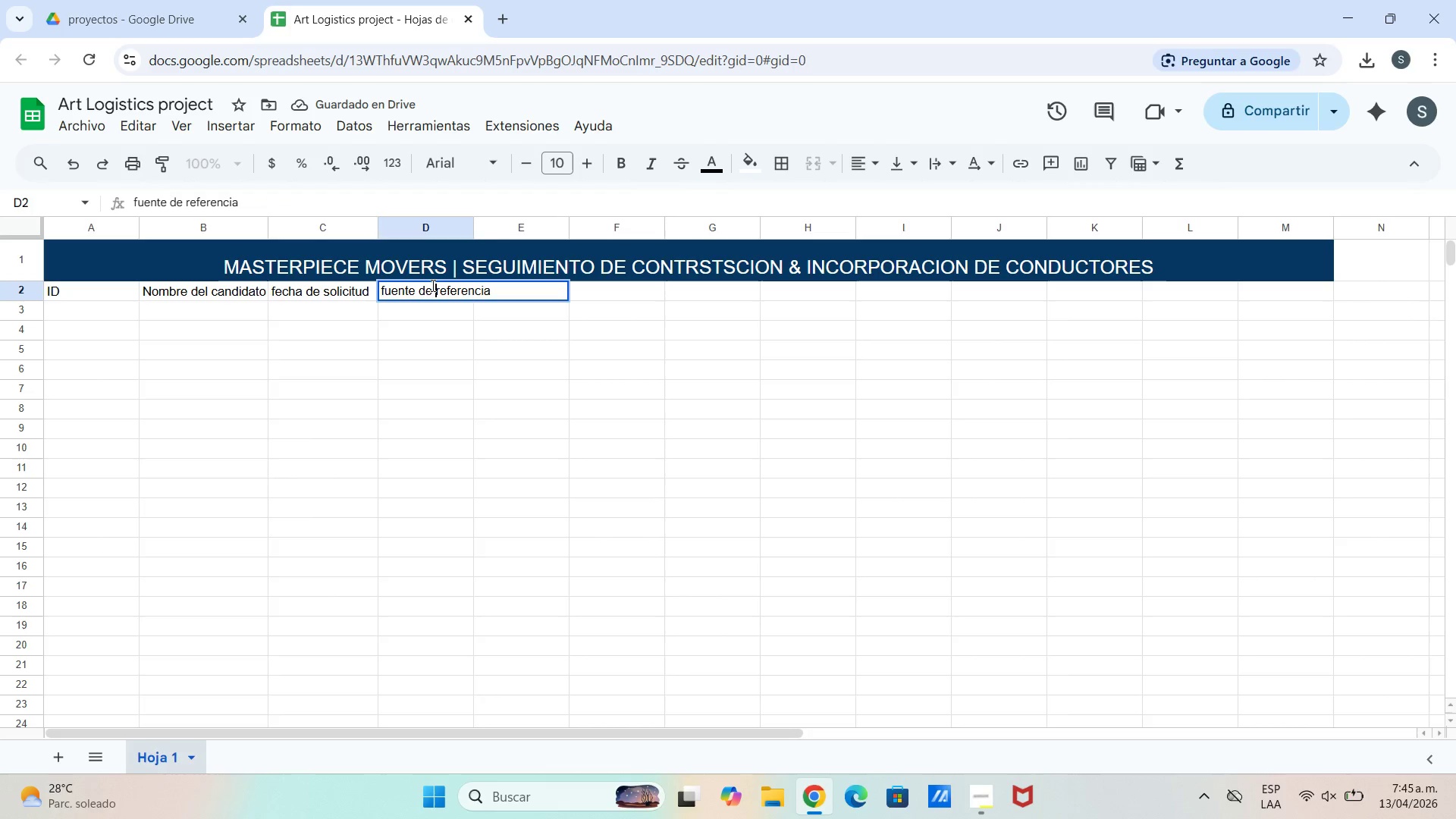 
key(Enter)
 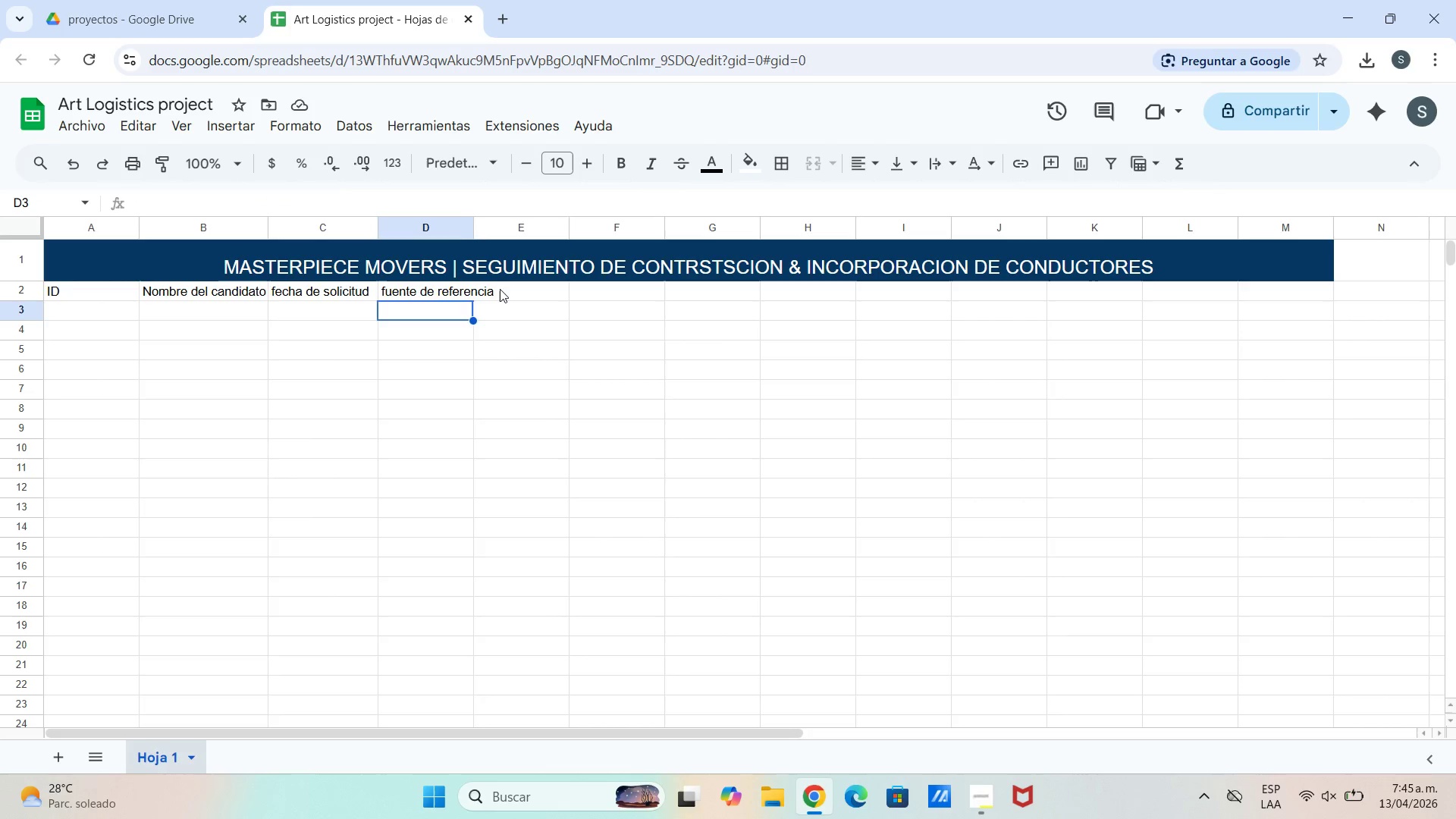 
double_click([507, 289])
 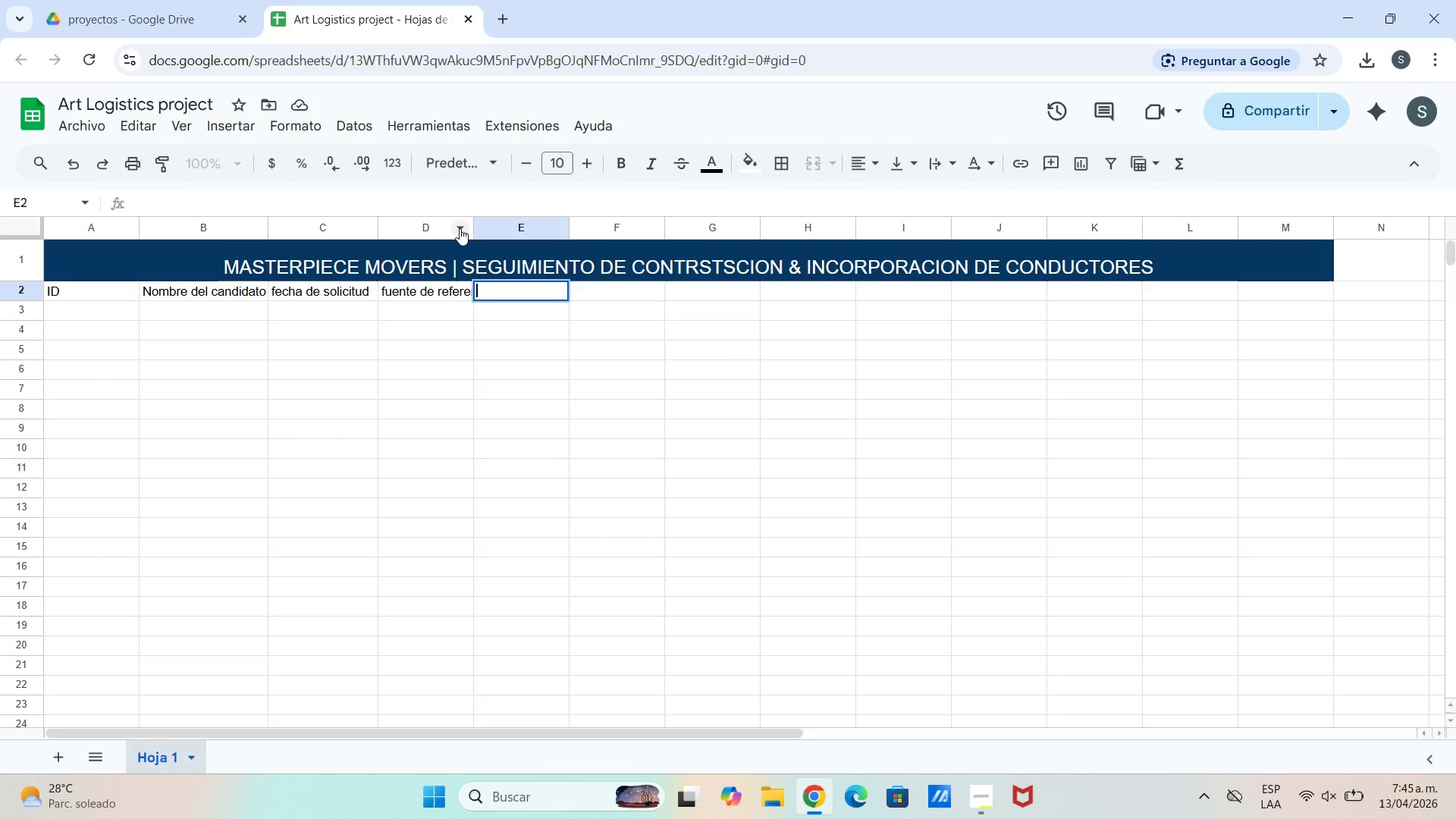 
left_click([460, 228])
 